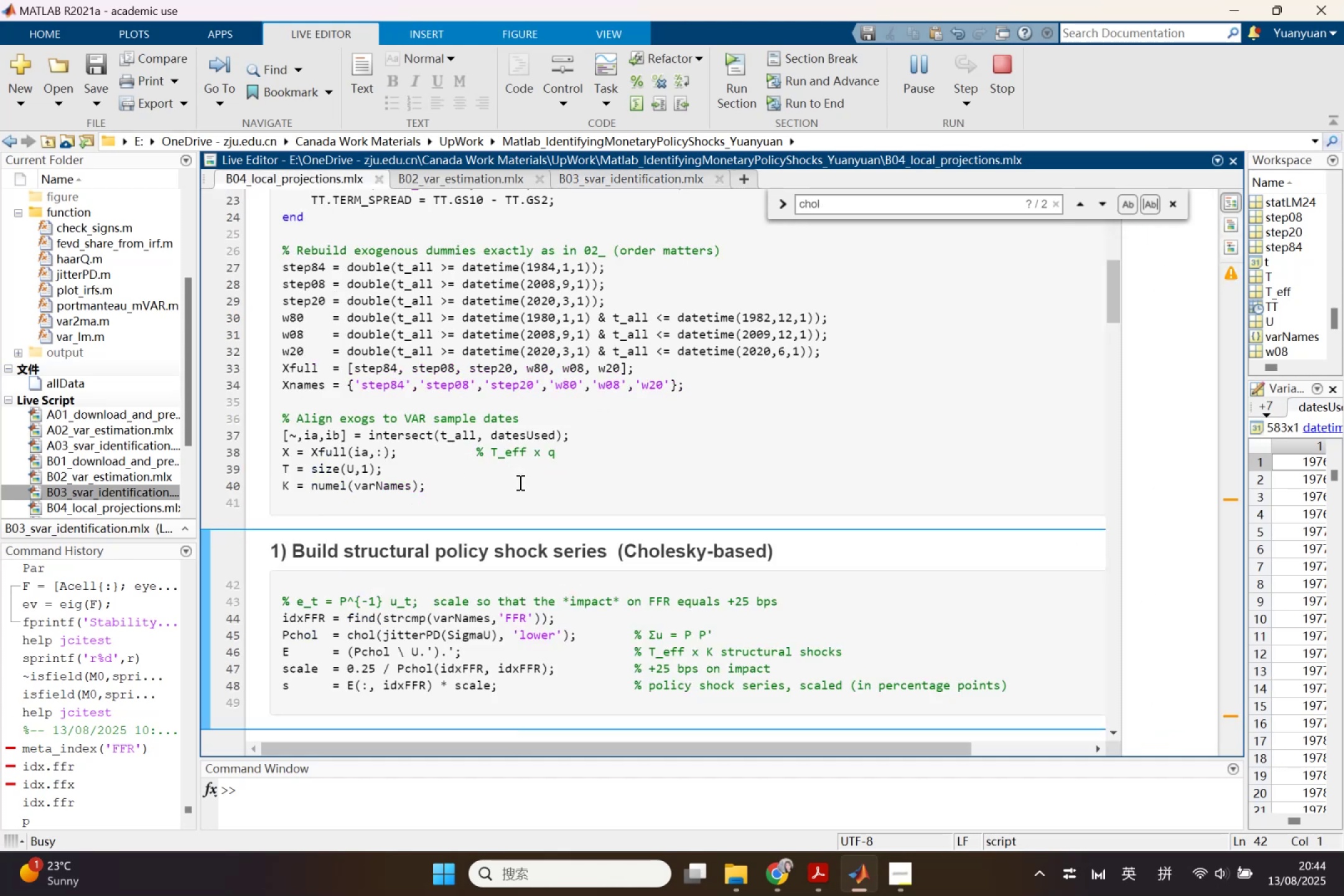 
scroll: coordinate [520, 482], scroll_direction: down, amount: 2.0
 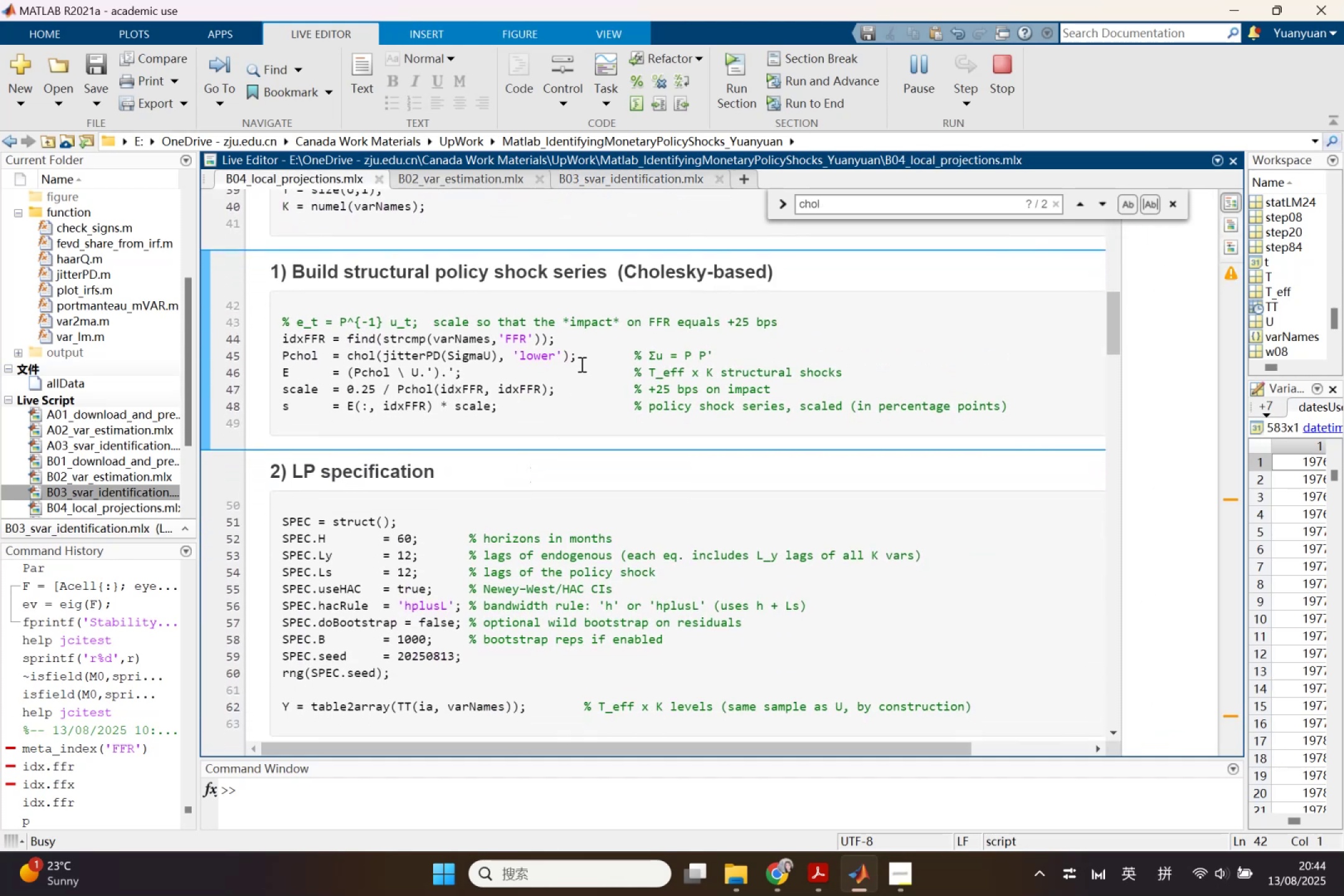 
left_click([569, 337])
 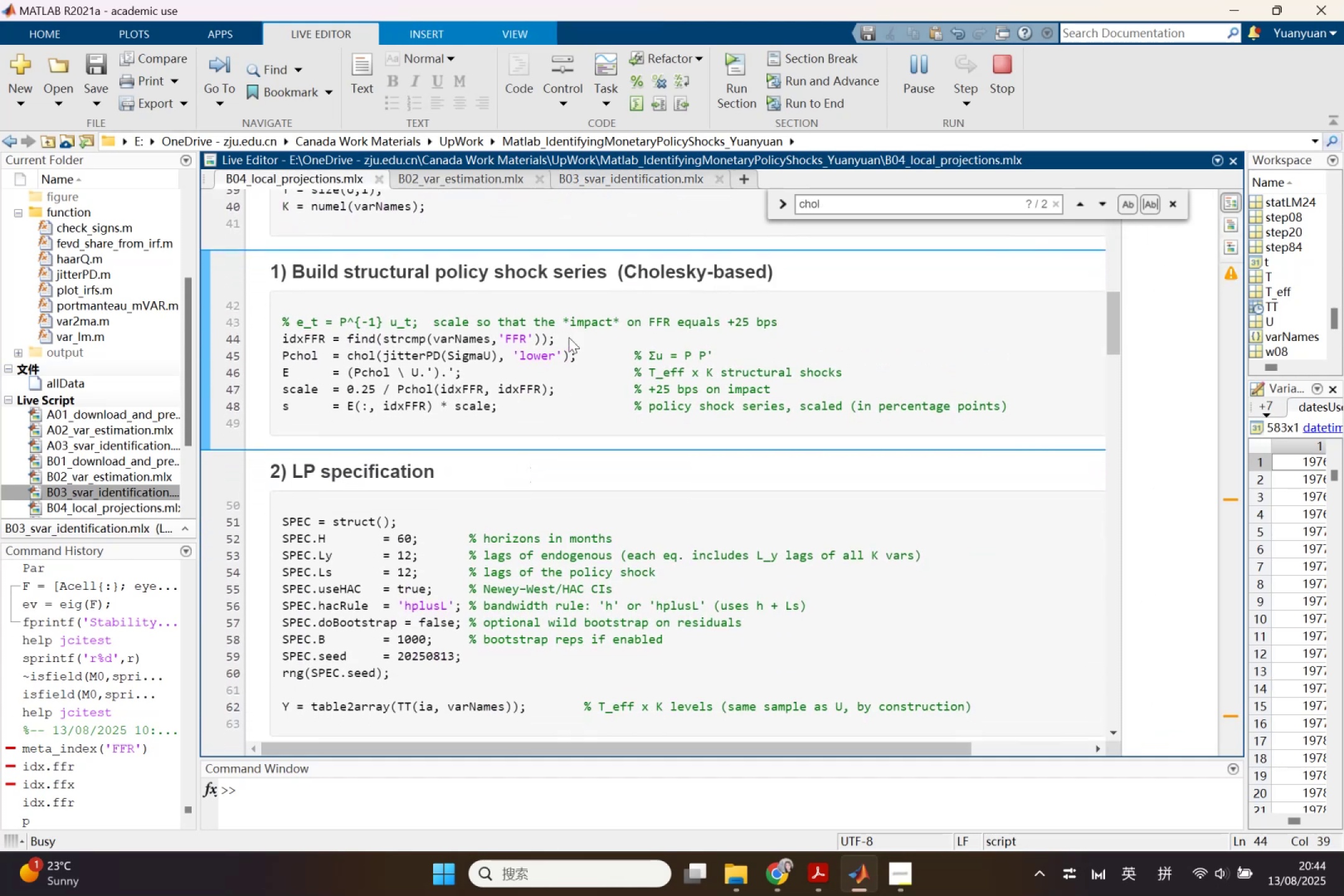 
key(Enter)
 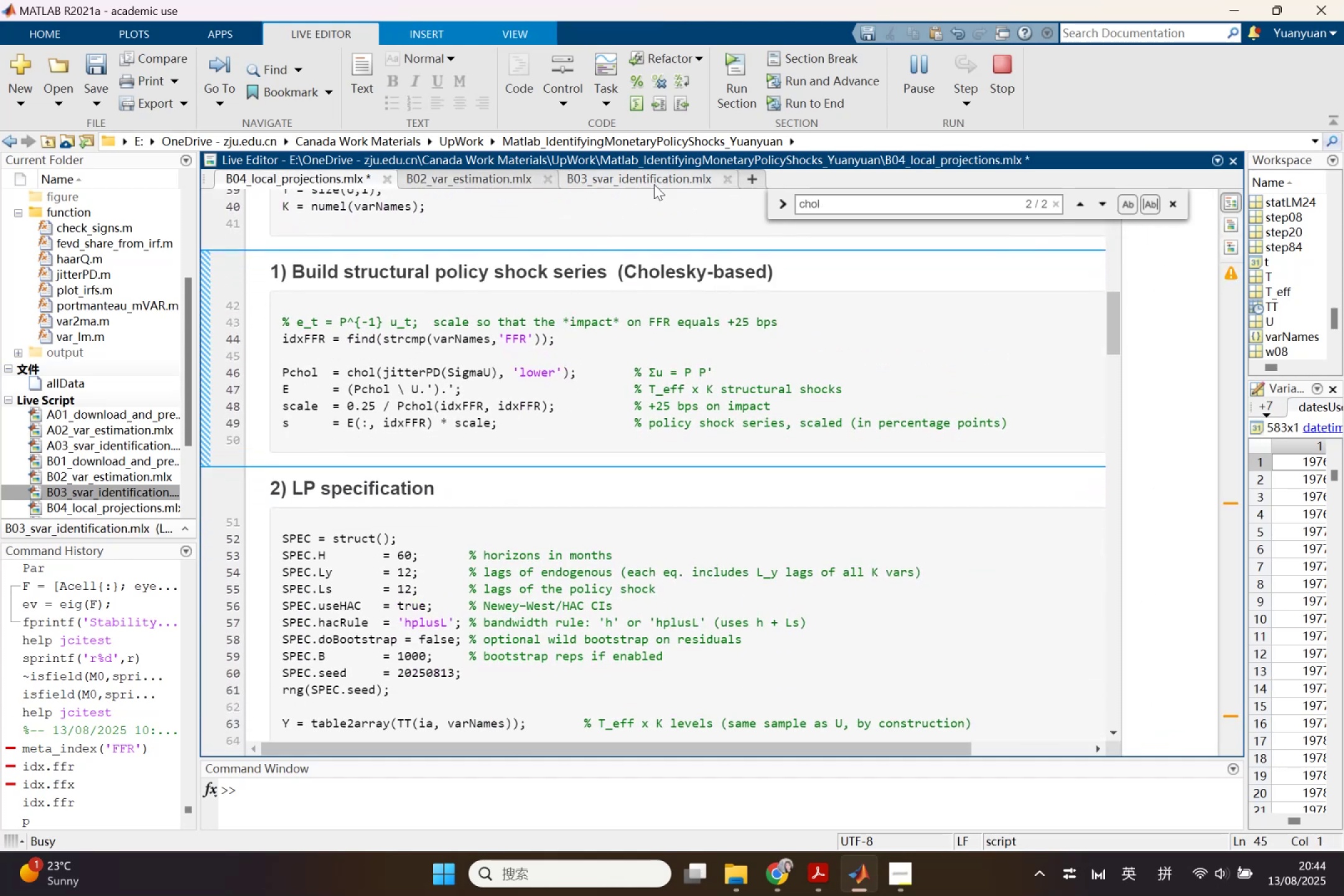 
left_click([492, 462])
 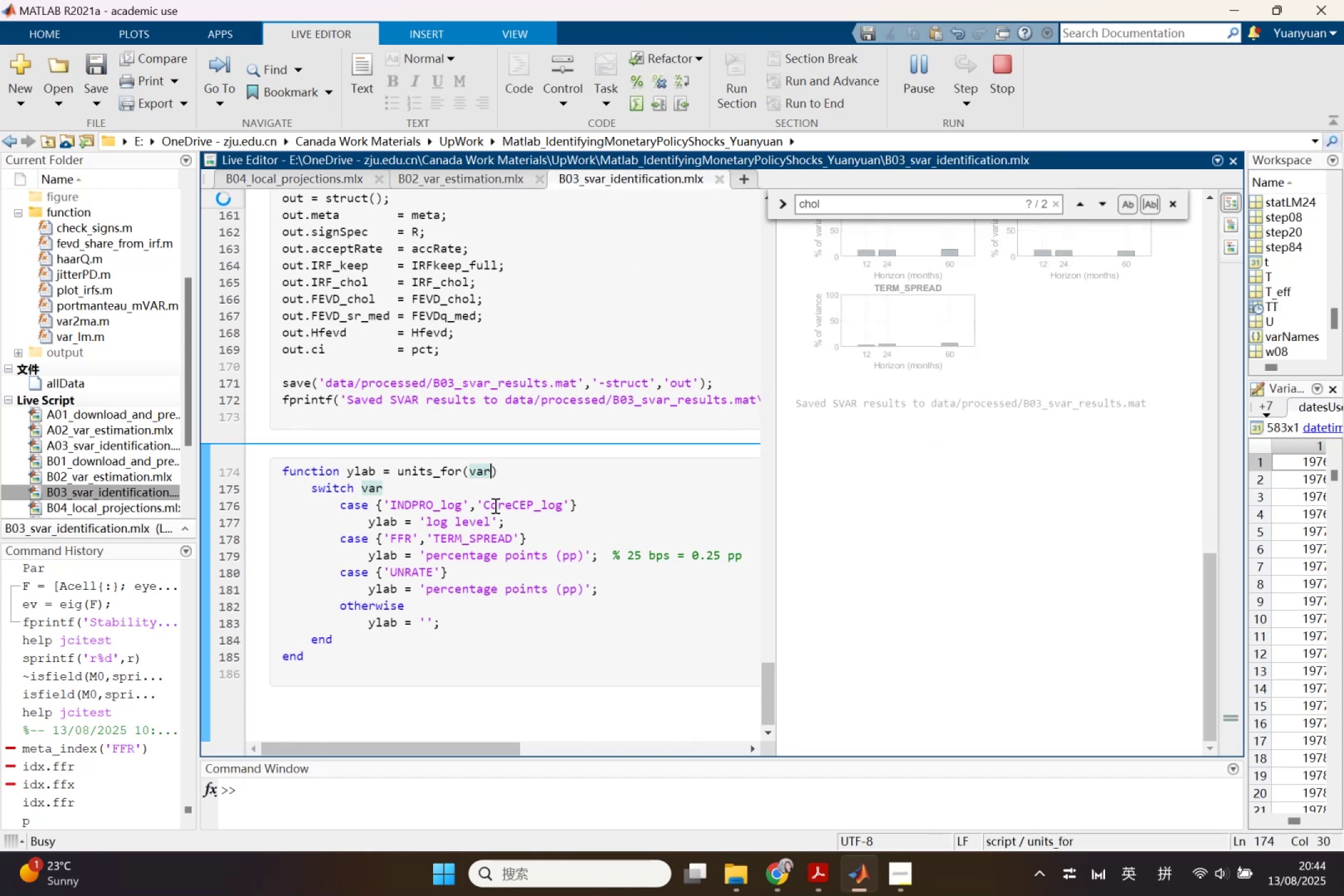 
scroll: coordinate [500, 511], scroll_direction: up, amount: 6.0
 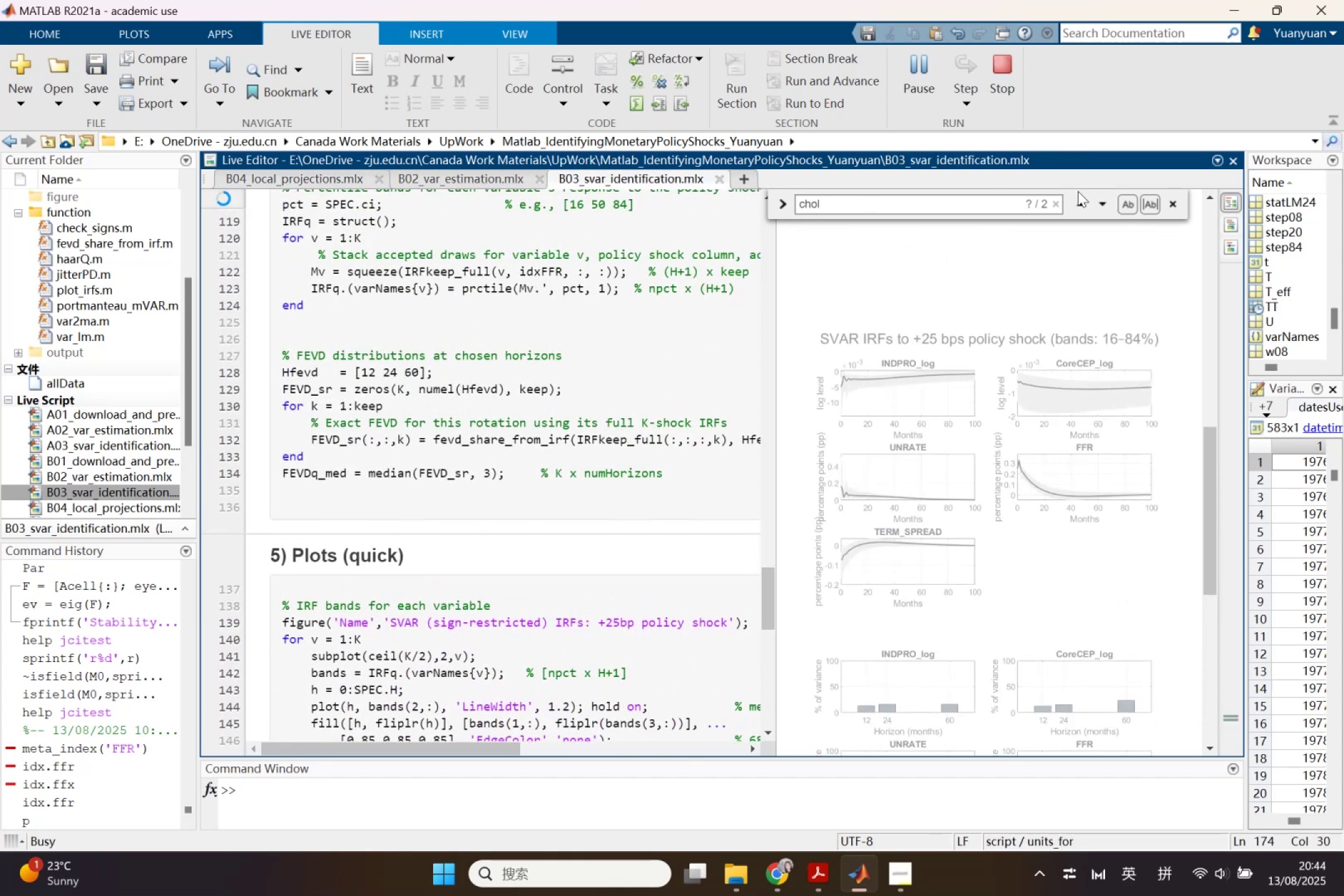 
left_click([1079, 201])
 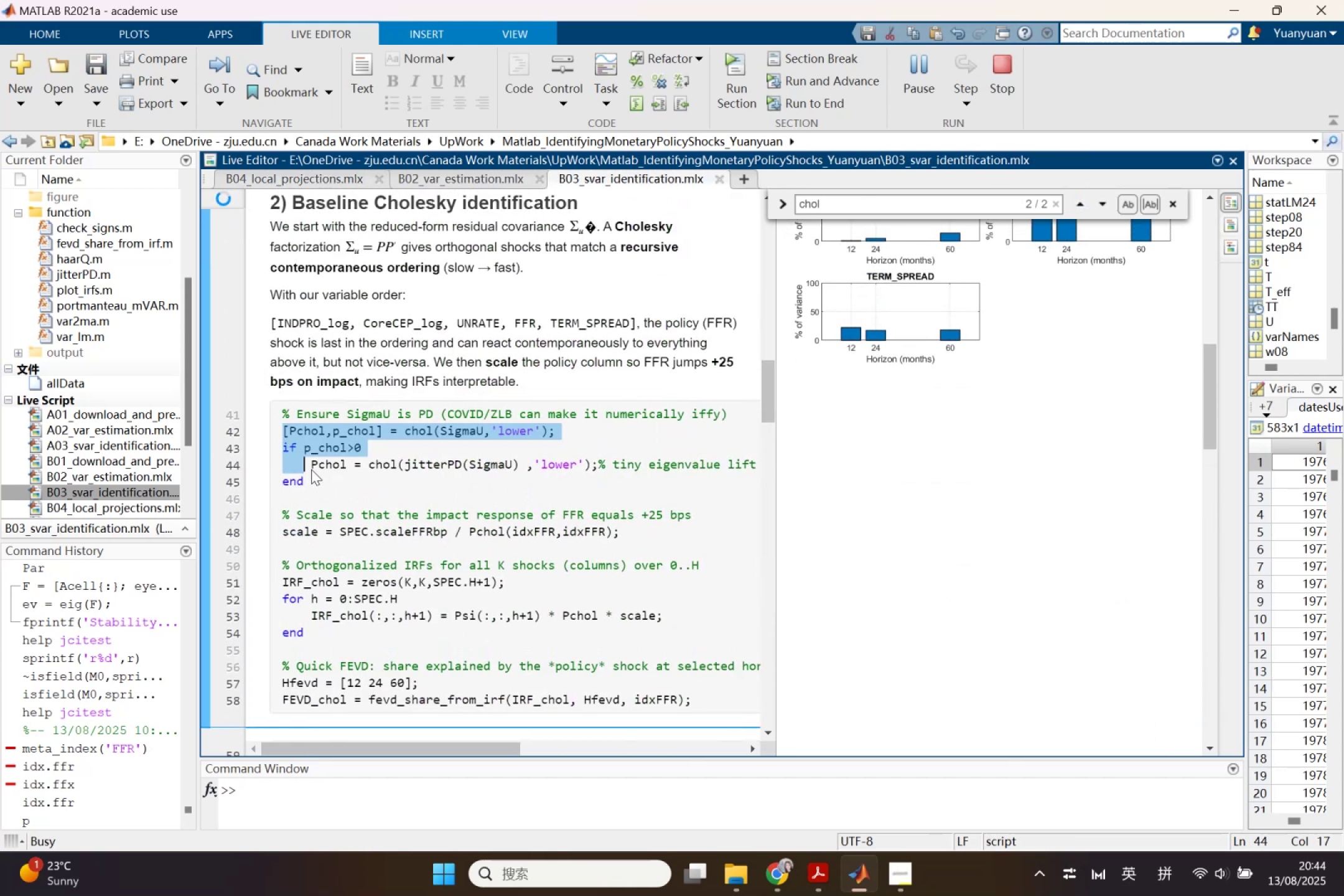 
key(Control+C)
 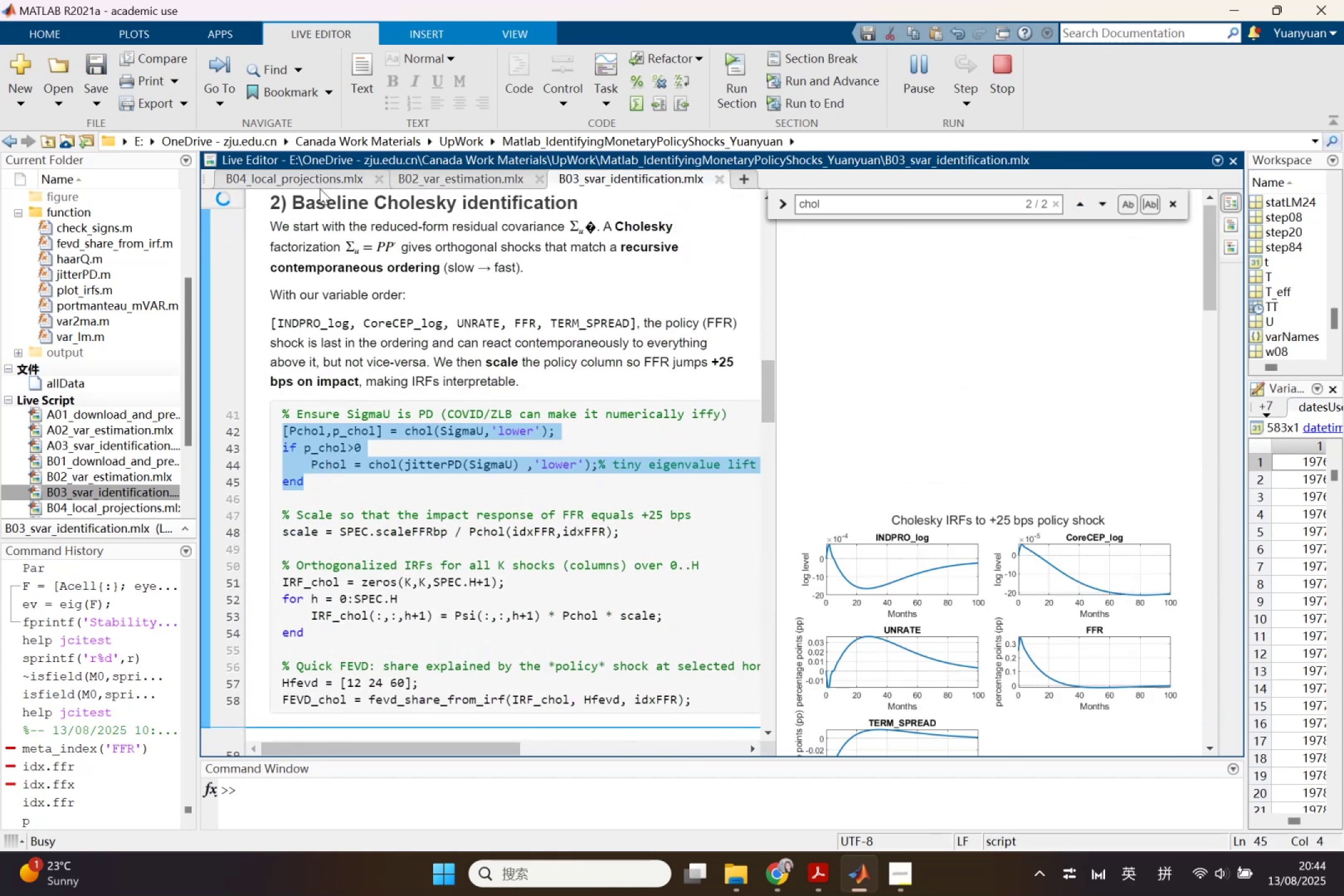 
left_click([282, 172])
 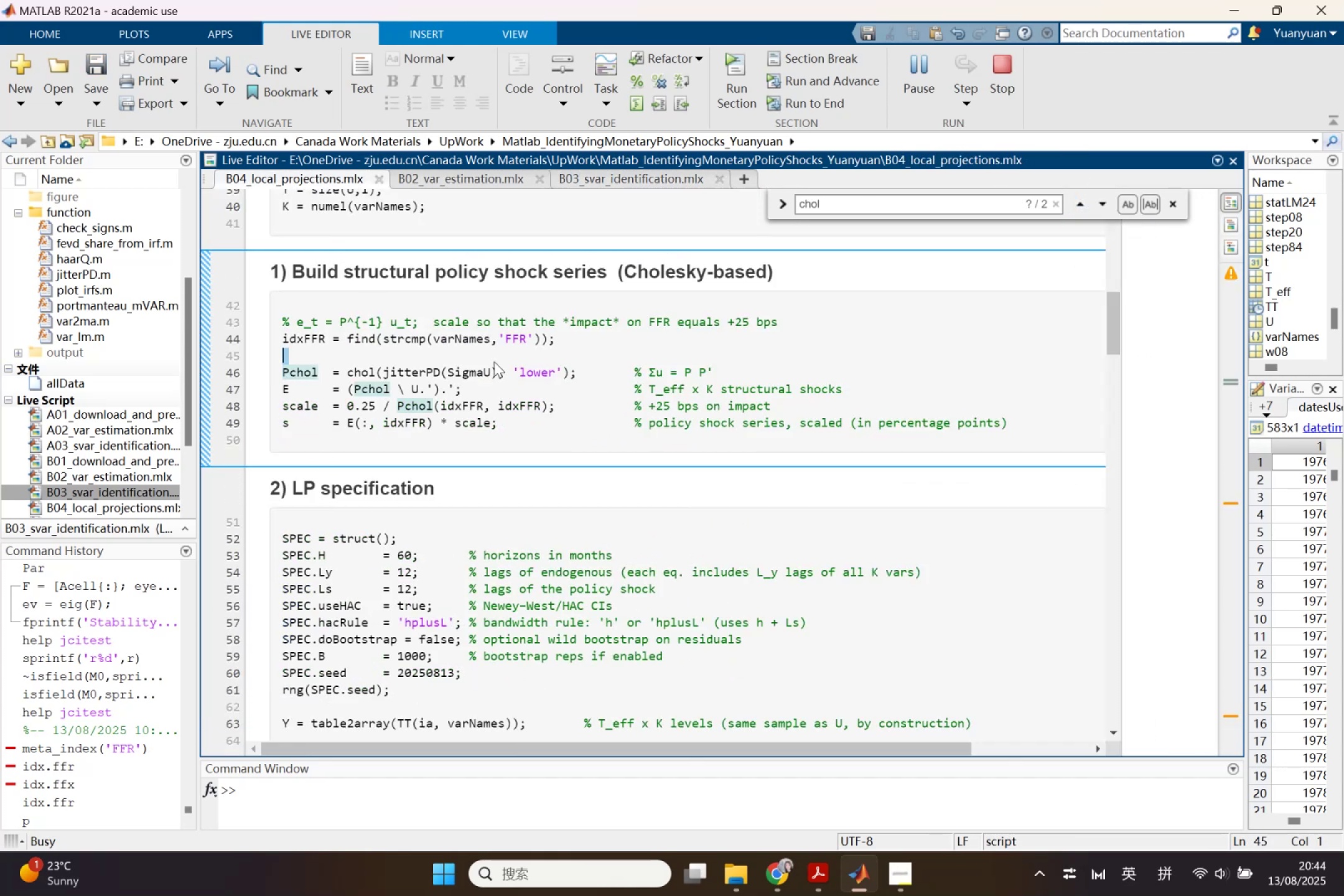 
key(Control+V)
 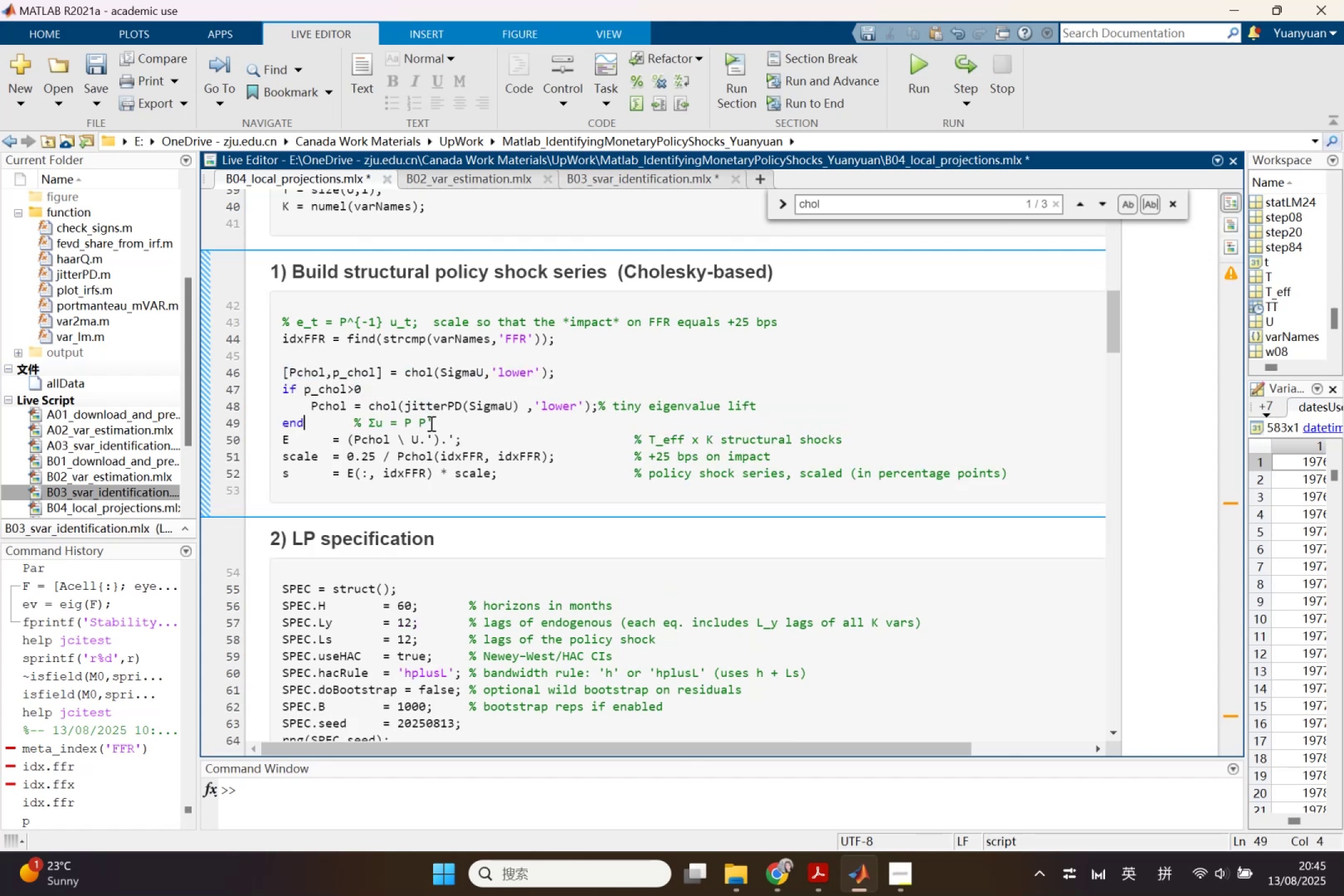 
key(Control+X)
 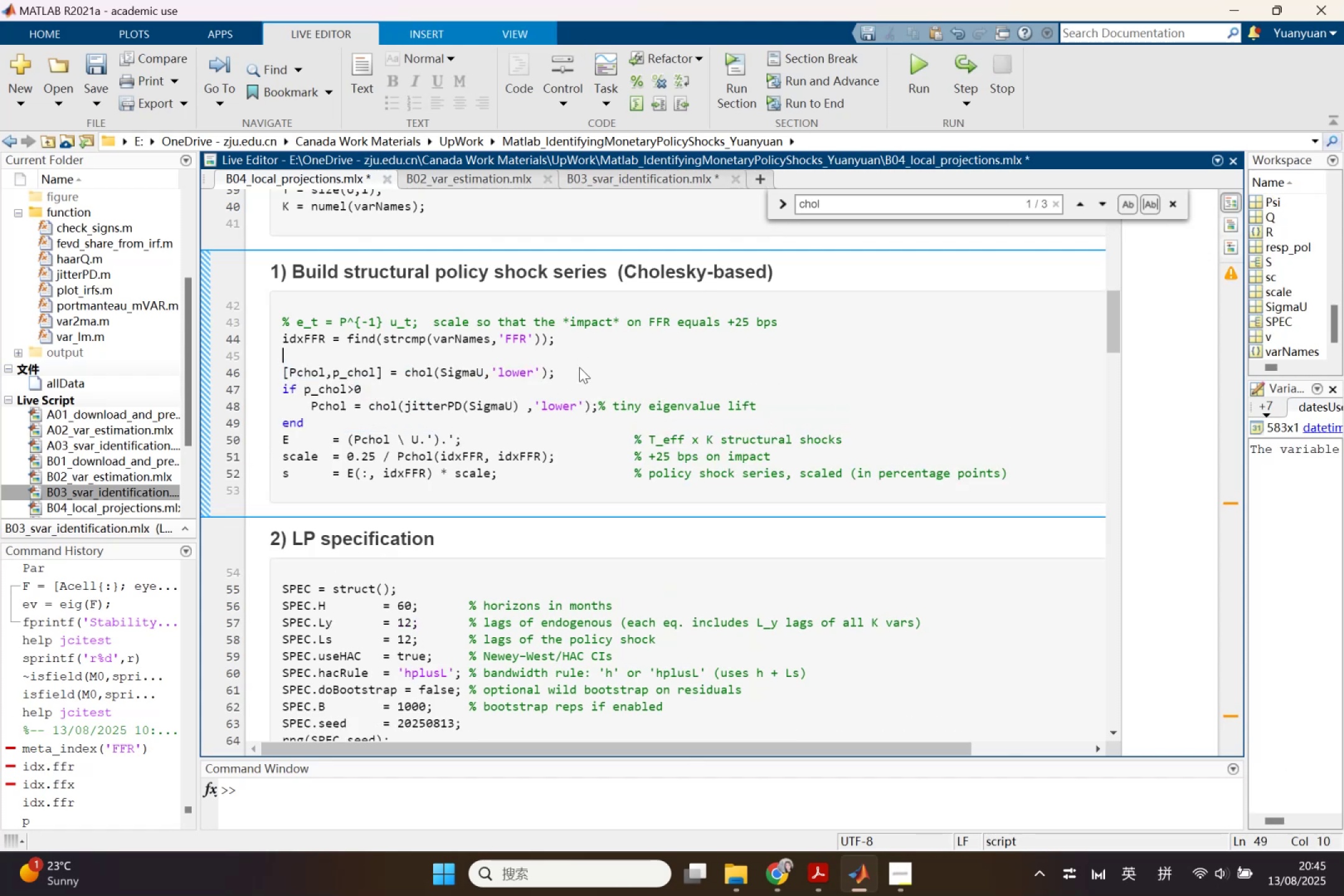 
left_click([579, 371])
 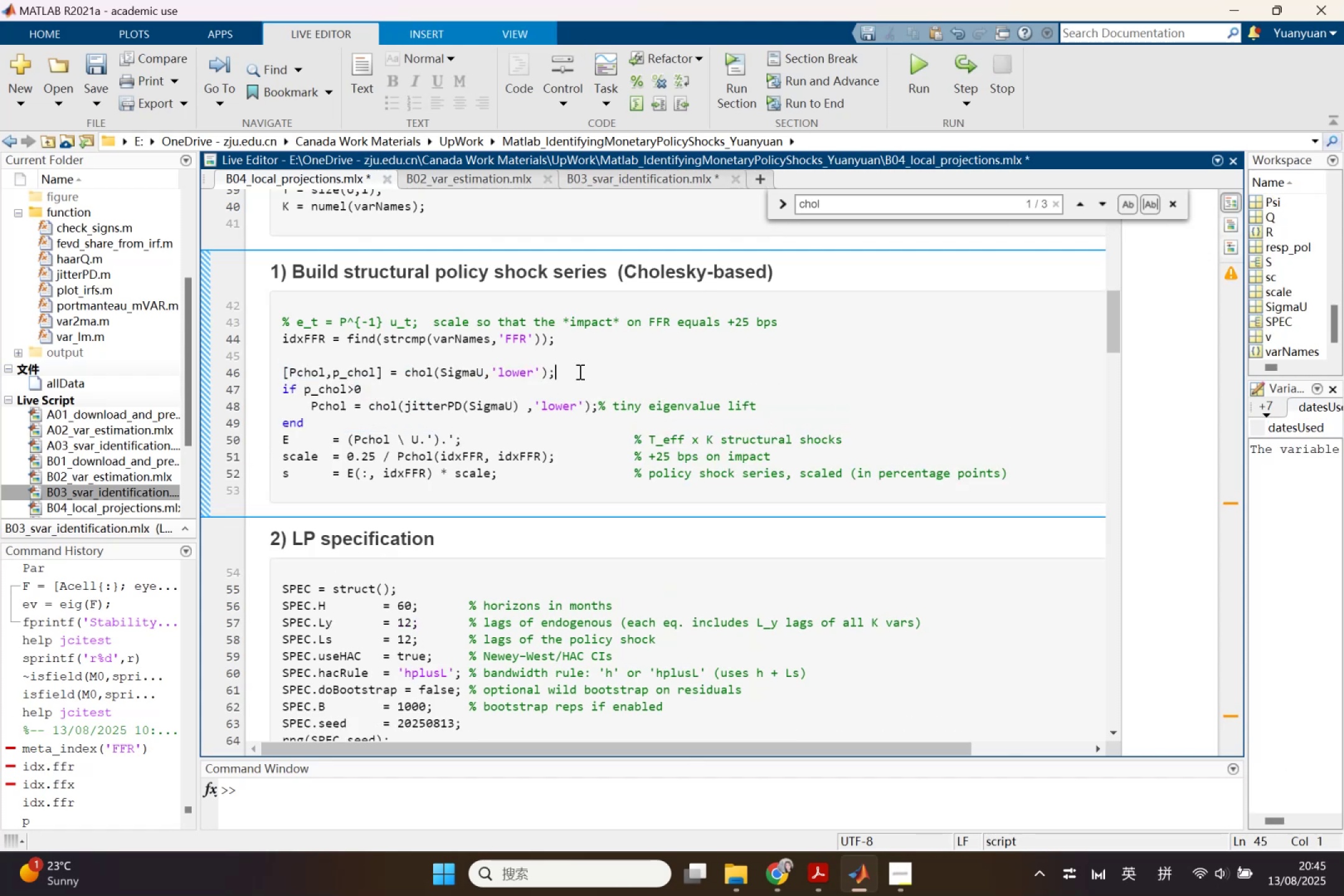 
key(Control+V)
 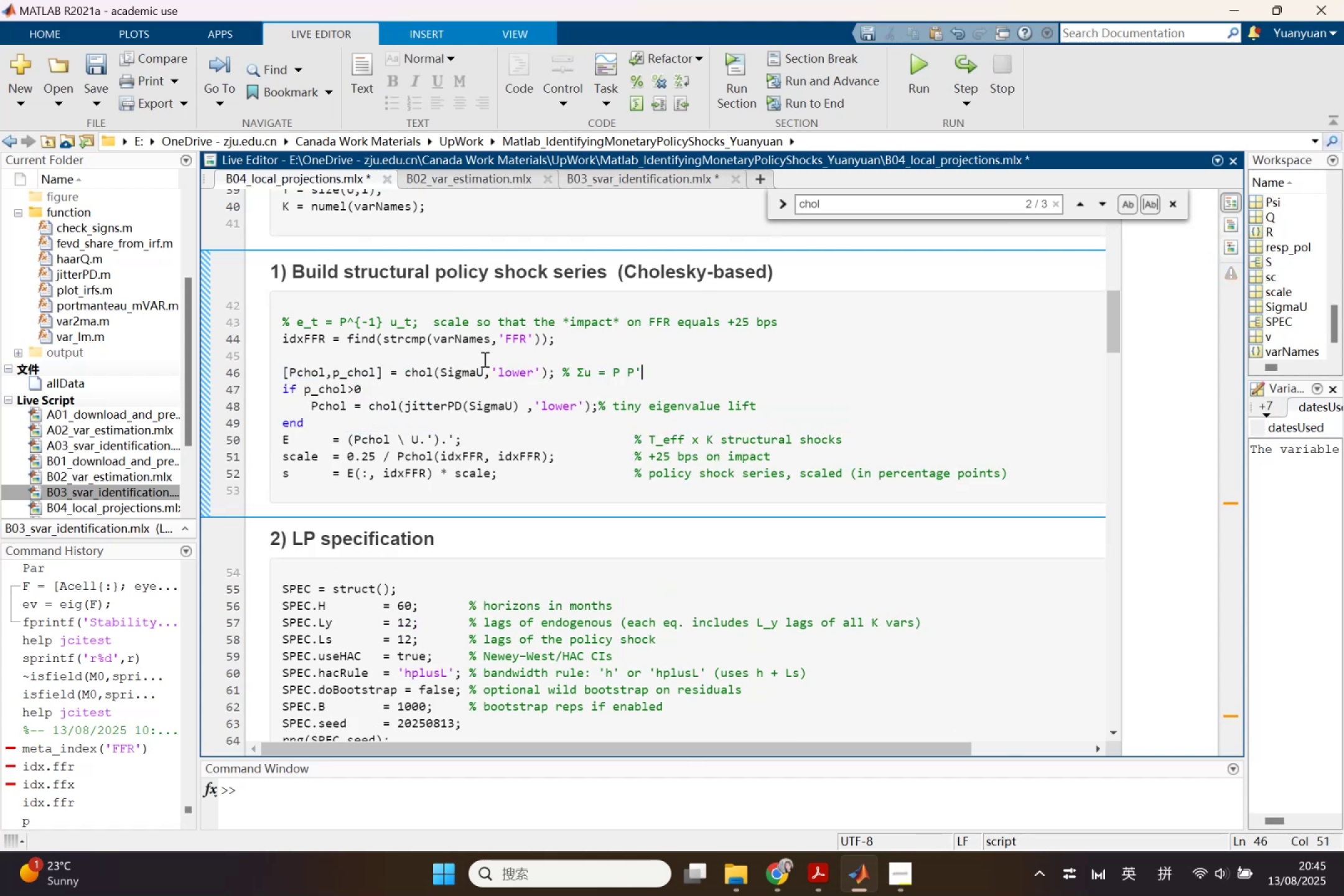 
left_click([480, 358])
 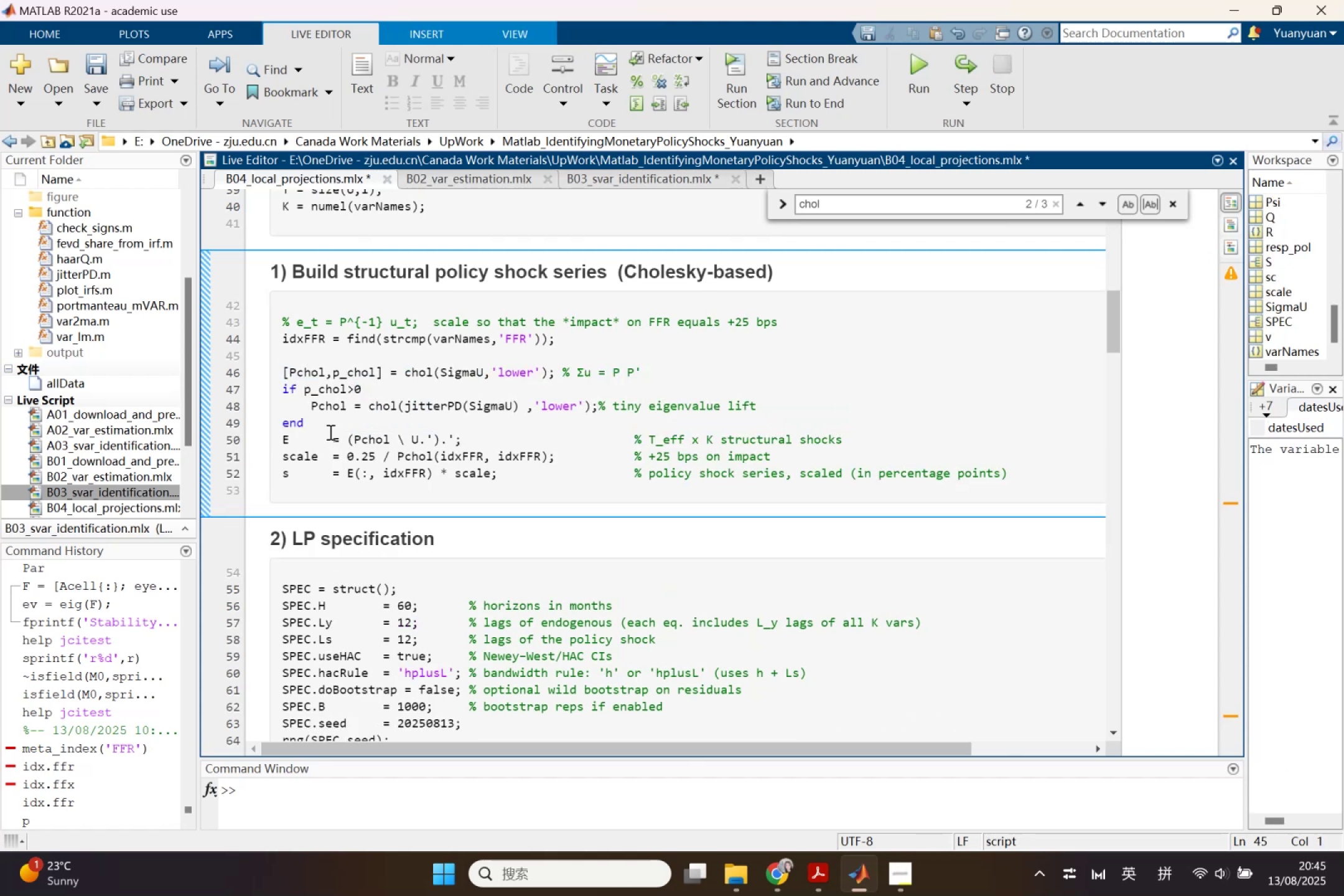 
left_click([328, 424])
 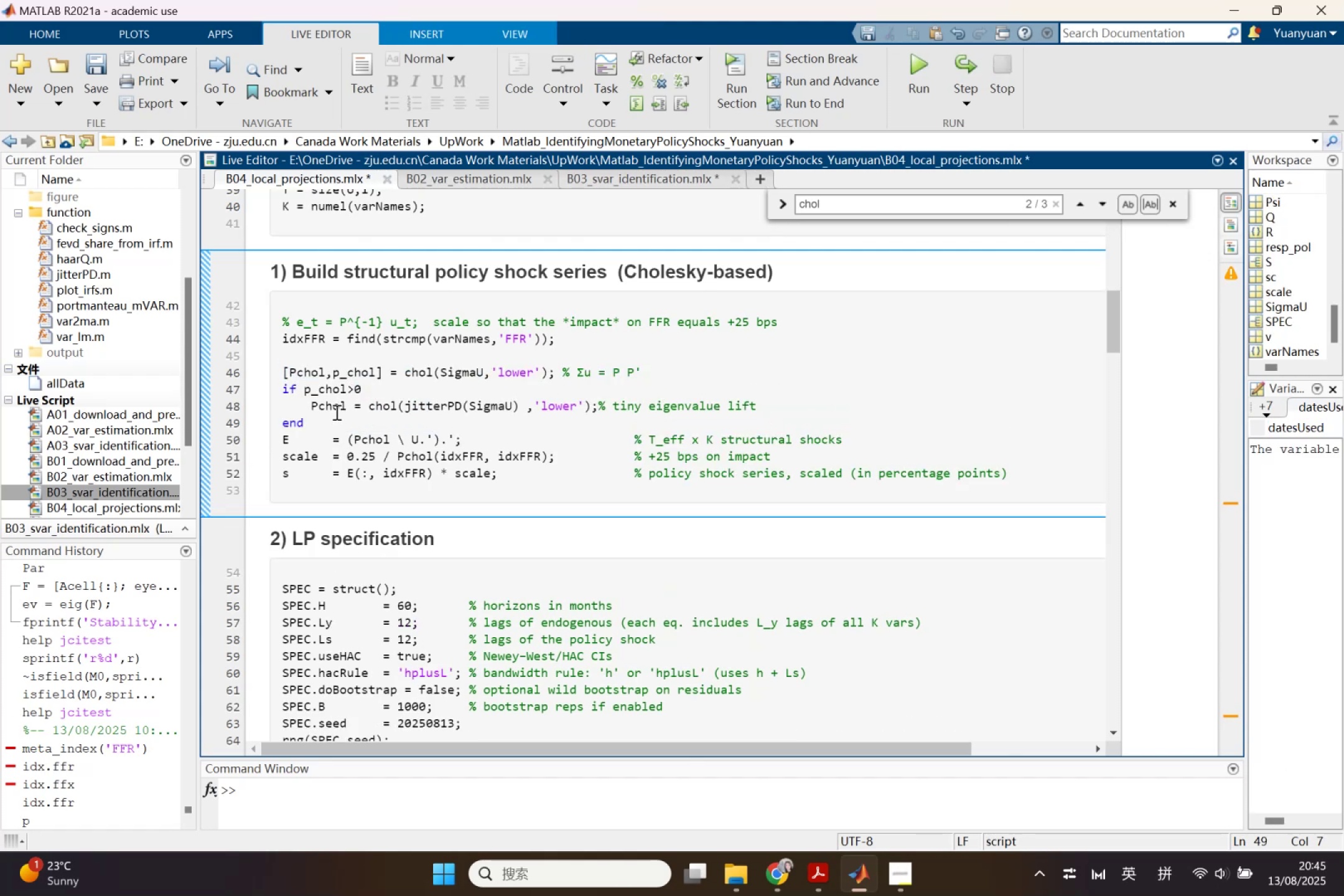 
key(Enter)
 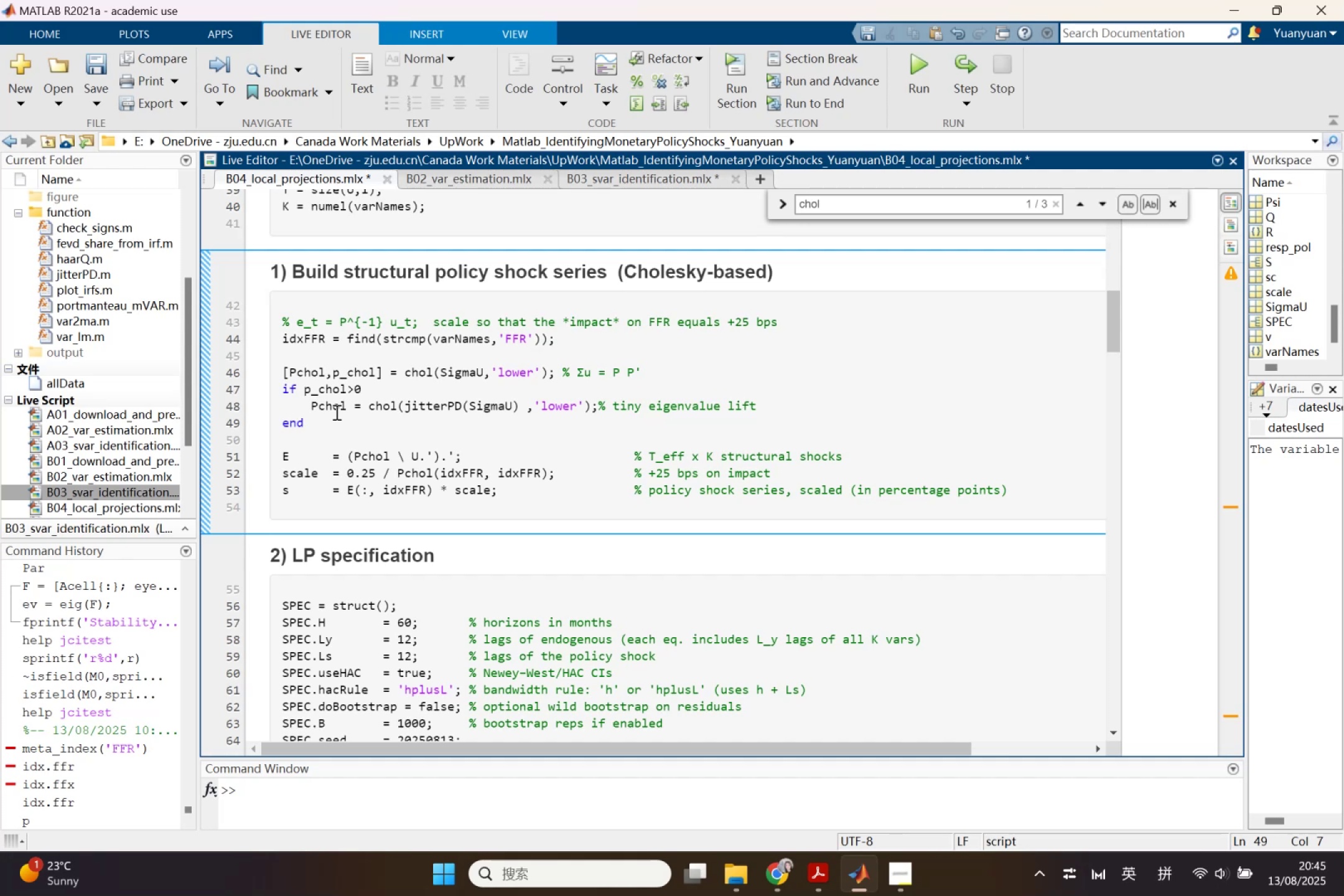 
wait(20.37)
 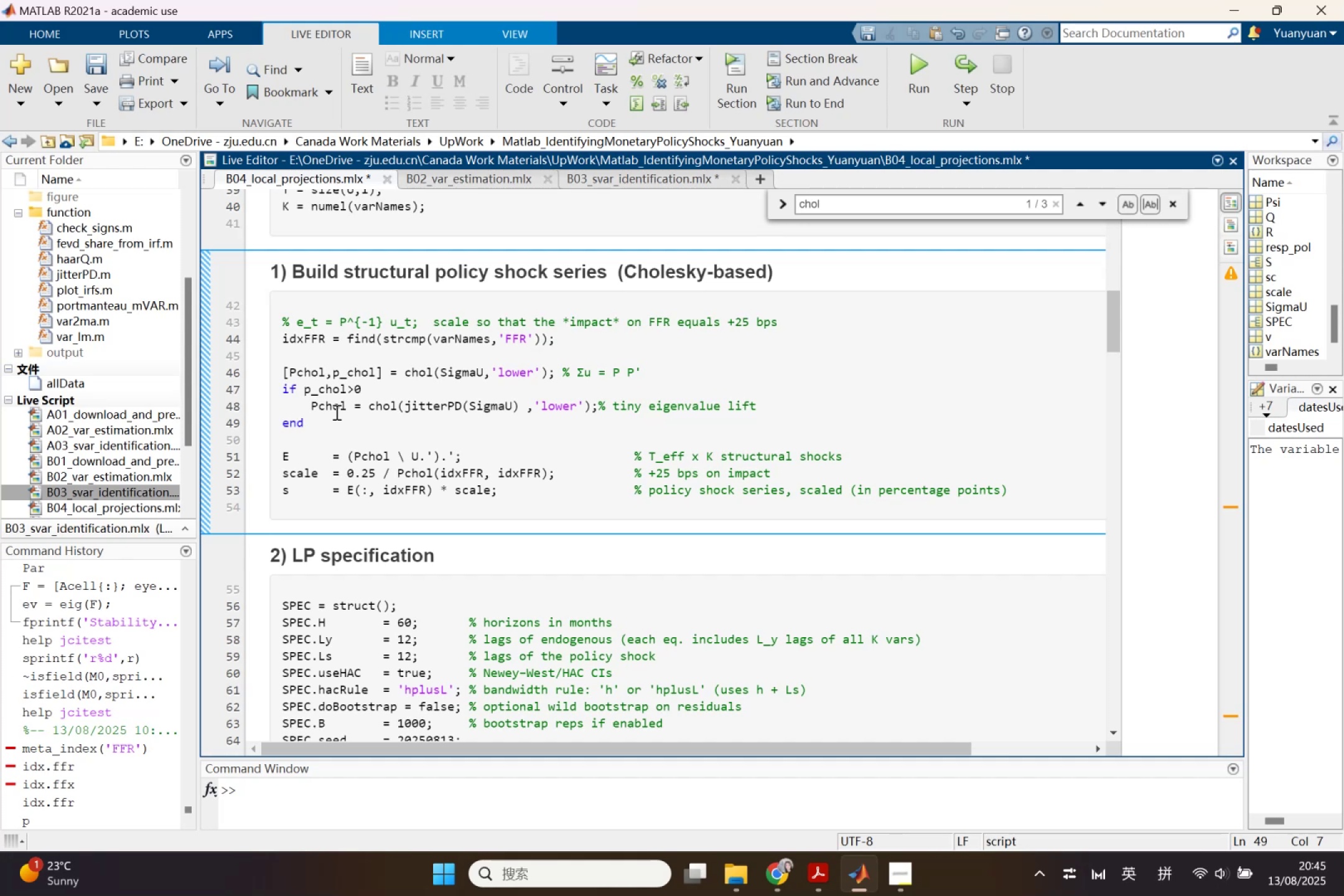 
scroll: coordinate [310, 527], scroll_direction: down, amount: 2.0
 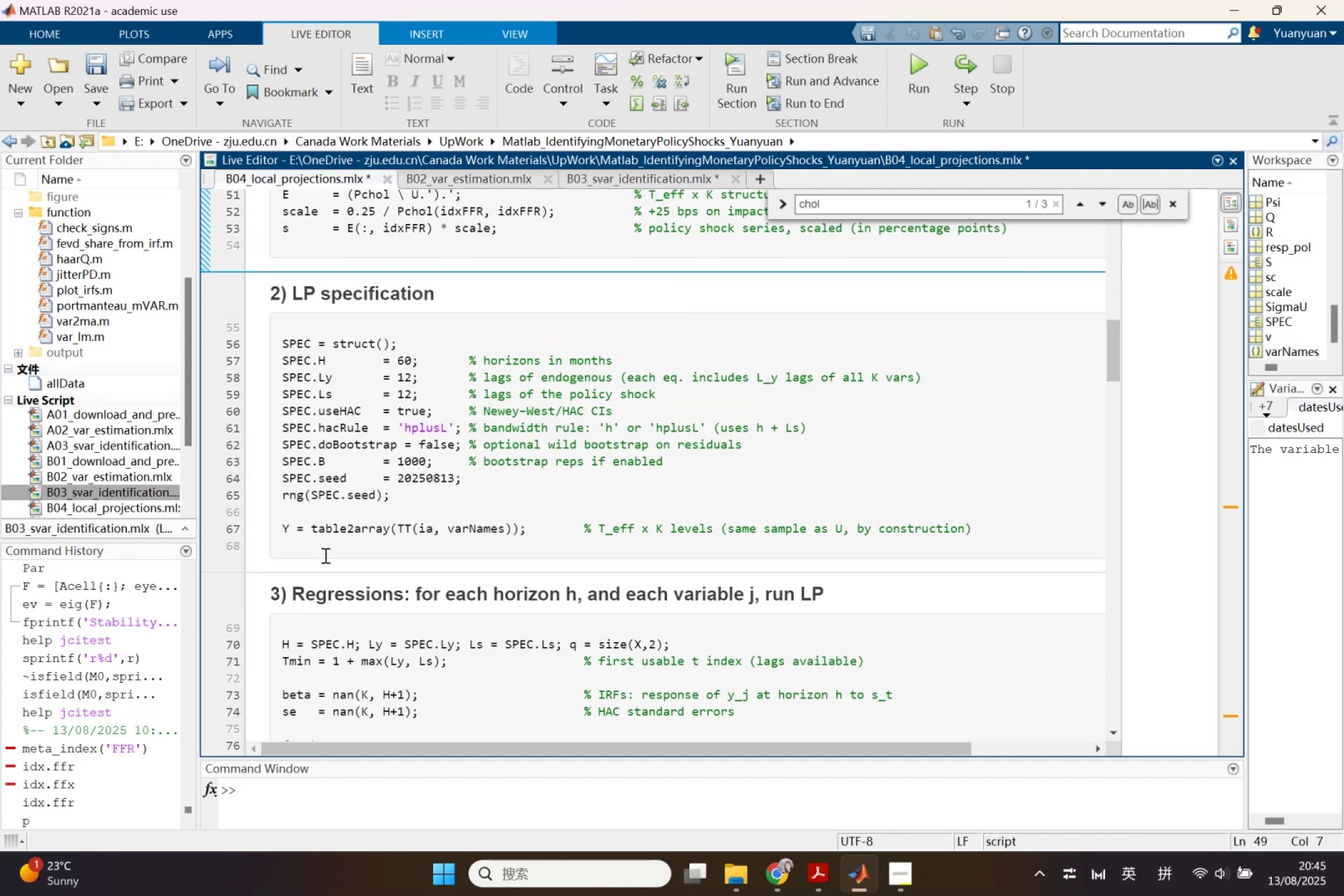 
scroll: coordinate [343, 566], scroll_direction: up, amount: 1.0
 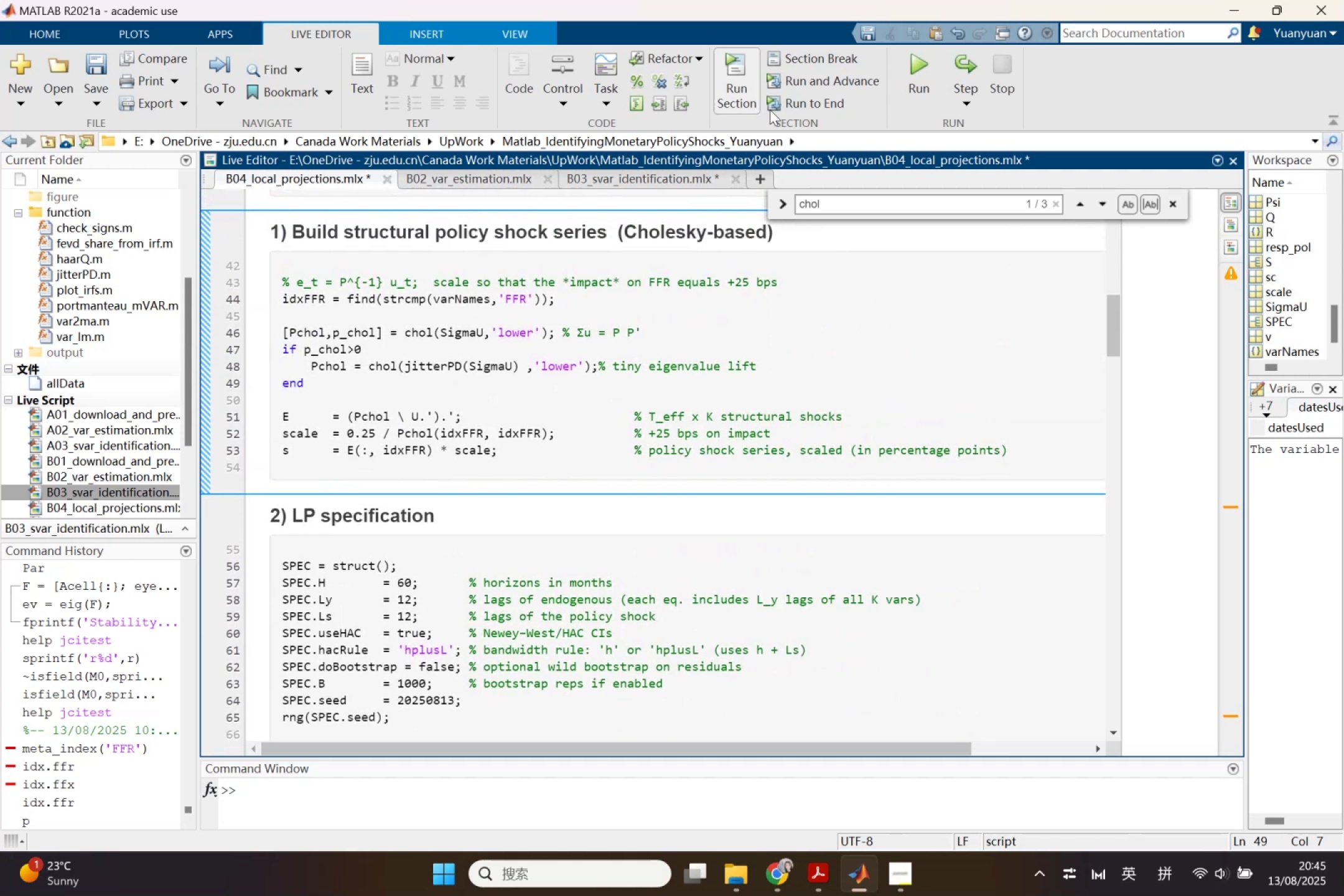 
left_click([908, 76])
 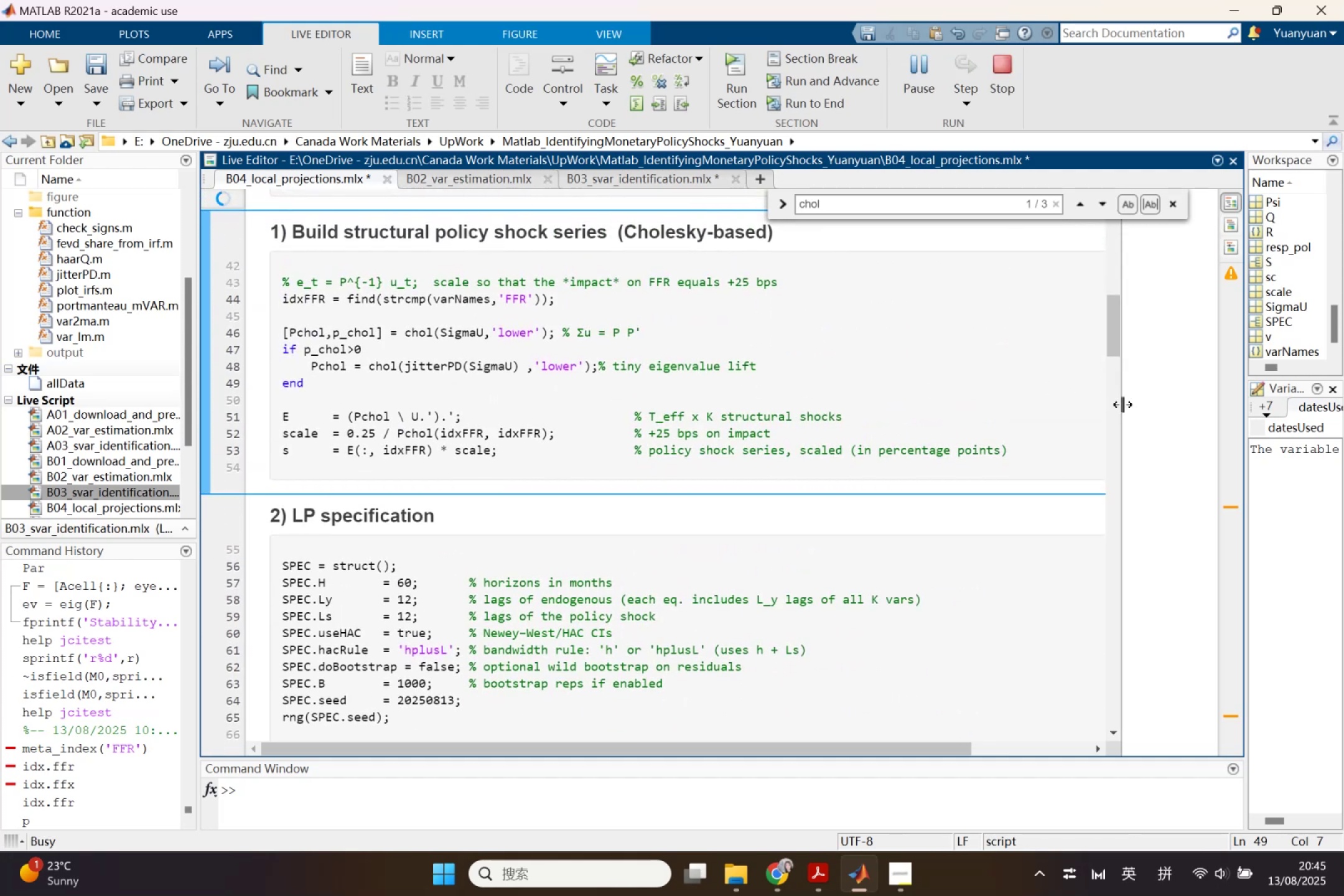 
left_click_drag(start_coordinate=[1121, 406], to_coordinate=[791, 403])
 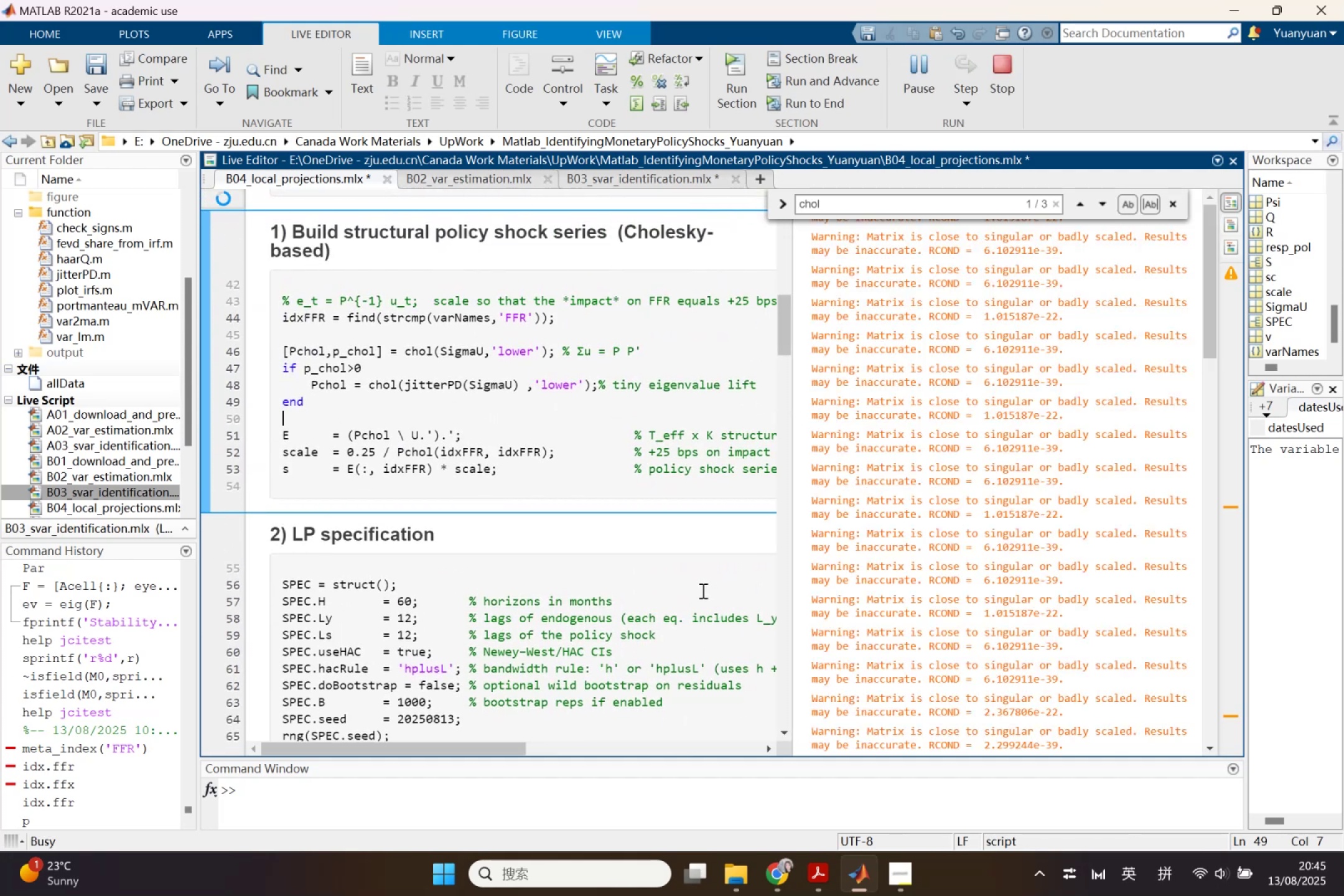 
scroll: coordinate [924, 406], scroll_direction: up, amount: 4.0
 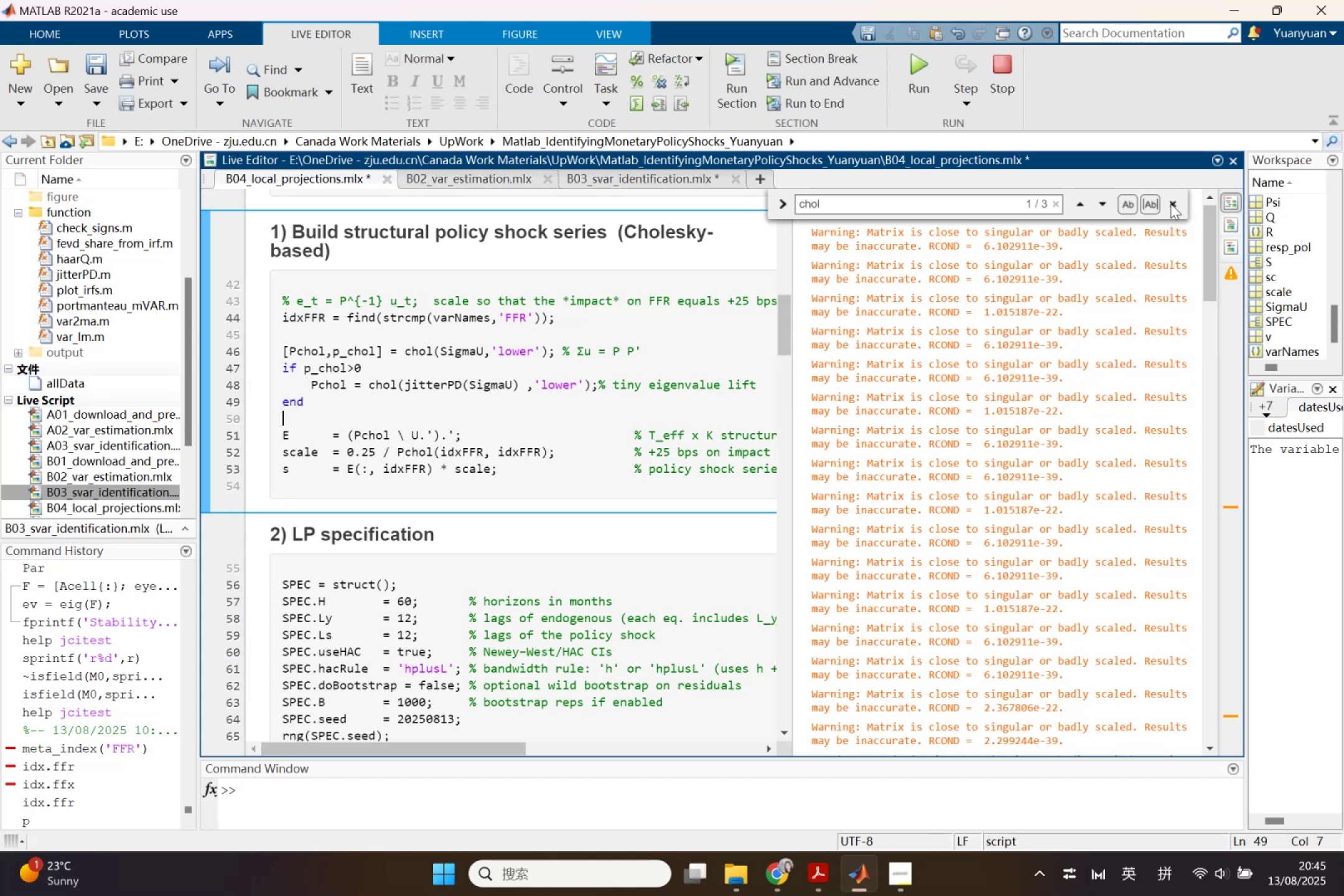 
left_click([1172, 204])
 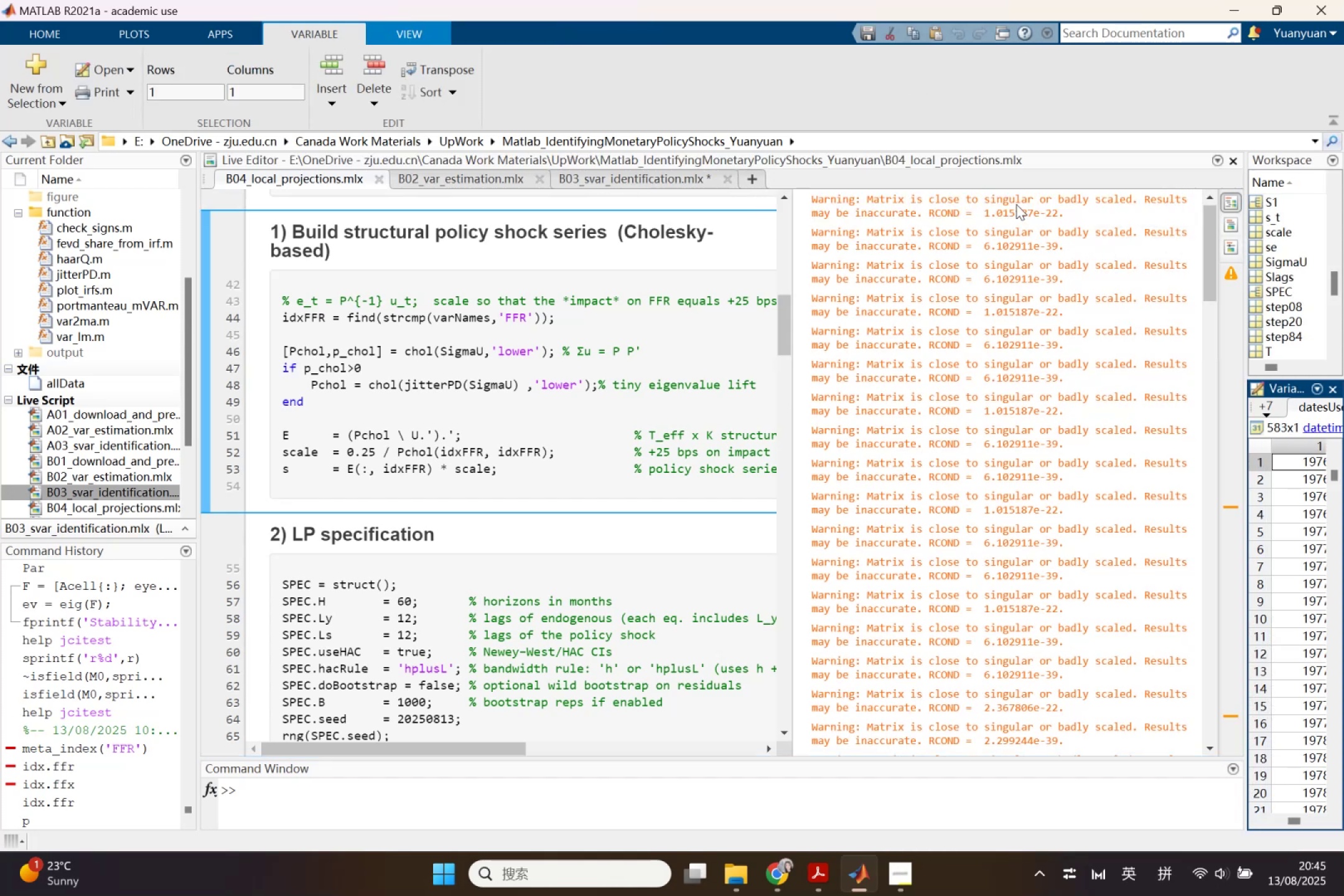 
left_click([1016, 204])
 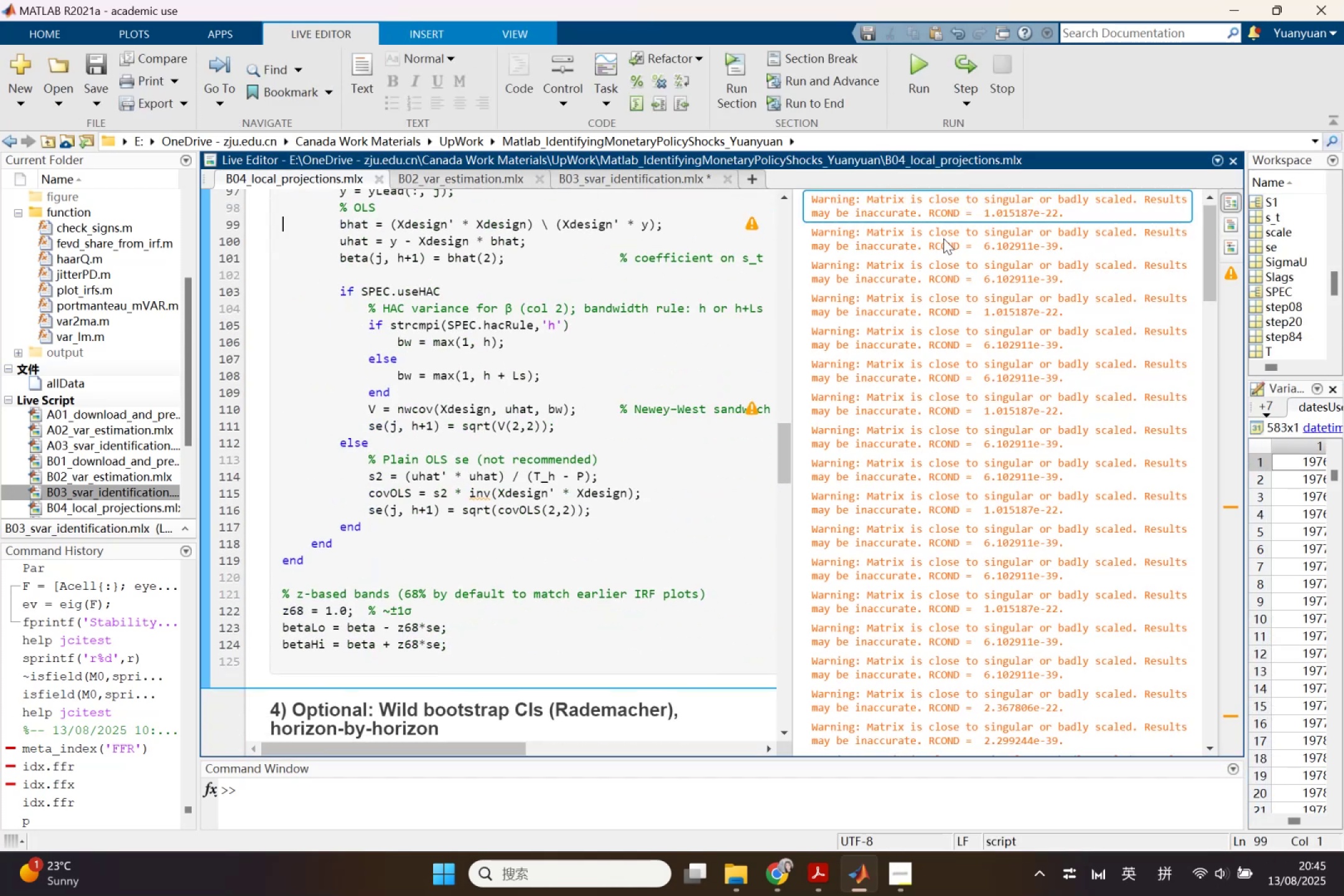 
scroll: coordinate [684, 335], scroll_direction: up, amount: 1.0
 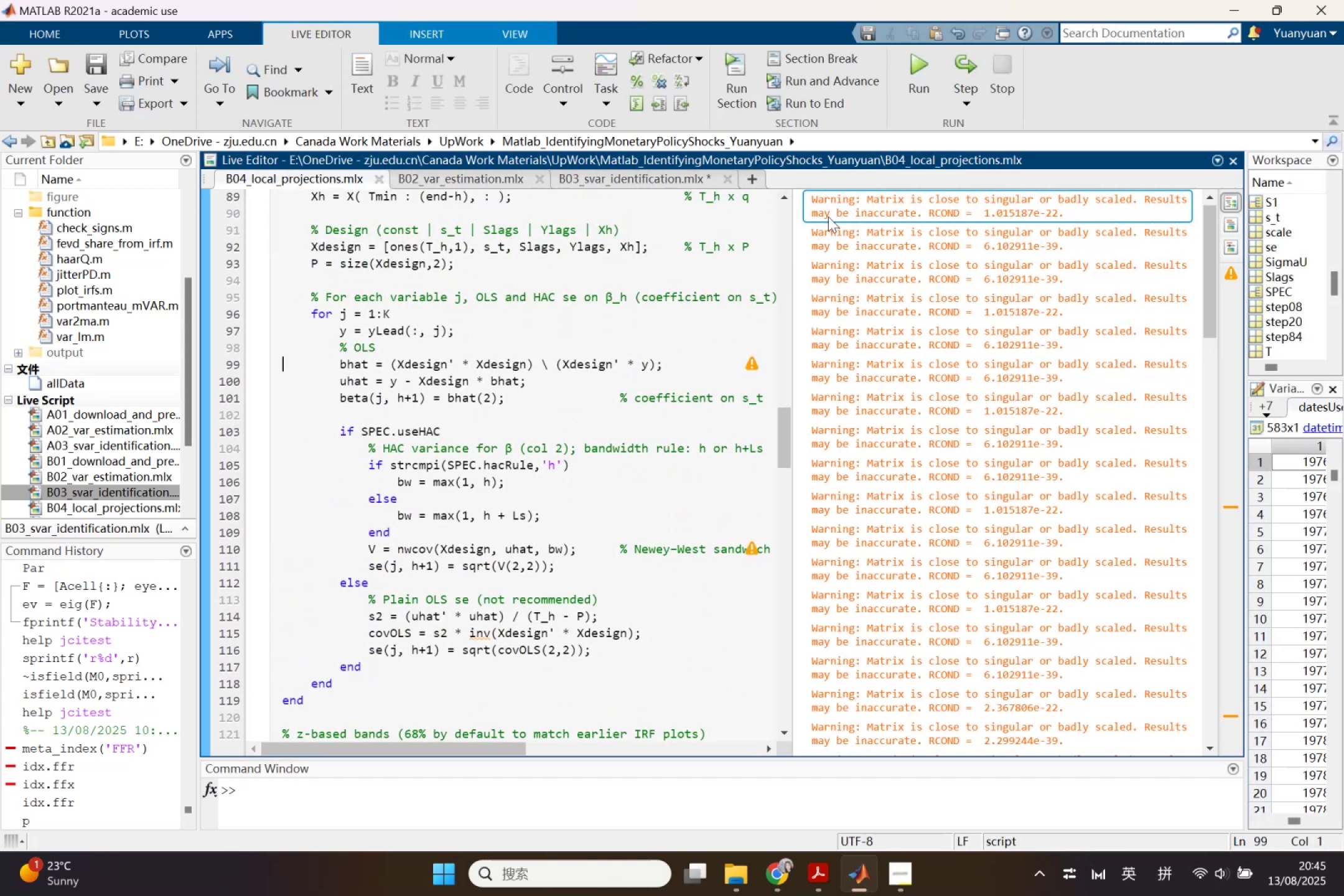 
key(Control+C)
 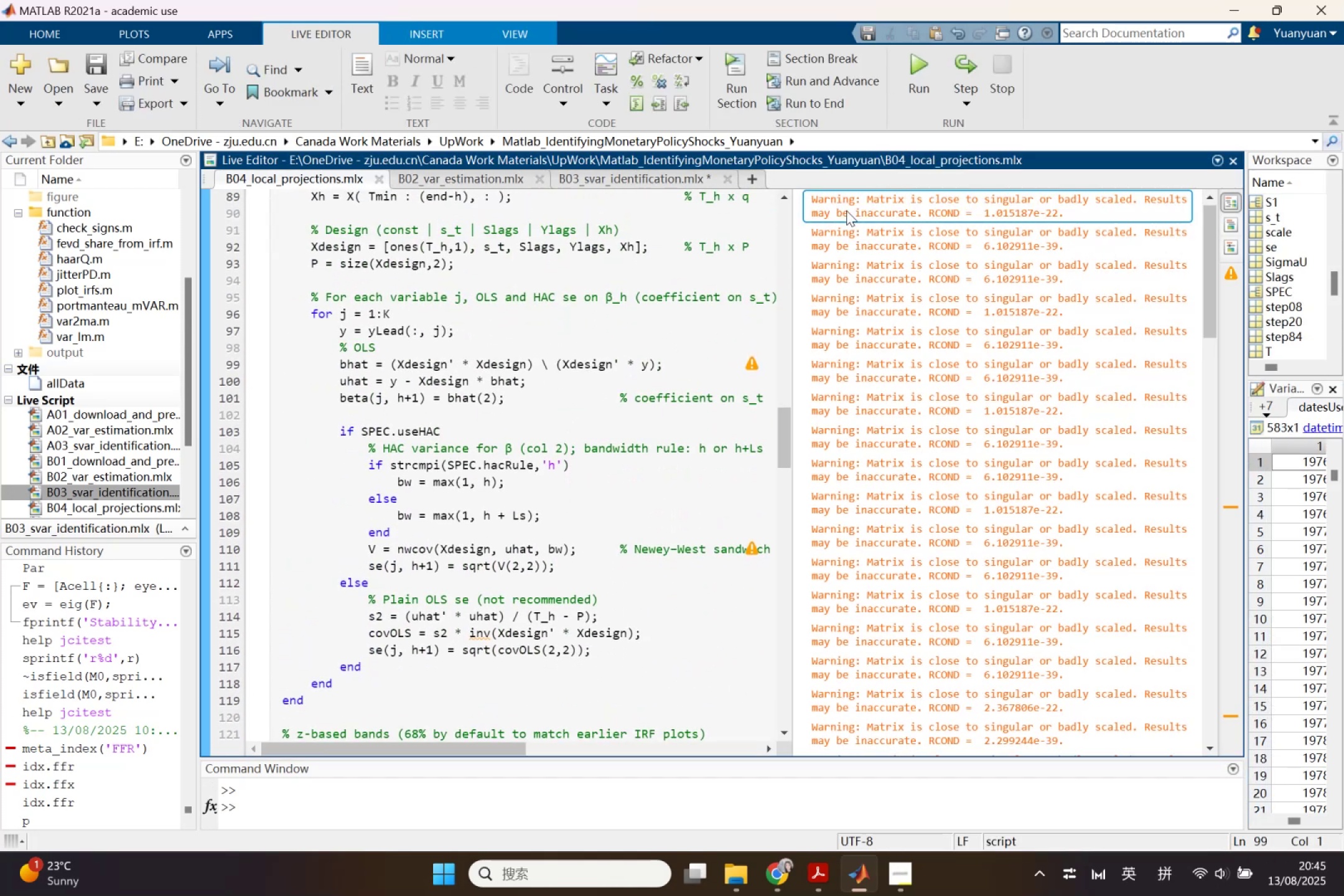 
right_click([846, 210])
 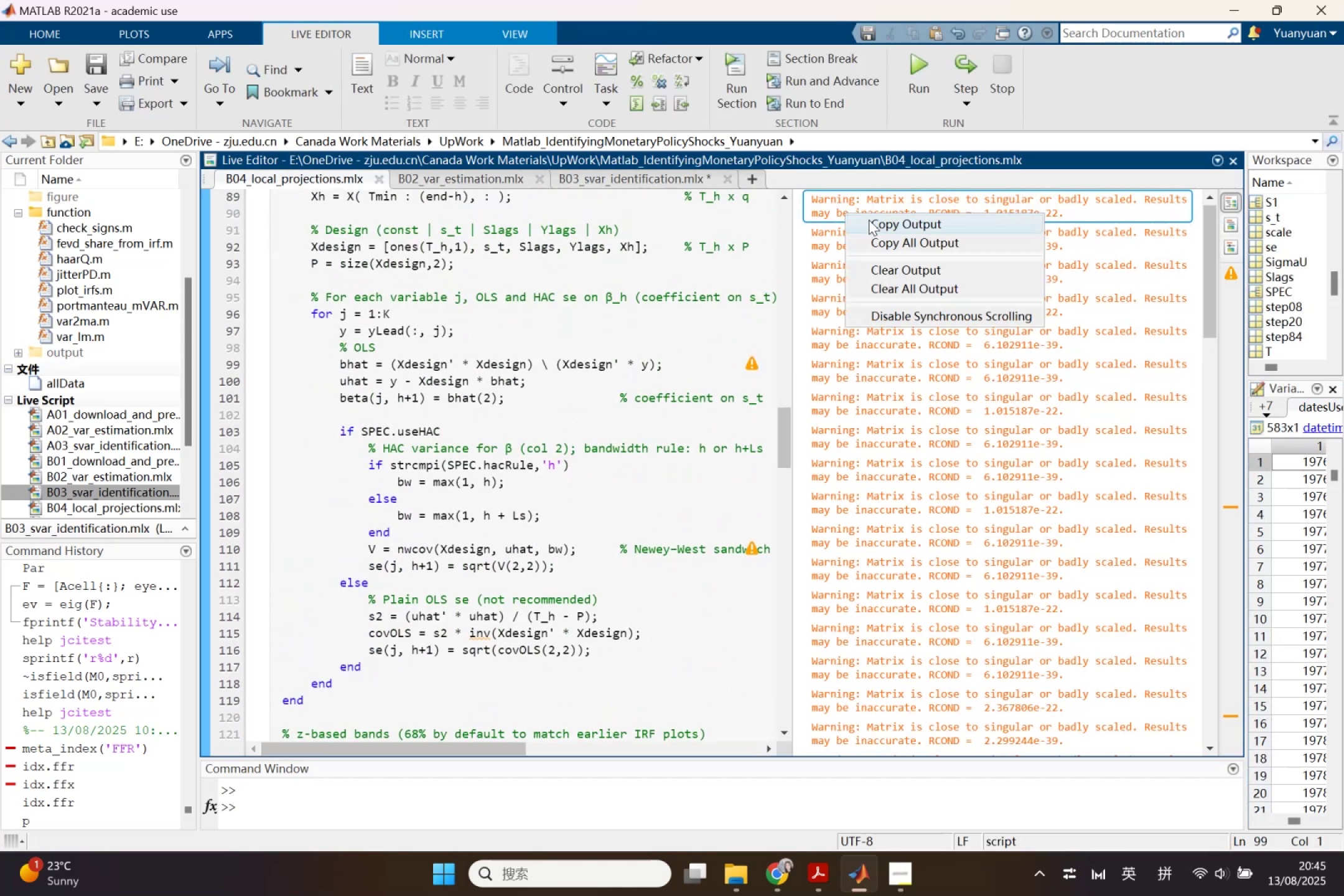 
left_click([869, 220])
 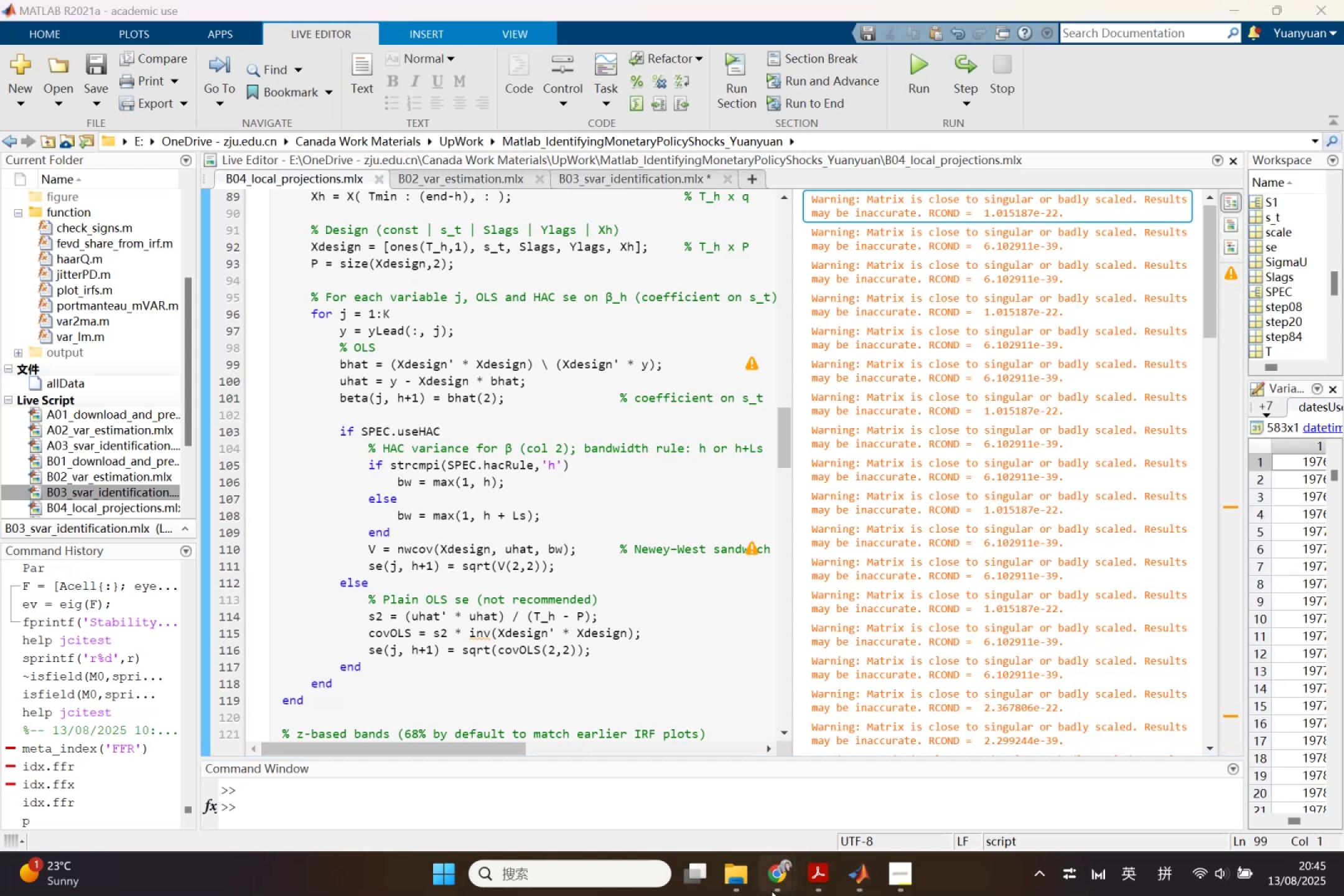 
left_click([772, 891])
 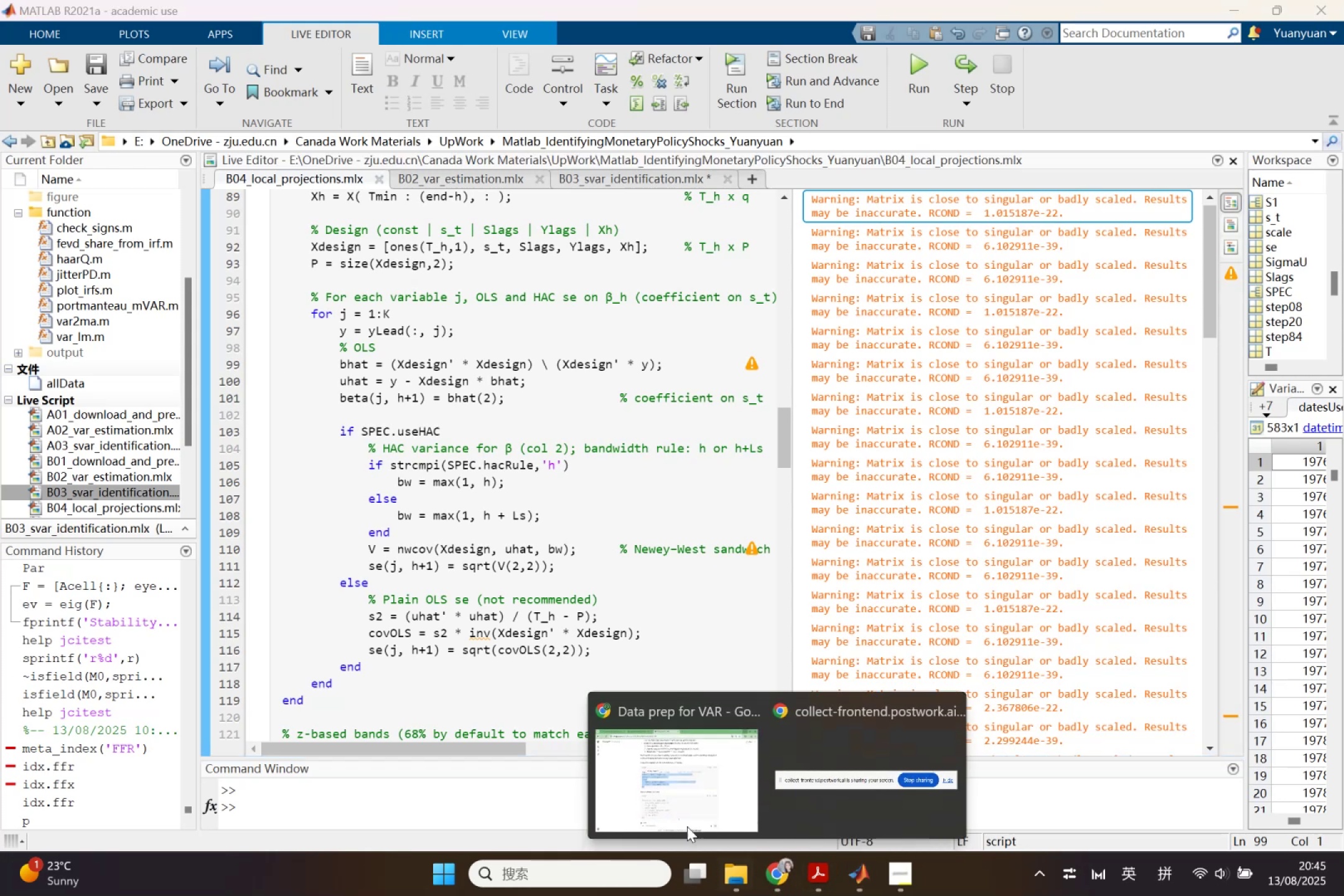 
left_click([677, 816])
 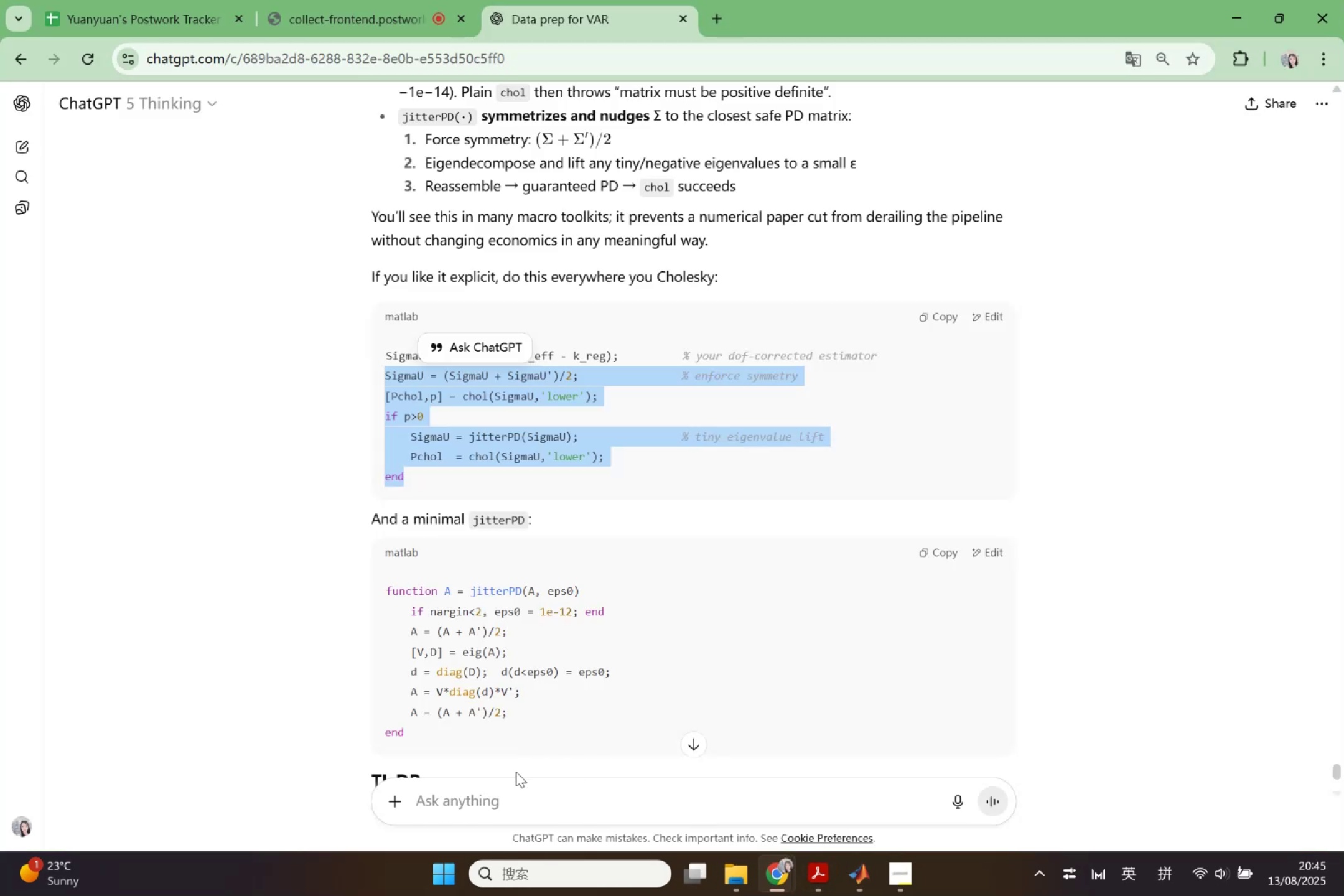 
scroll: coordinate [643, 645], scroll_direction: up, amount: 49.0
 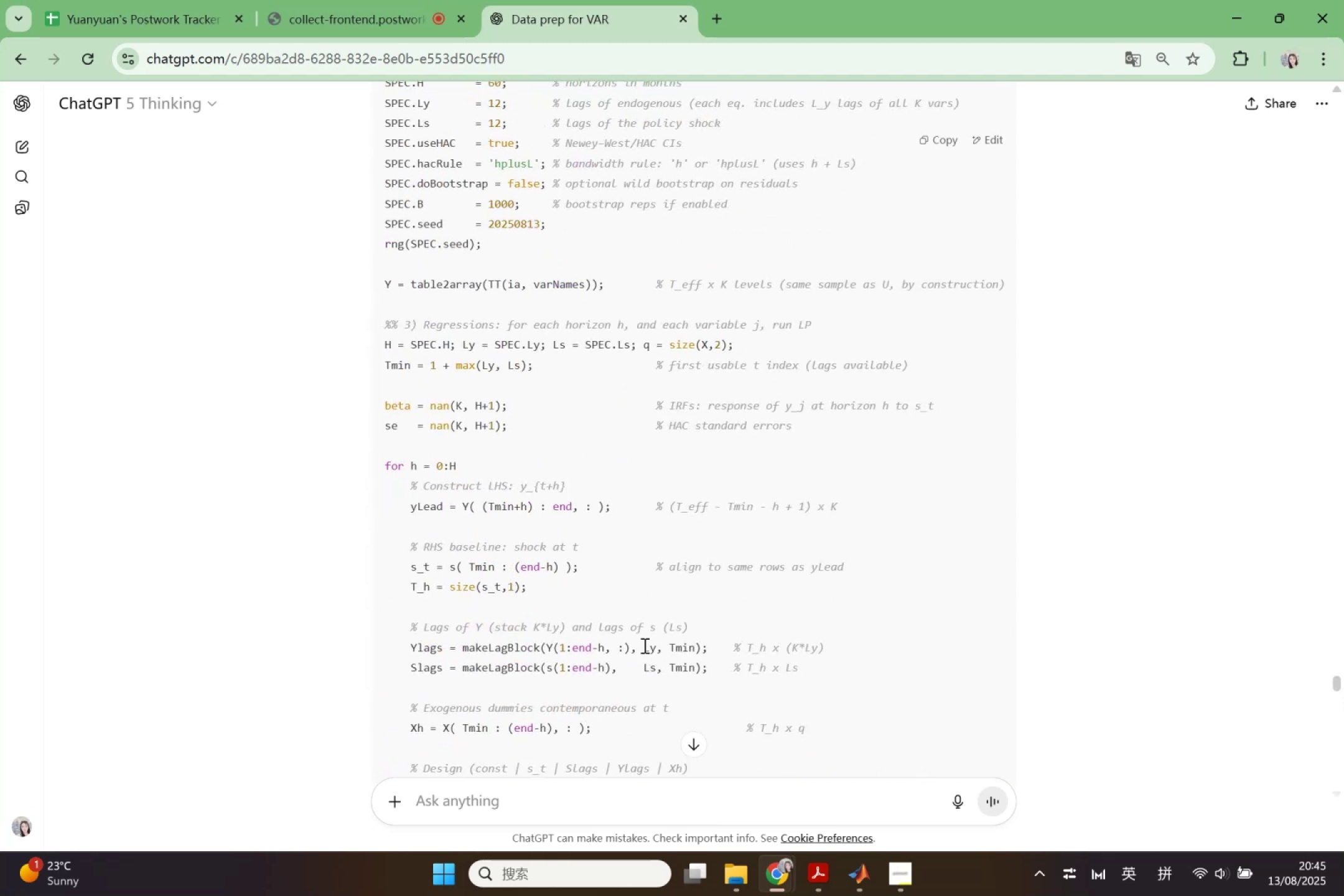 
scroll: coordinate [691, 673], scroll_direction: down, amount: 48.0
 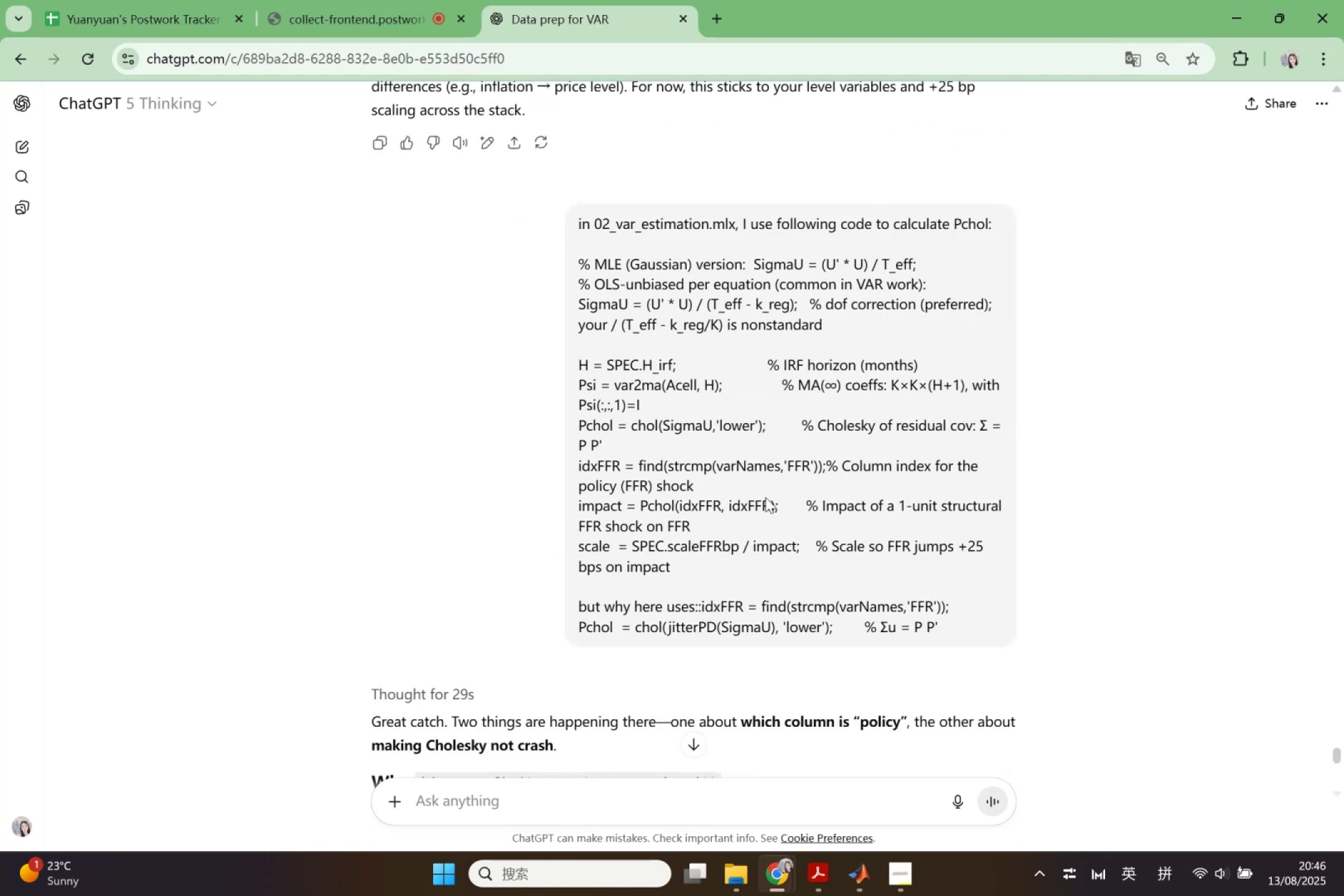 
left_click([787, 446])
 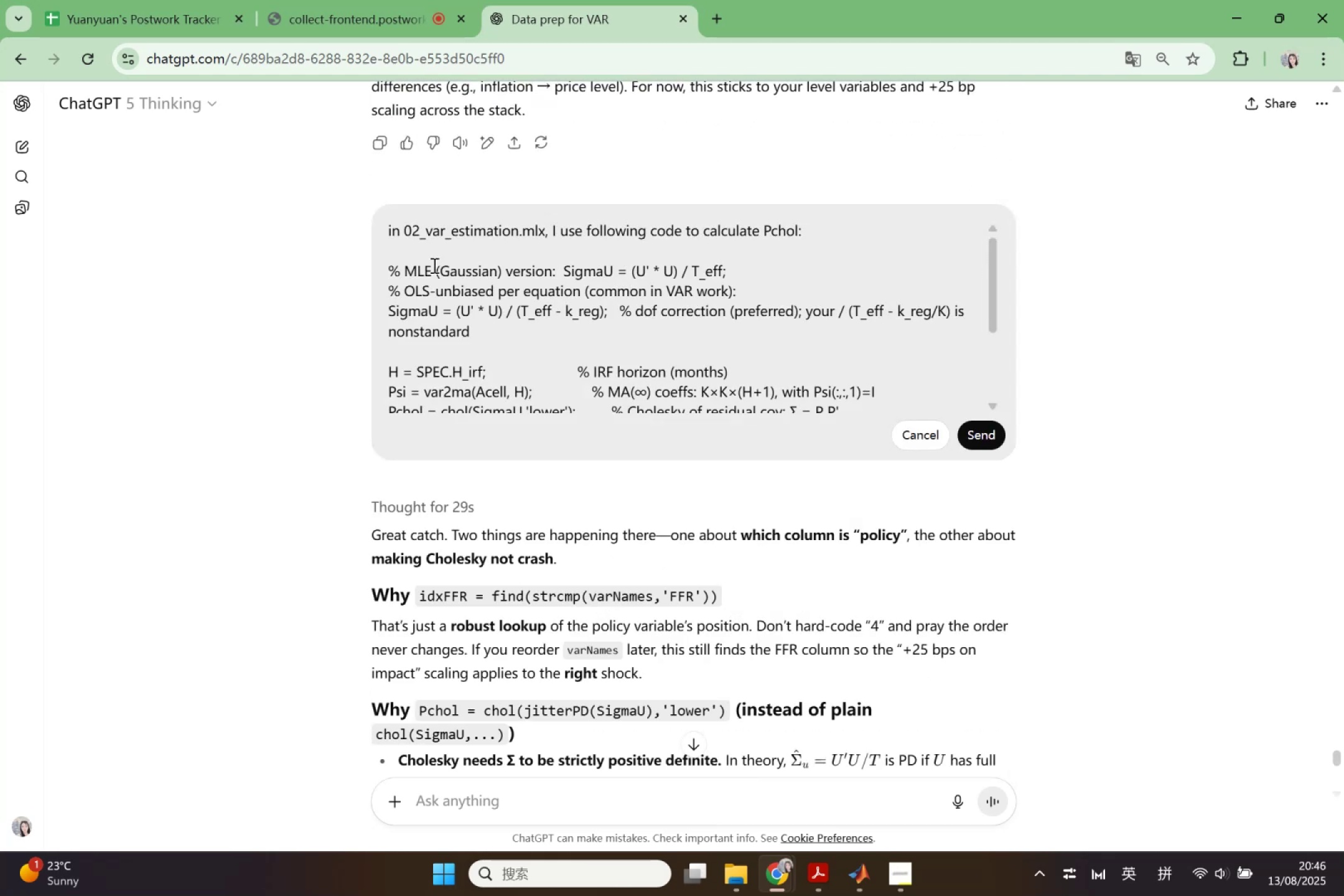 
left_click_drag(start_coordinate=[393, 229], to_coordinate=[793, 379])
 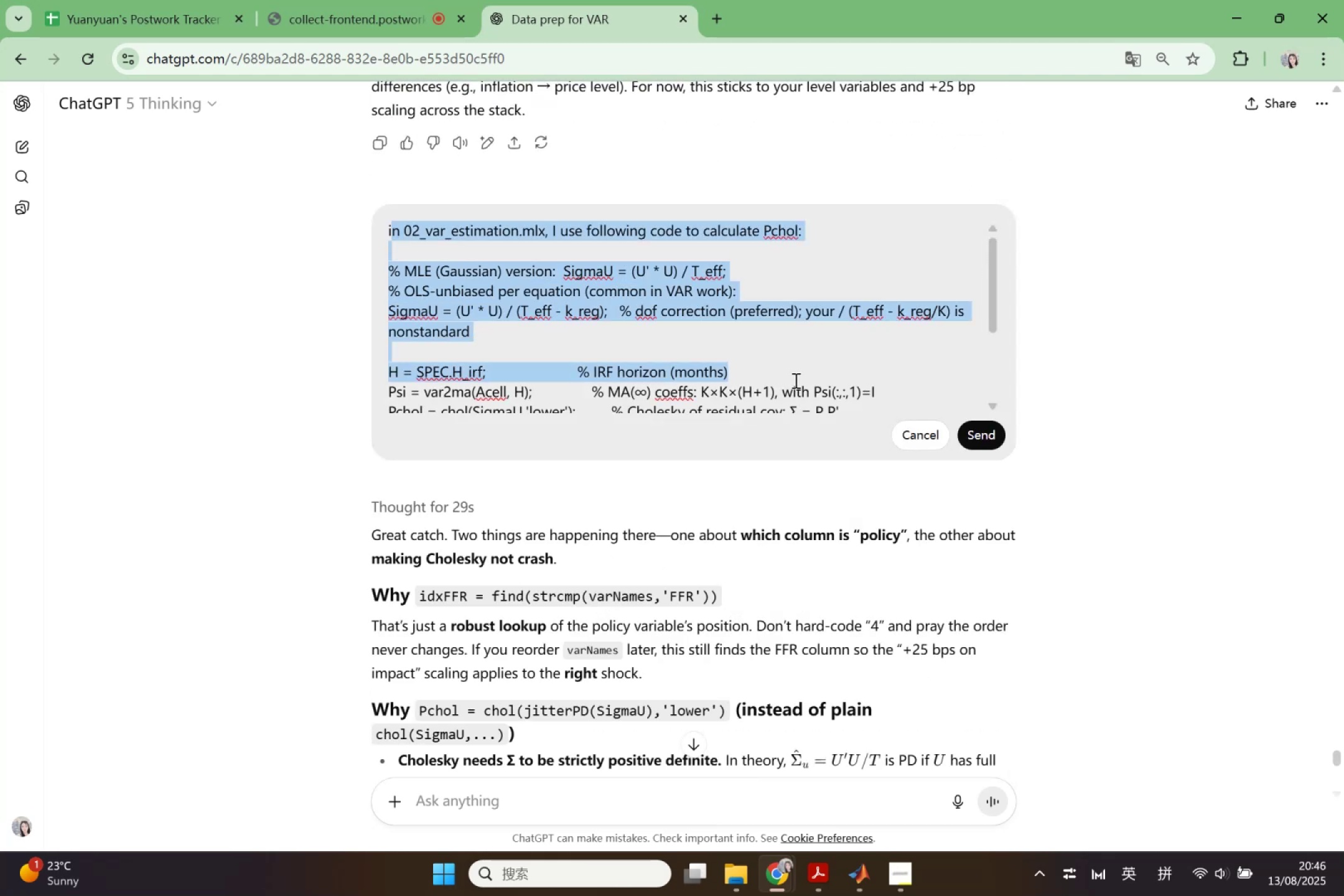 
left_click_drag(start_coordinate=[795, 380], to_coordinate=[791, 382])
 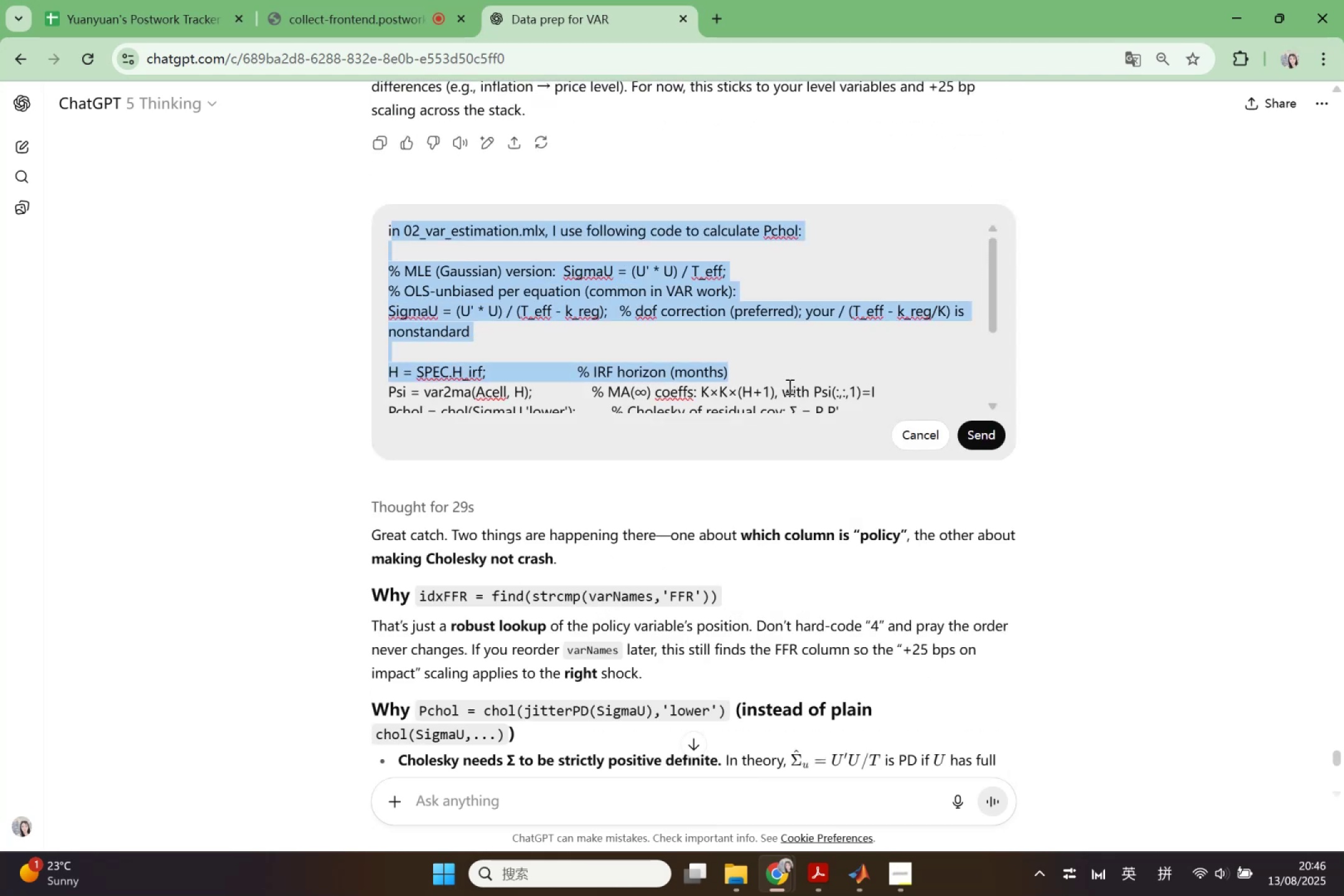 
key(Control+A)
 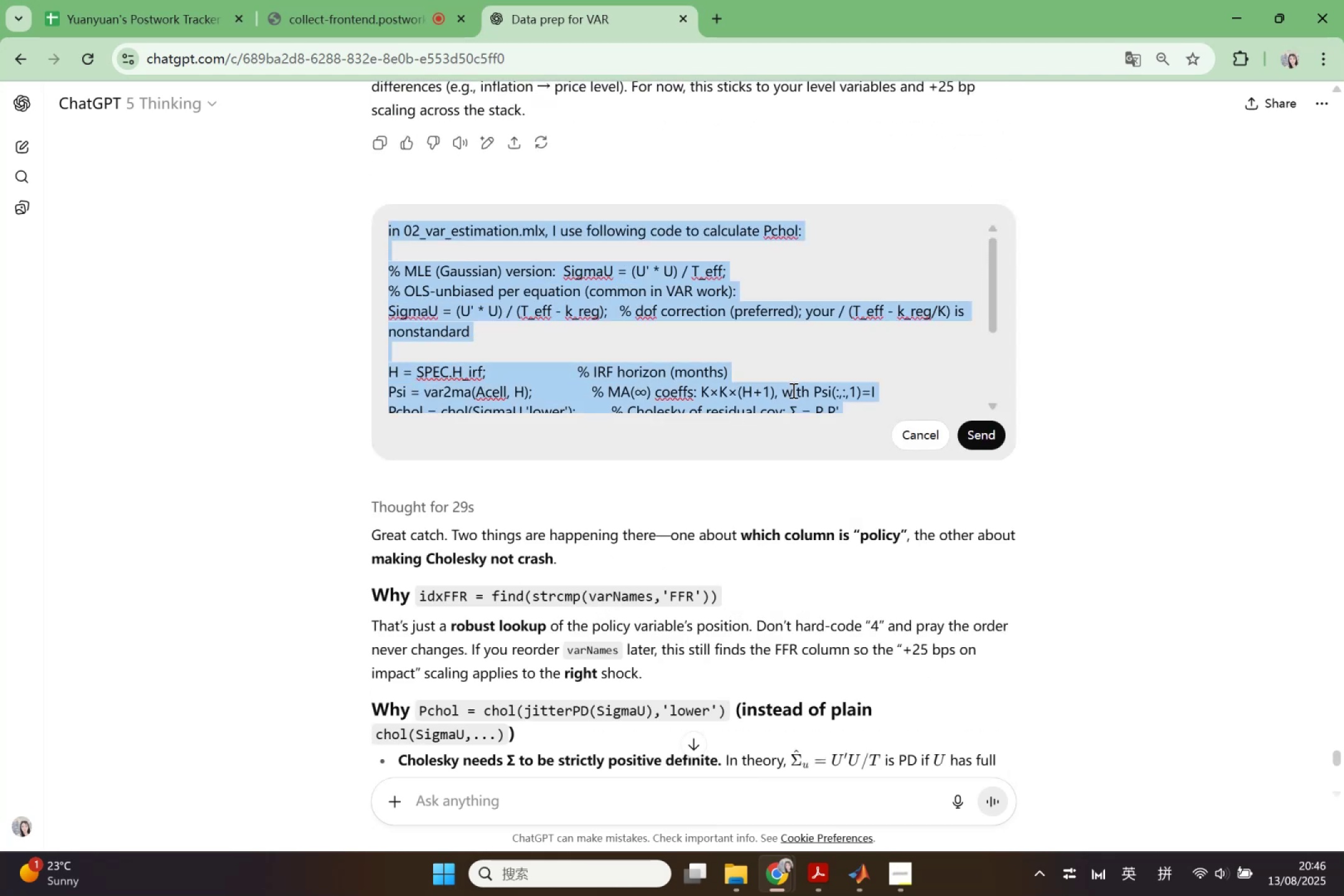 
key(Backspace)
 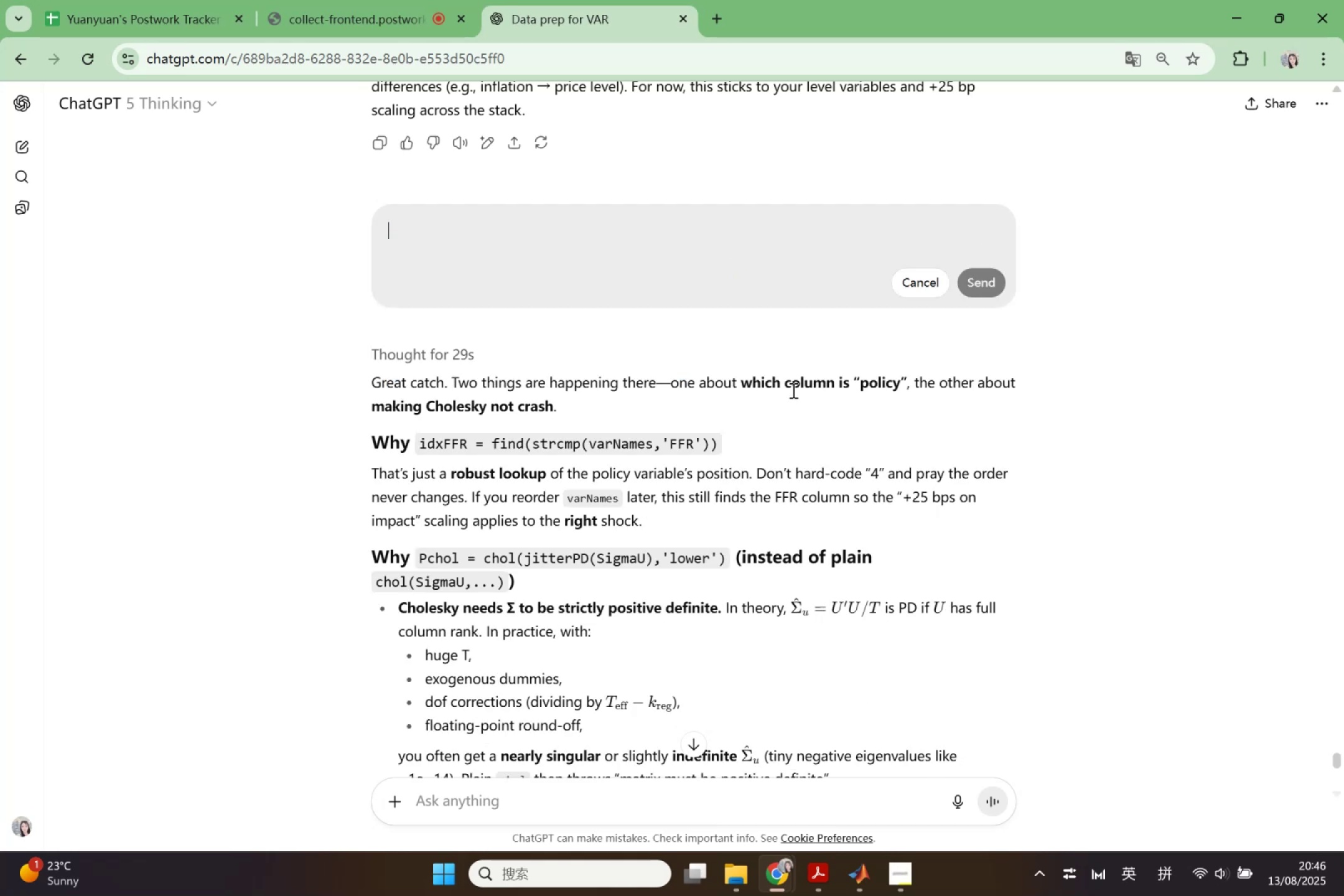 
key(Control+V)
 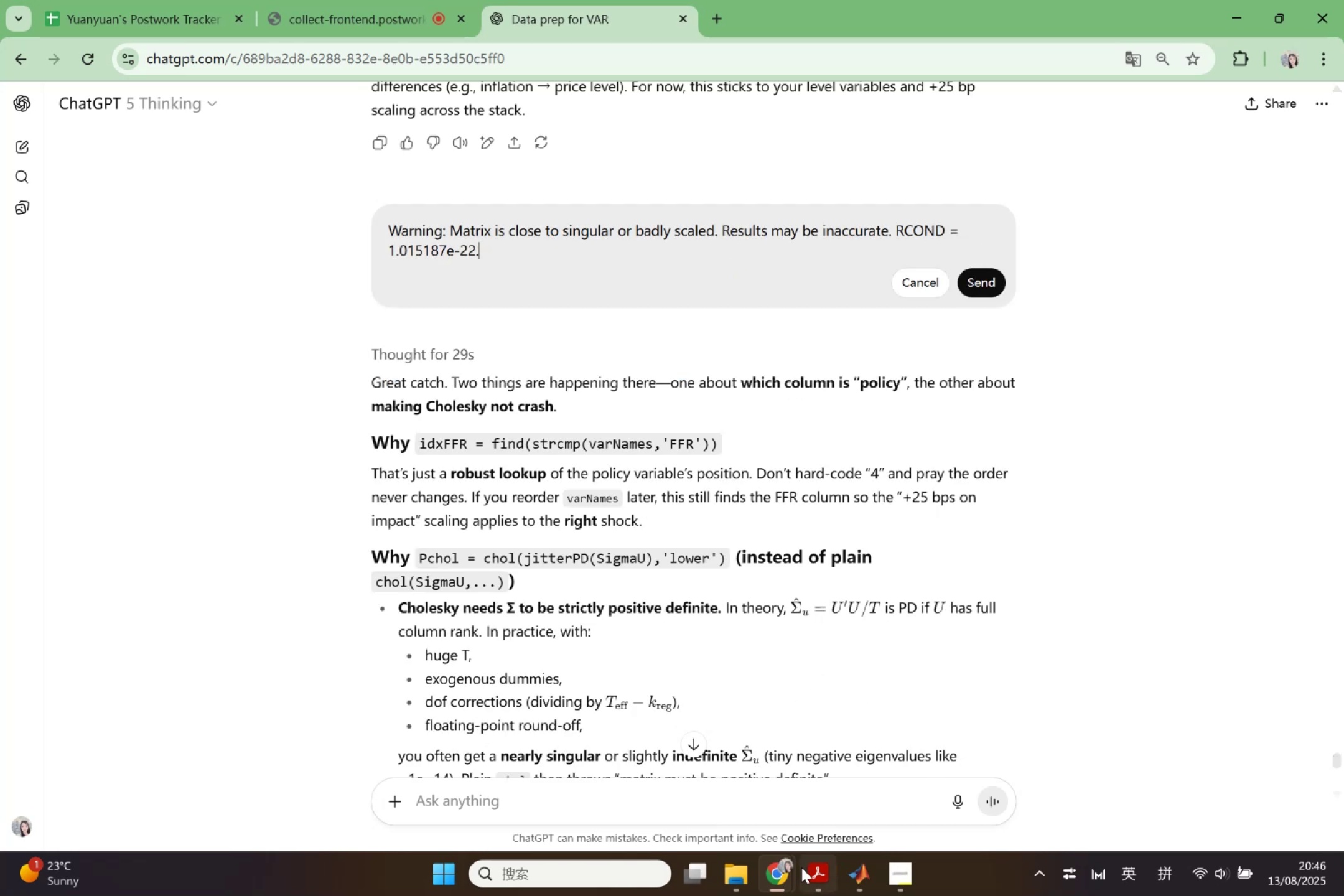 
left_click([785, 884])
 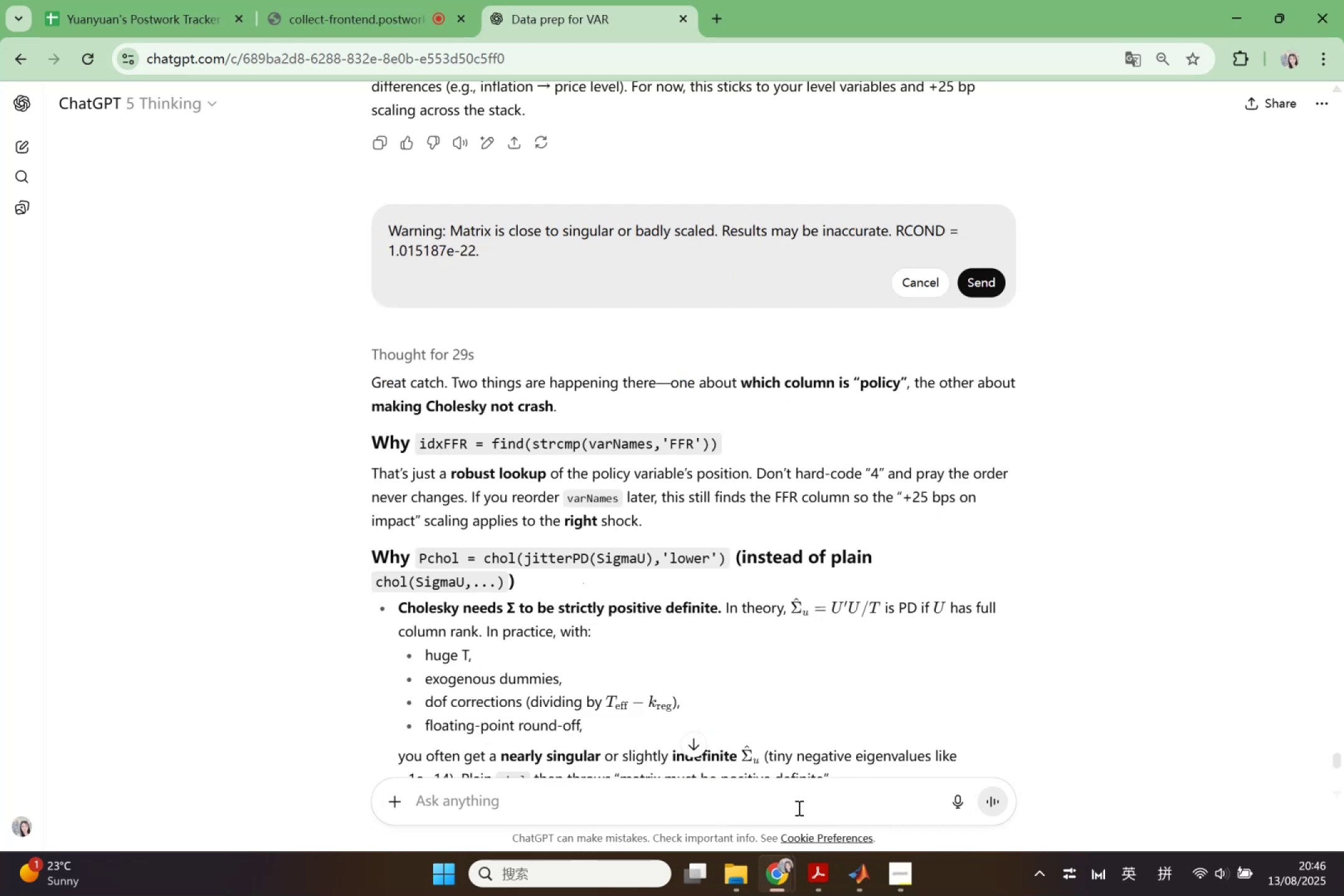 
left_click([859, 895])
 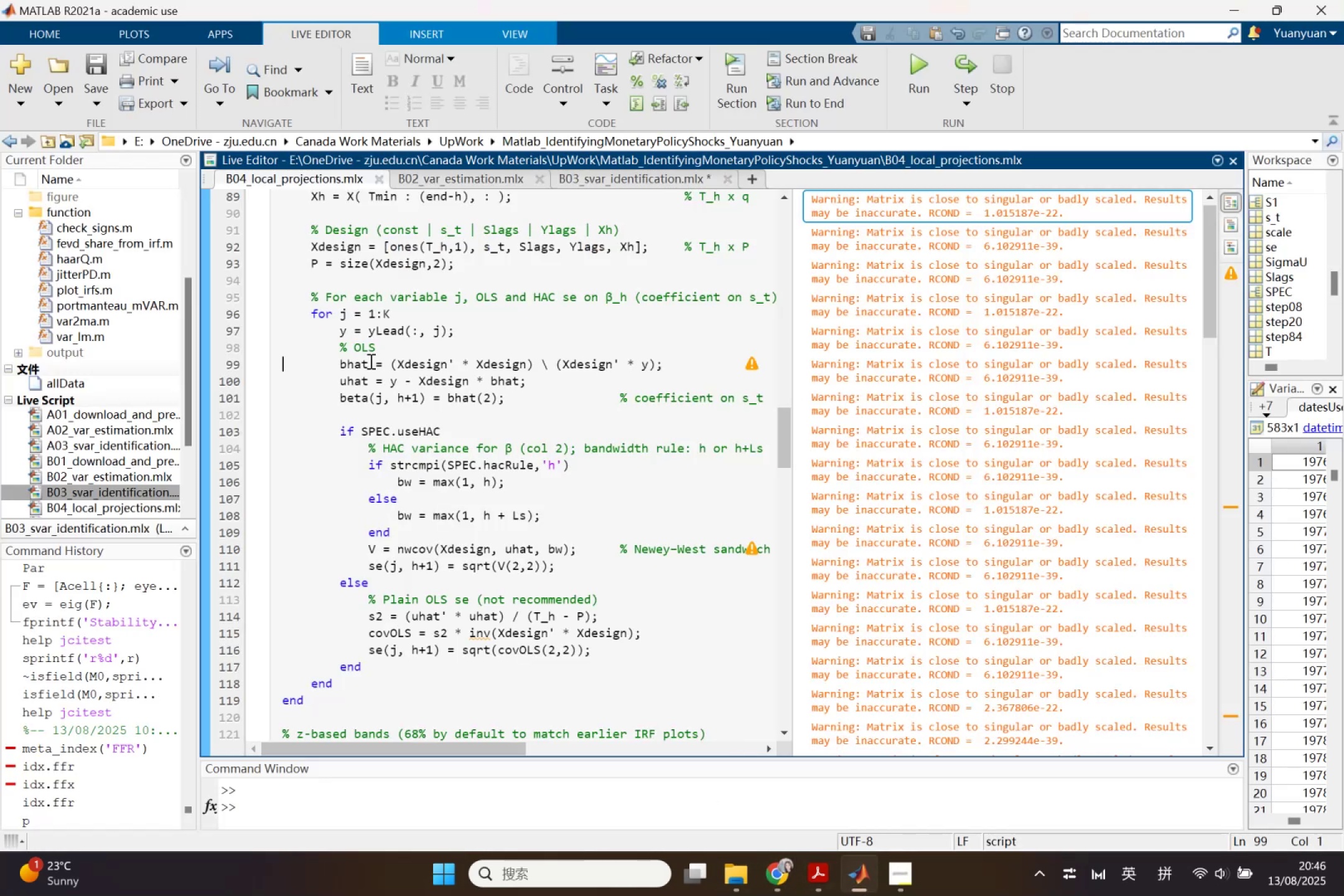 
left_click_drag(start_coordinate=[338, 361], to_coordinate=[685, 366])
 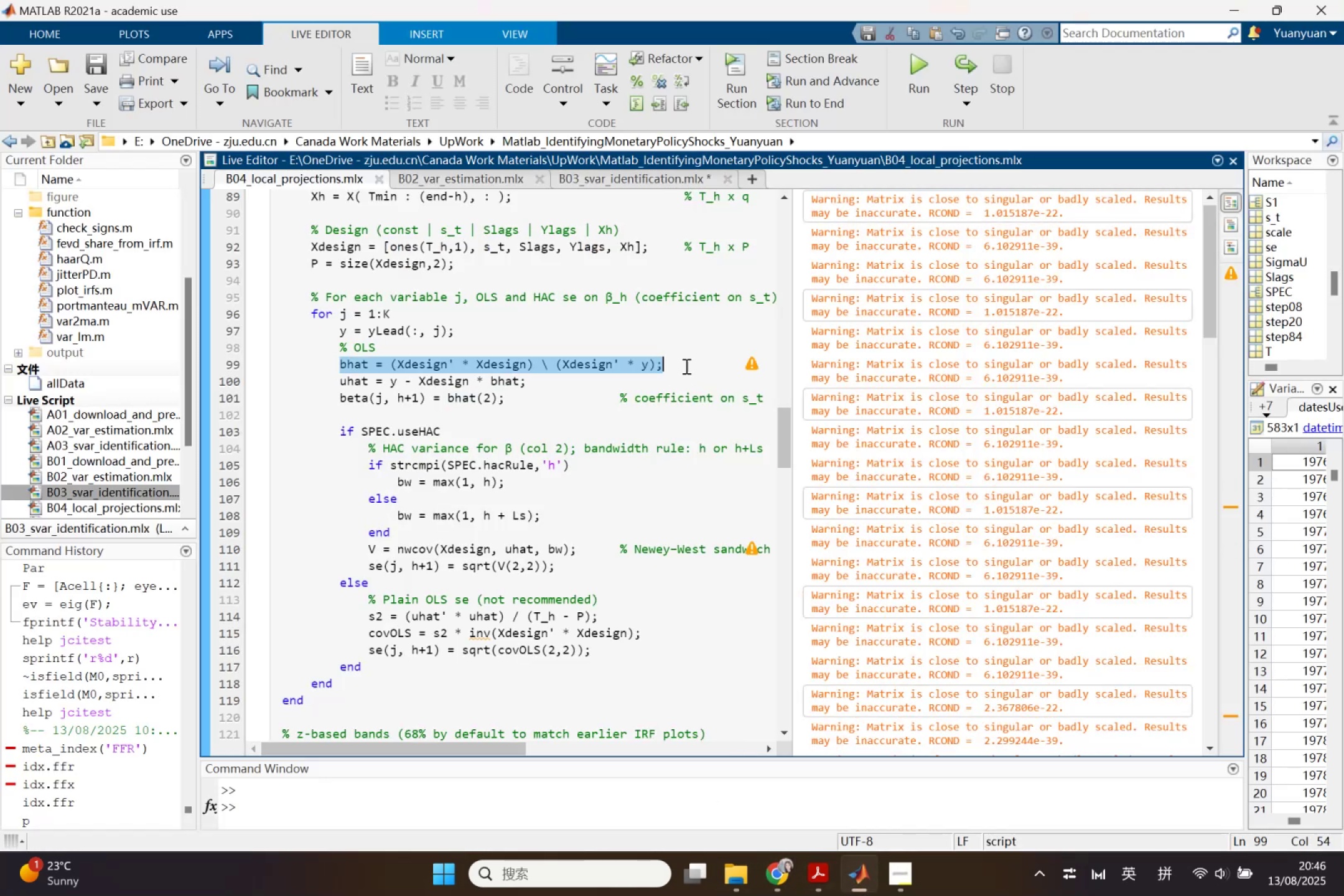 
key(Control+C)
 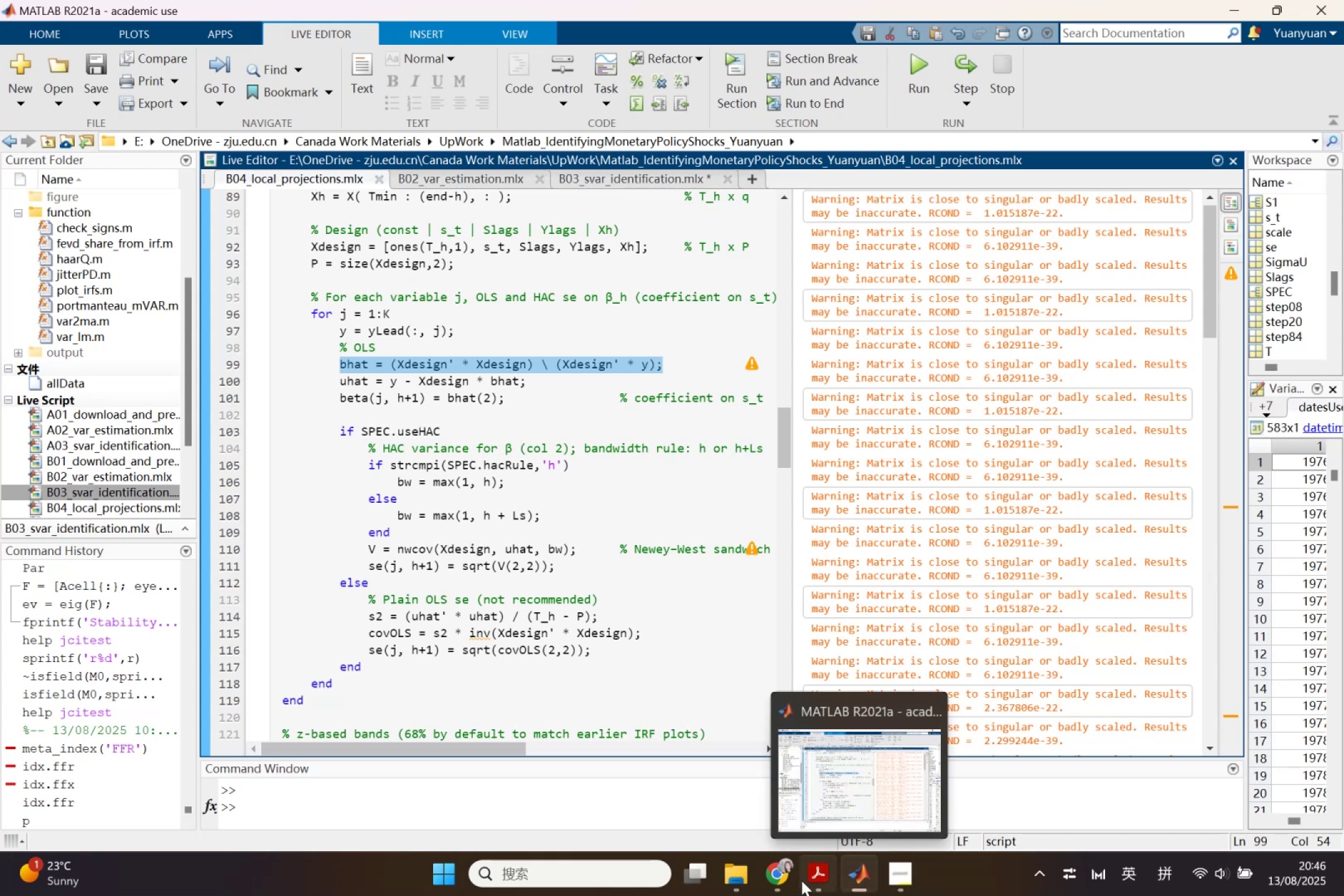 
double_click([666, 801])
 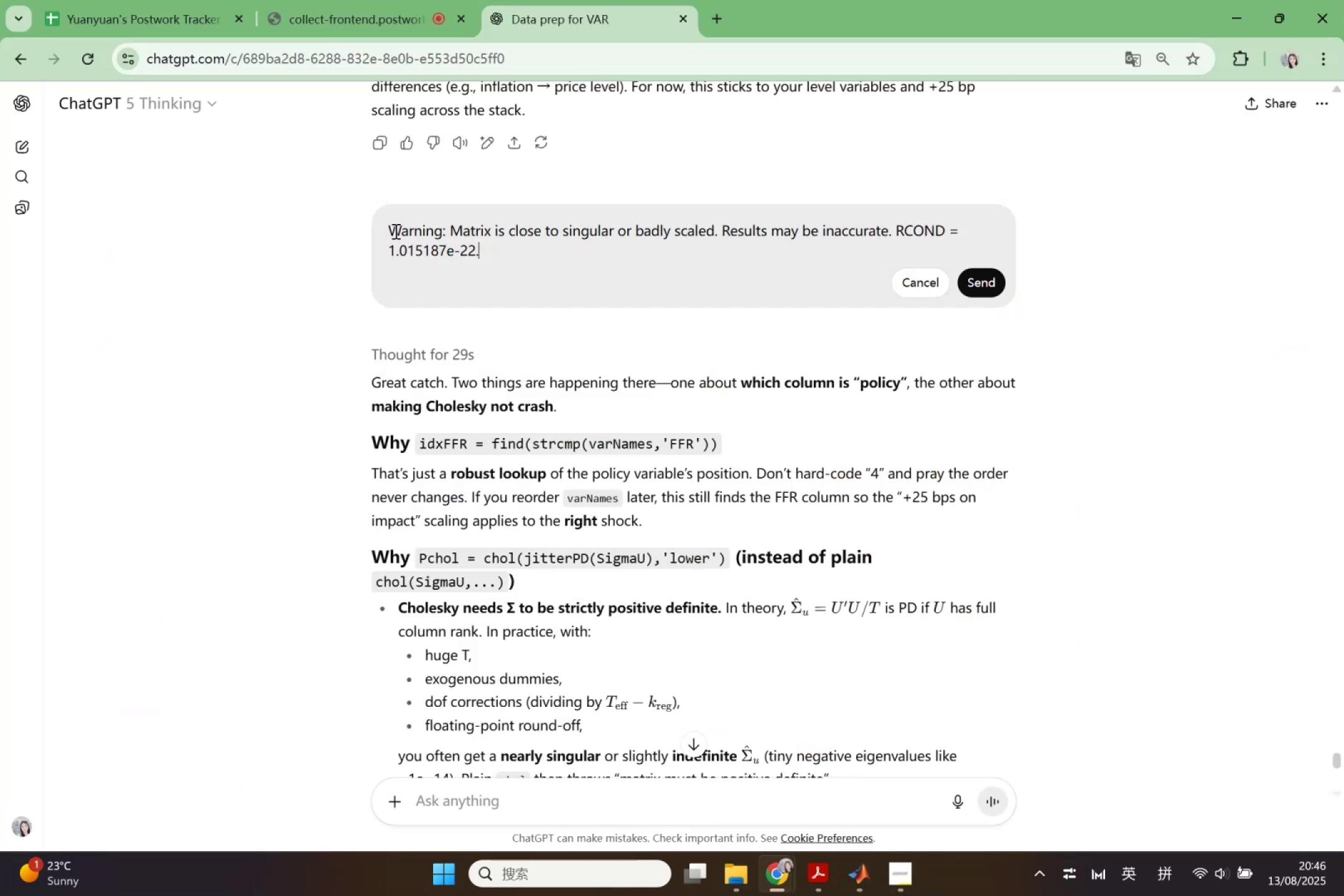 
left_click([391, 228])
 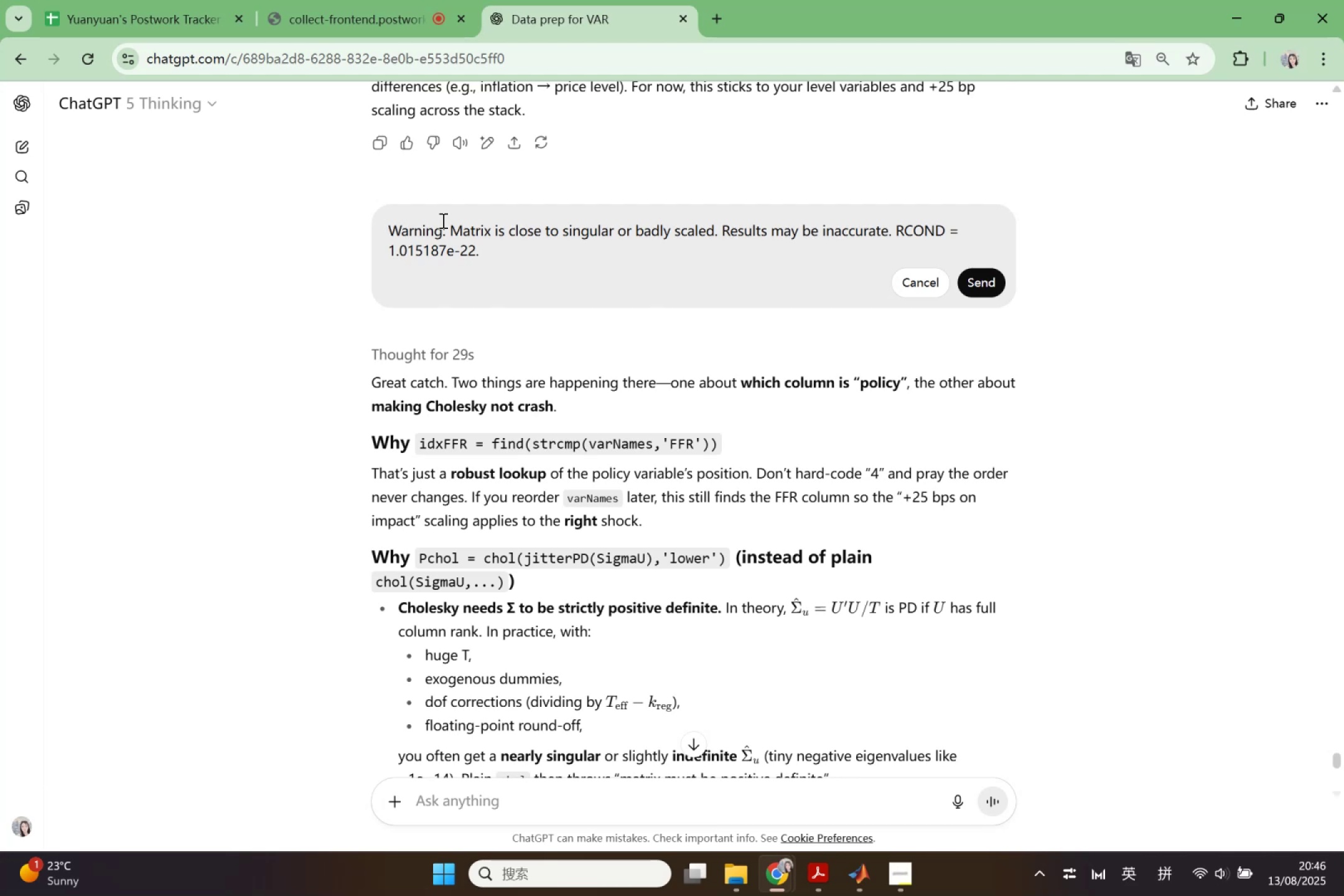 
wait(17.35)
 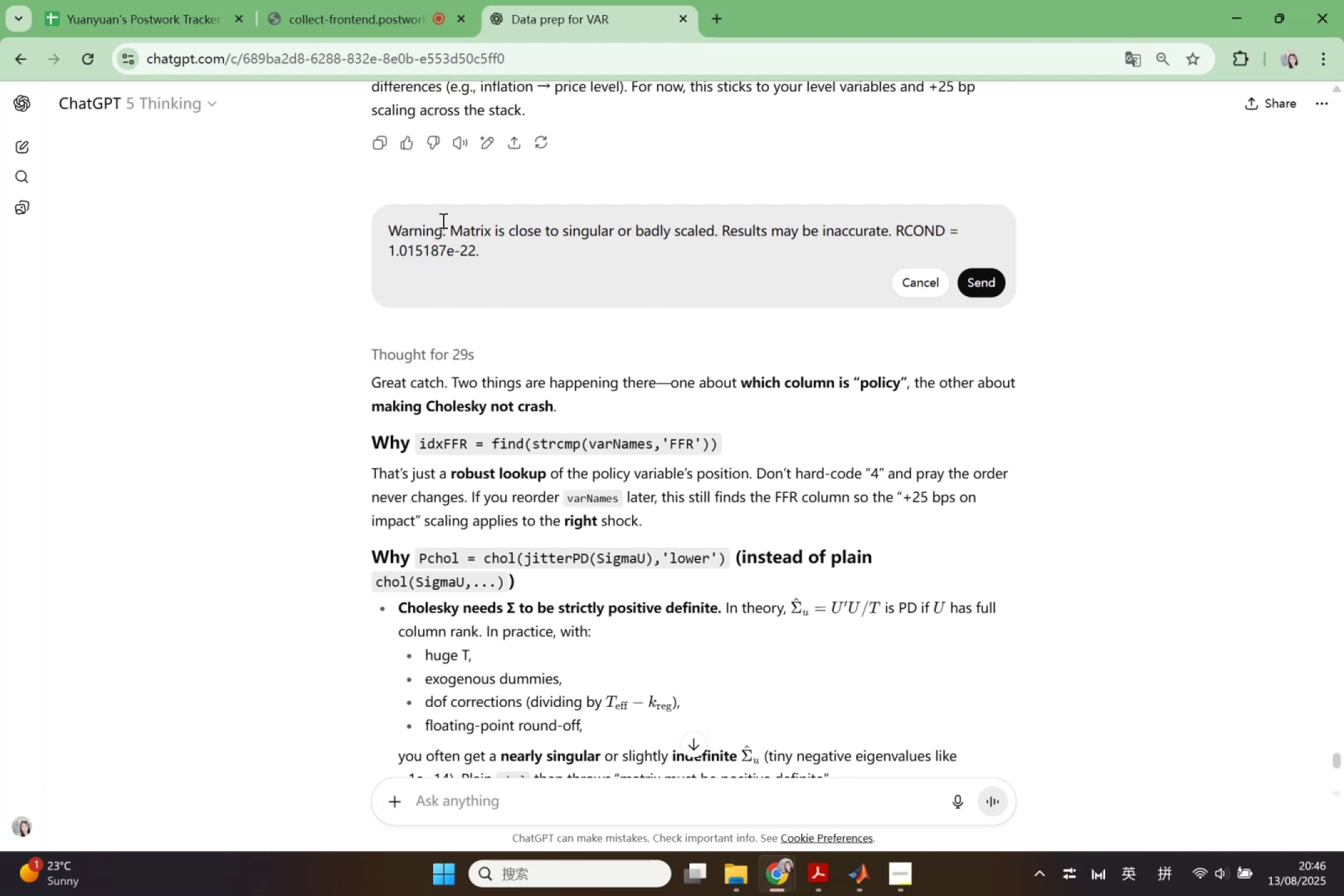 
key(Control+V)
 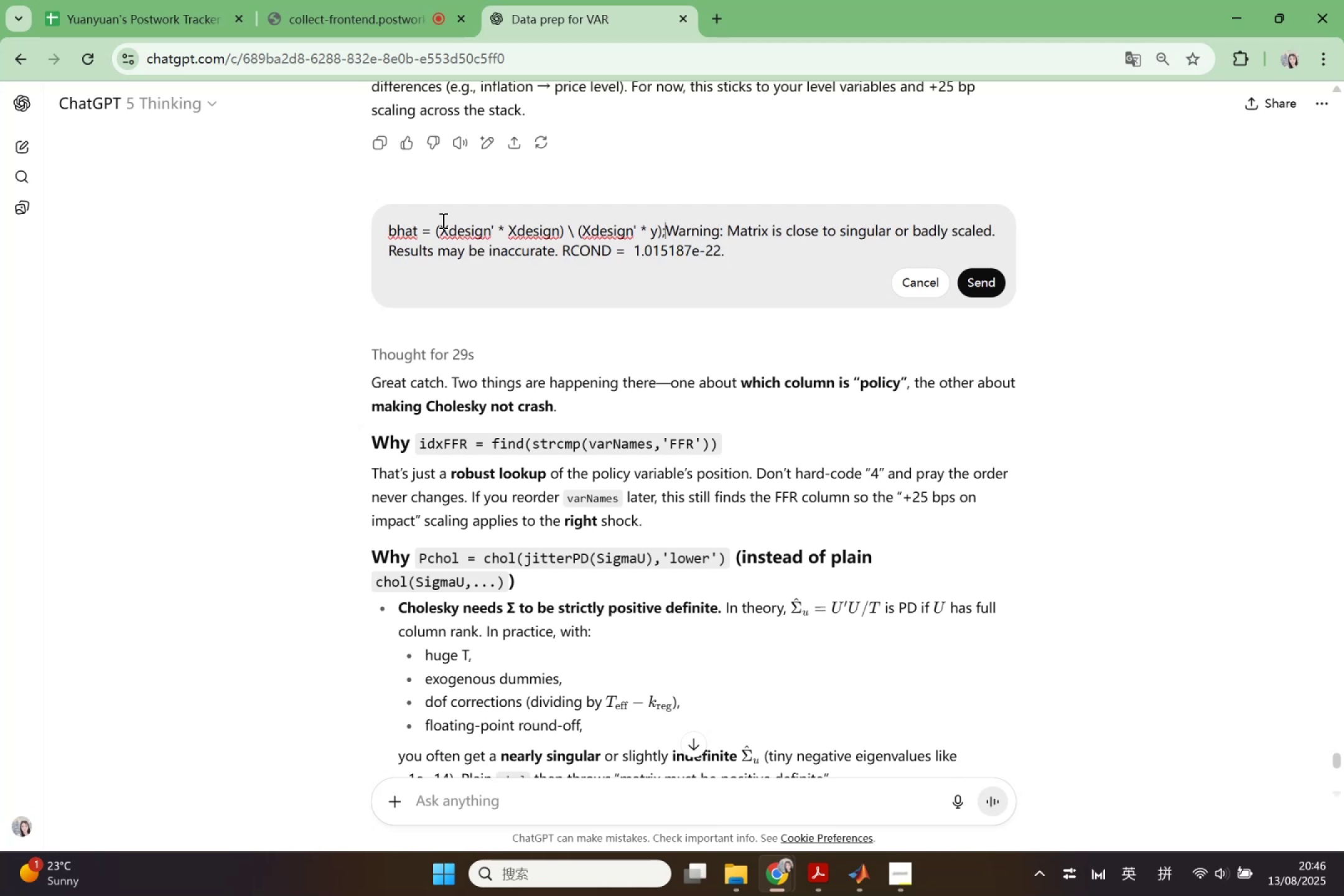 
key(Shift+Enter)
 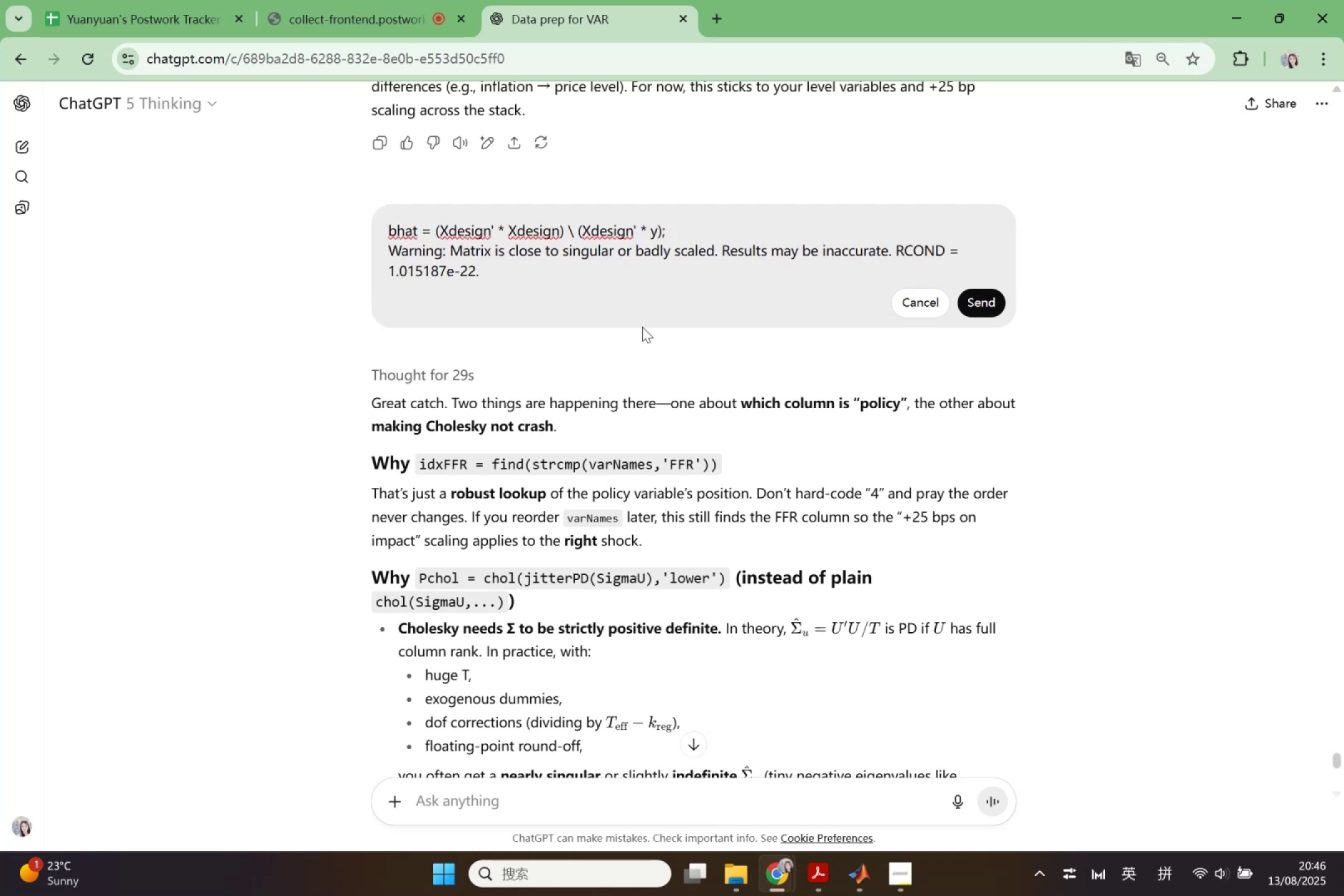 
left_click([589, 273])
 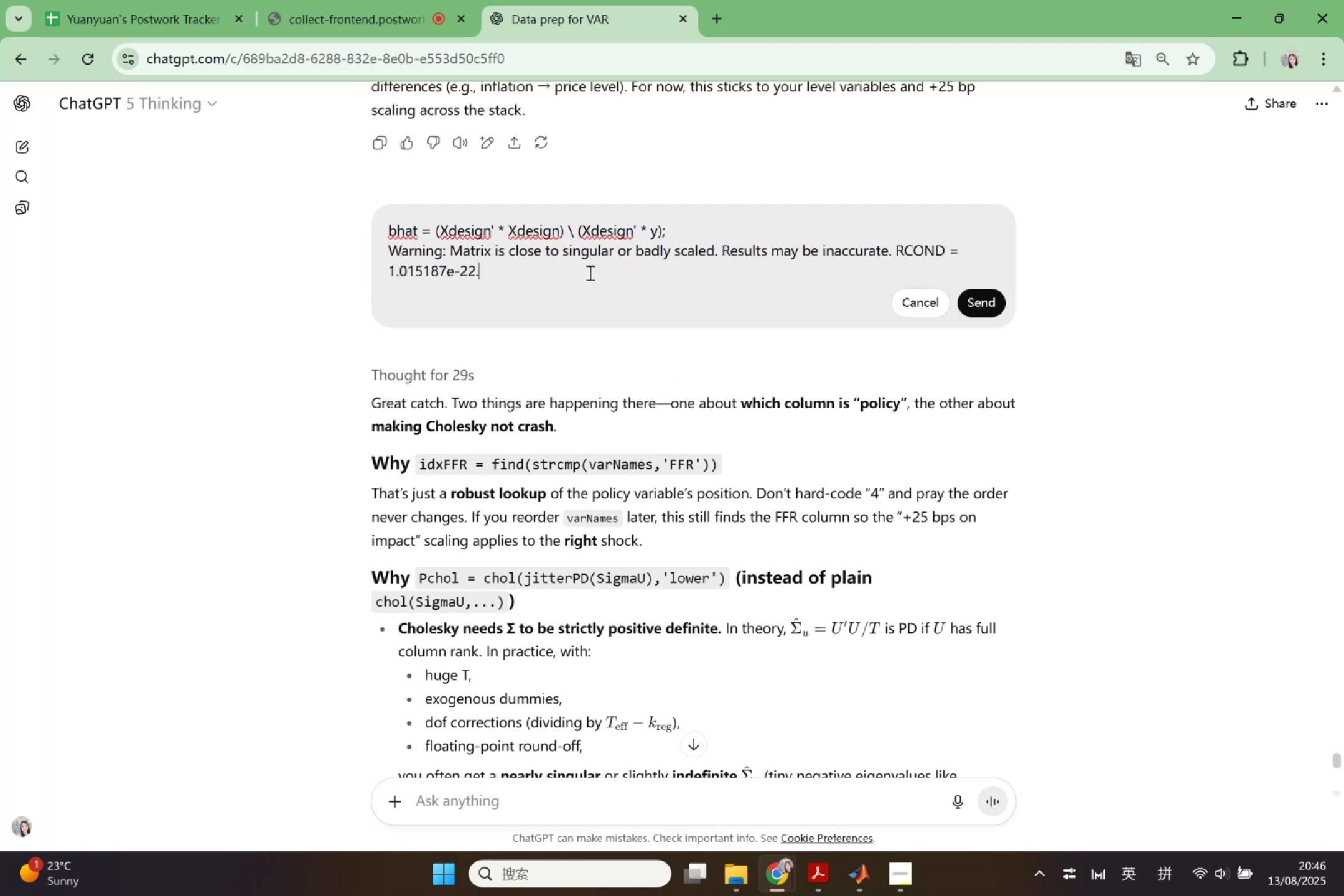 
key(Shift+Enter)
 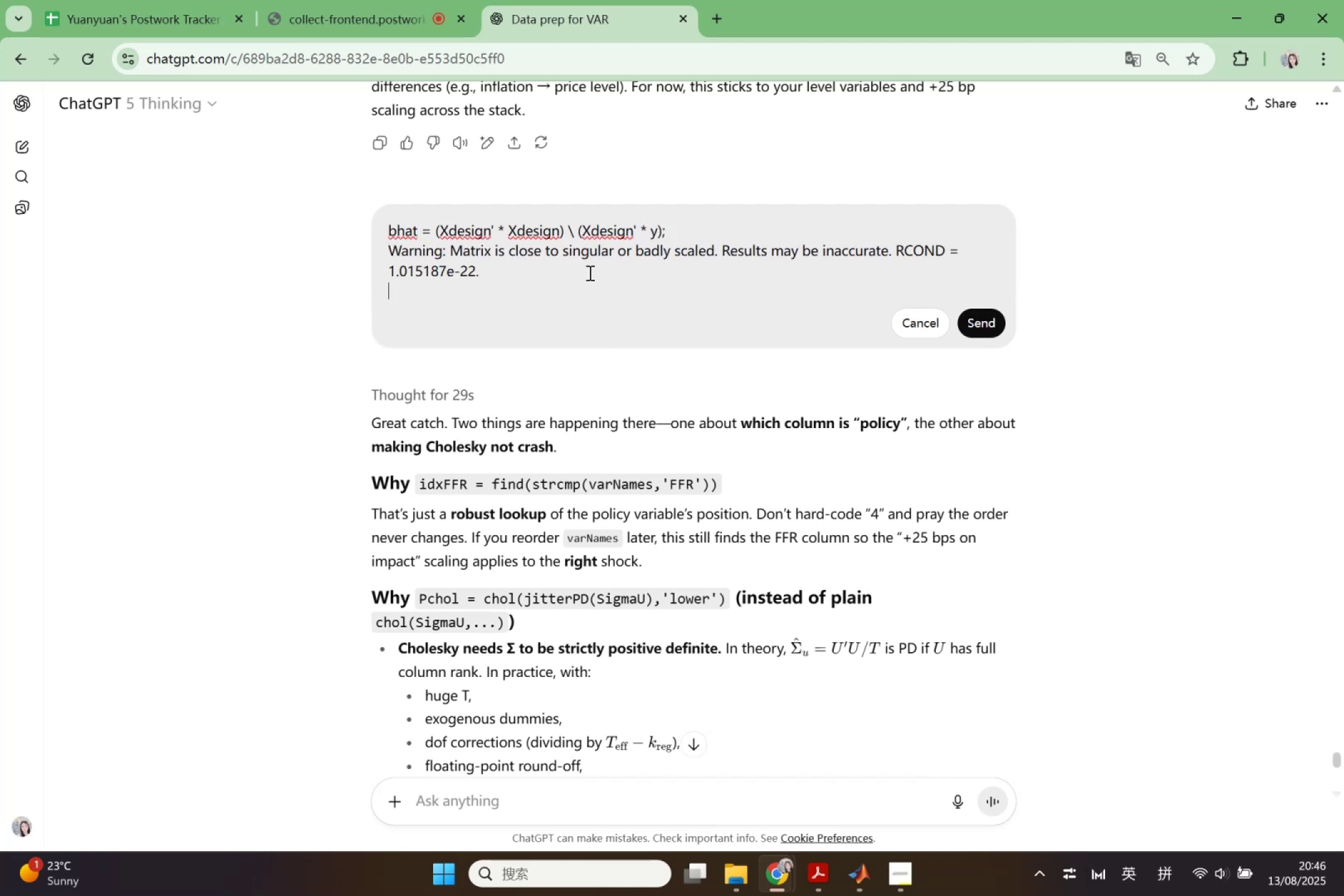 
key(Shift+Enter)
 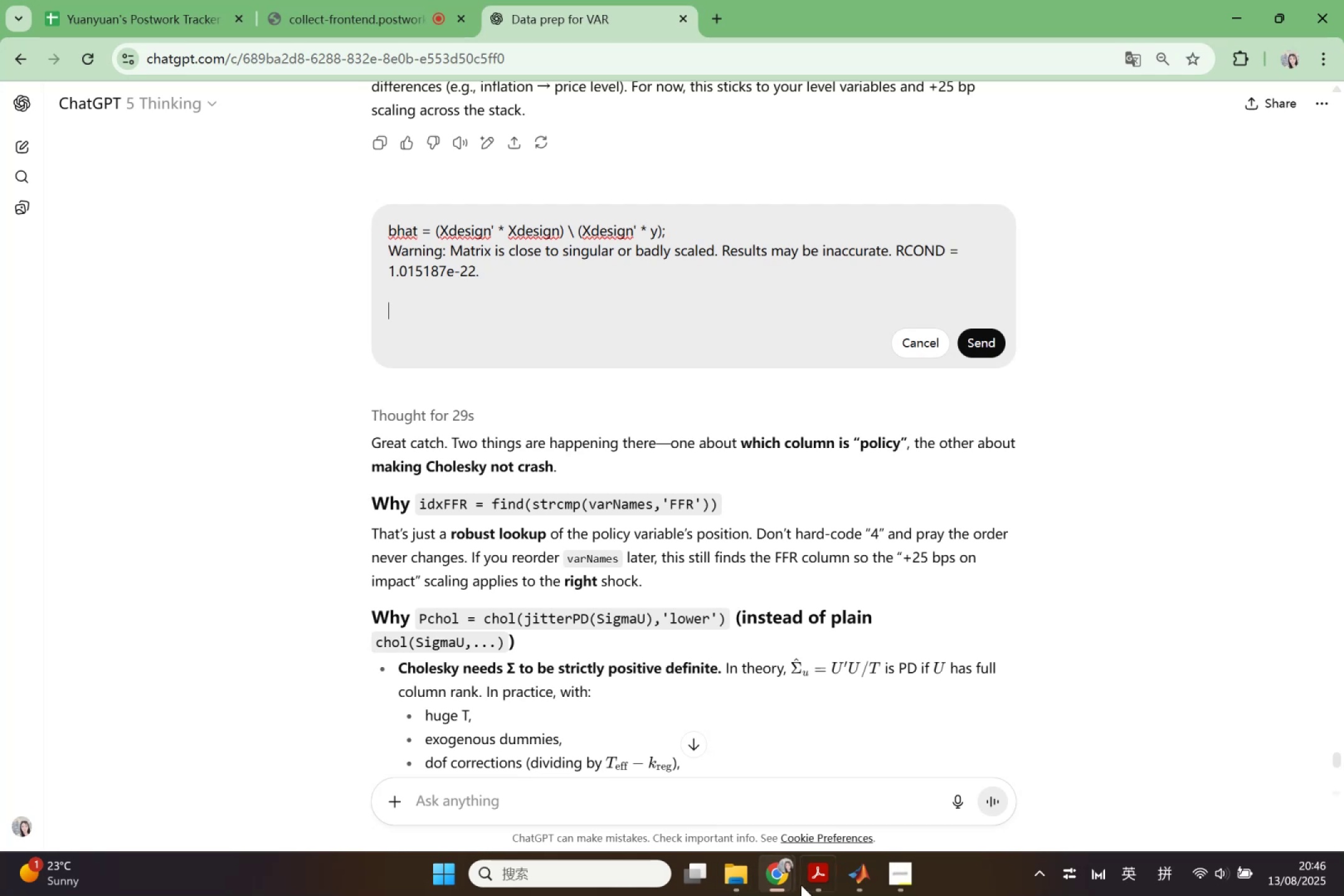 
left_click([856, 875])
 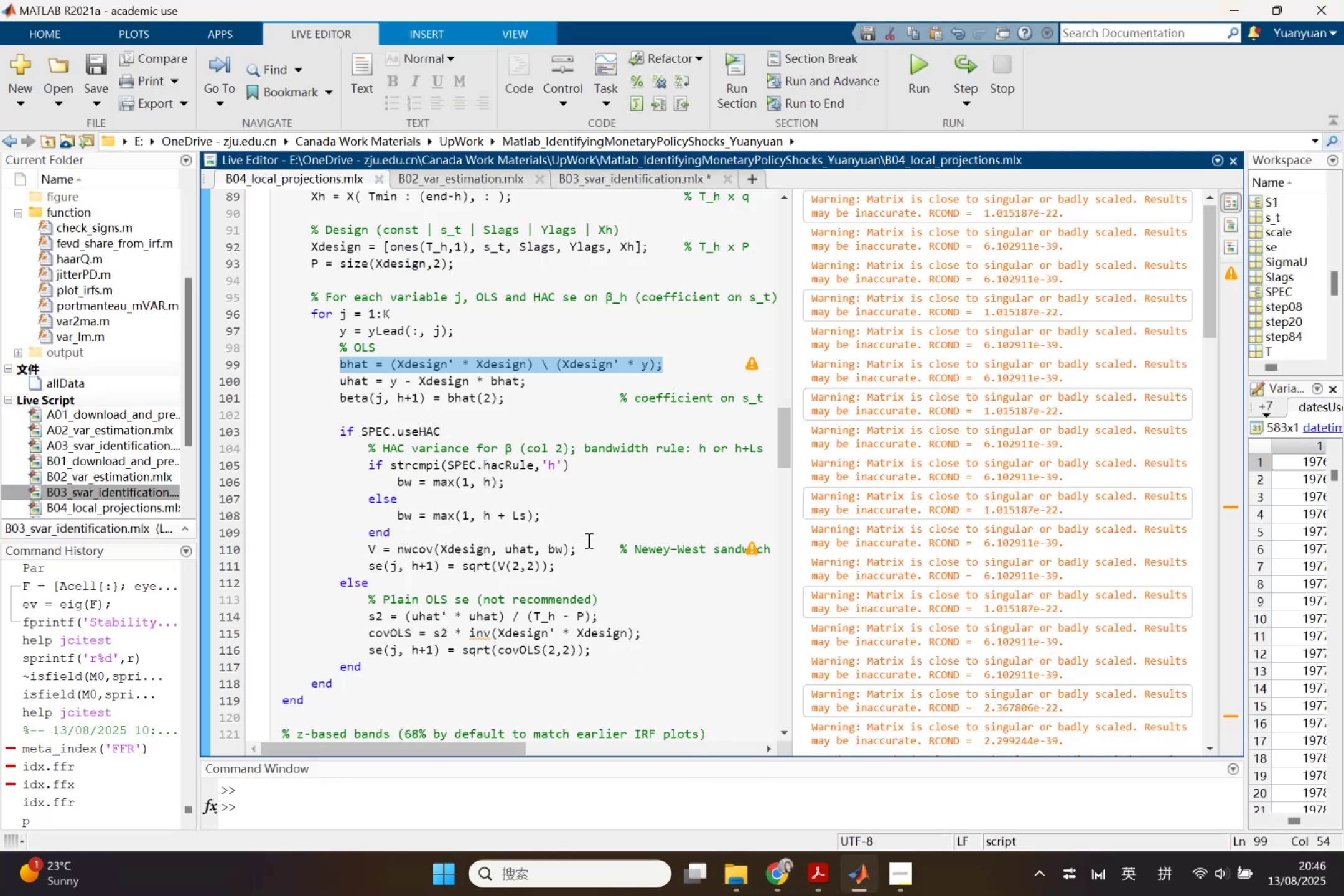 
left_click([571, 536])
 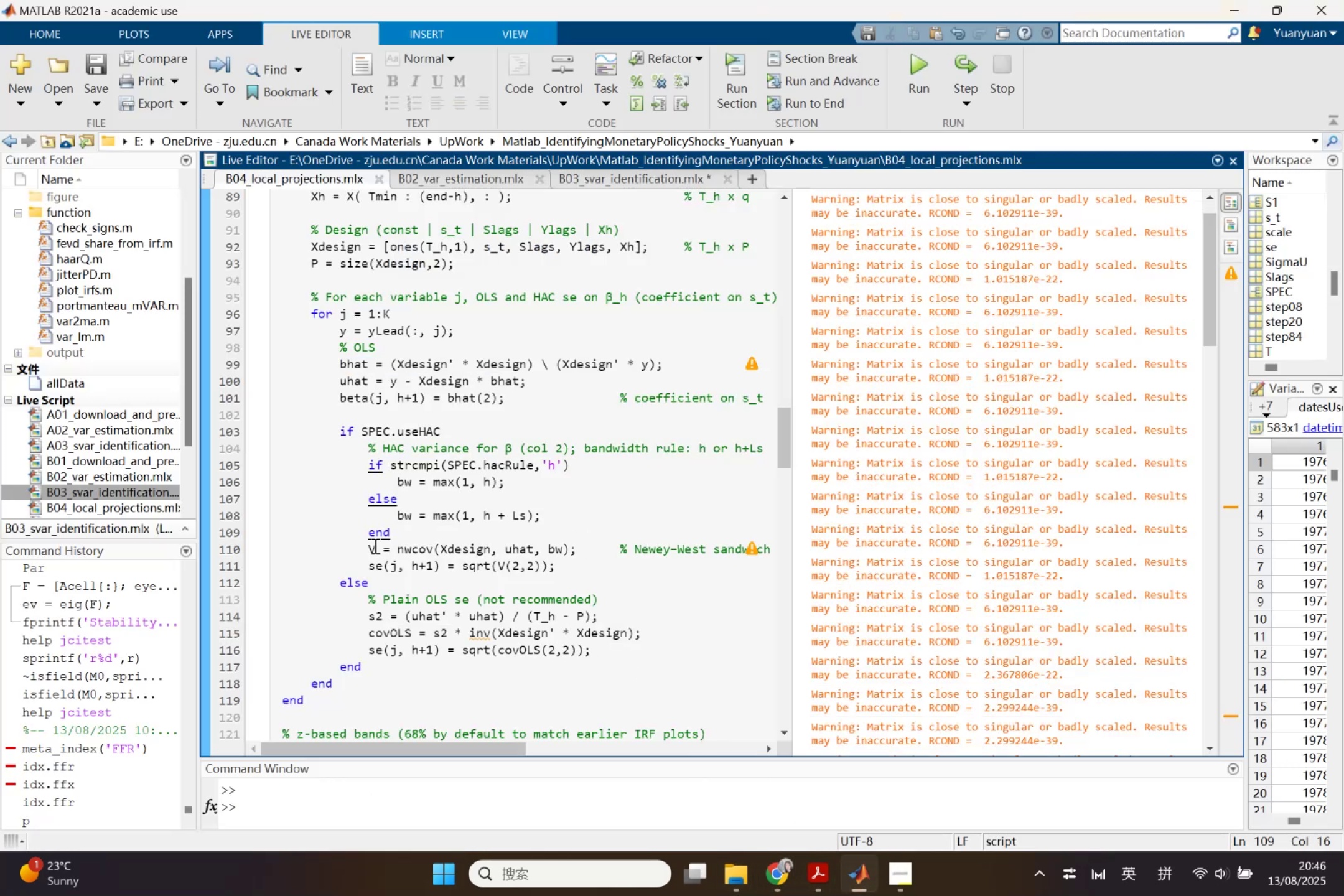 
left_click_drag(start_coordinate=[366, 546], to_coordinate=[587, 541])
 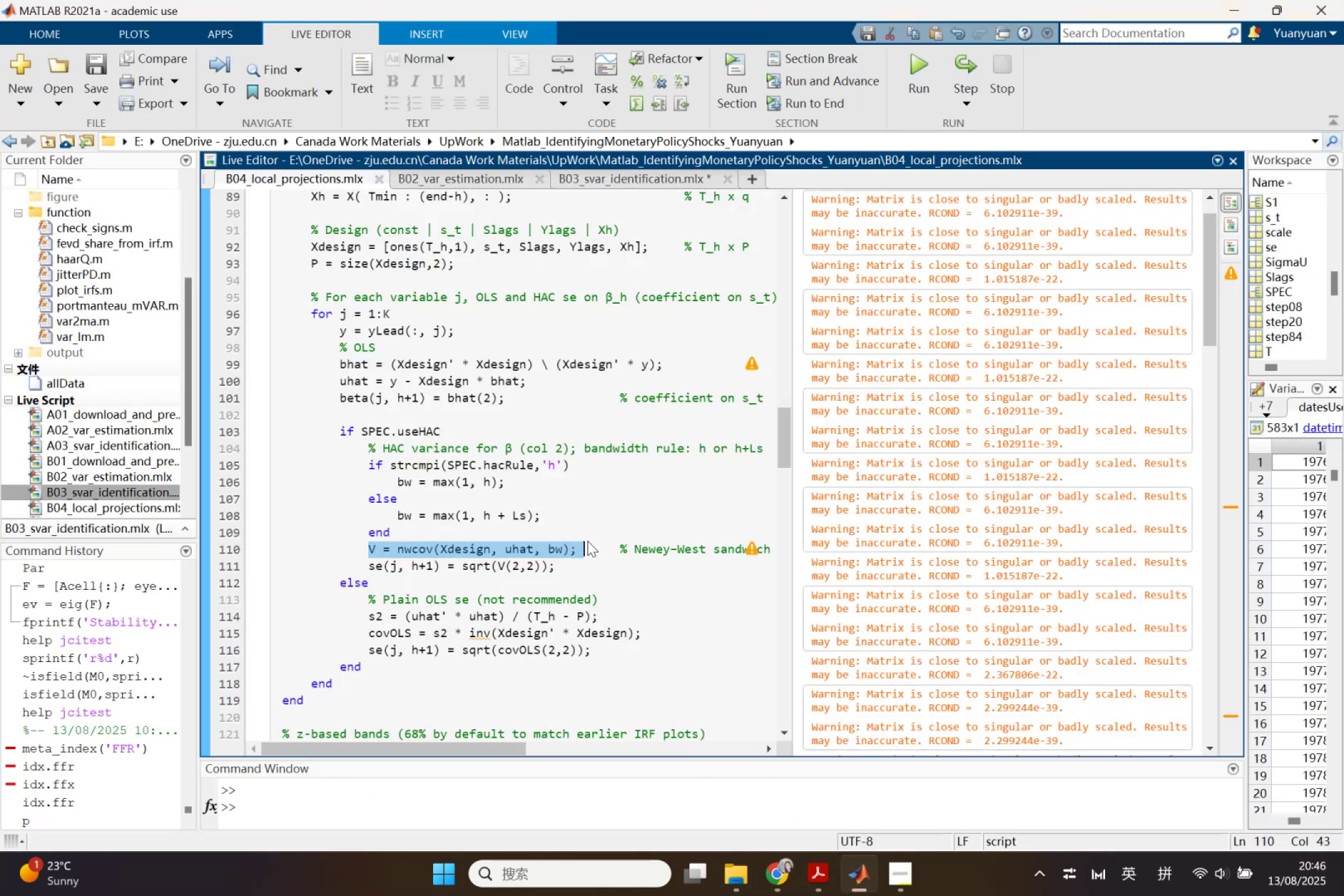 
key(Control+C)
 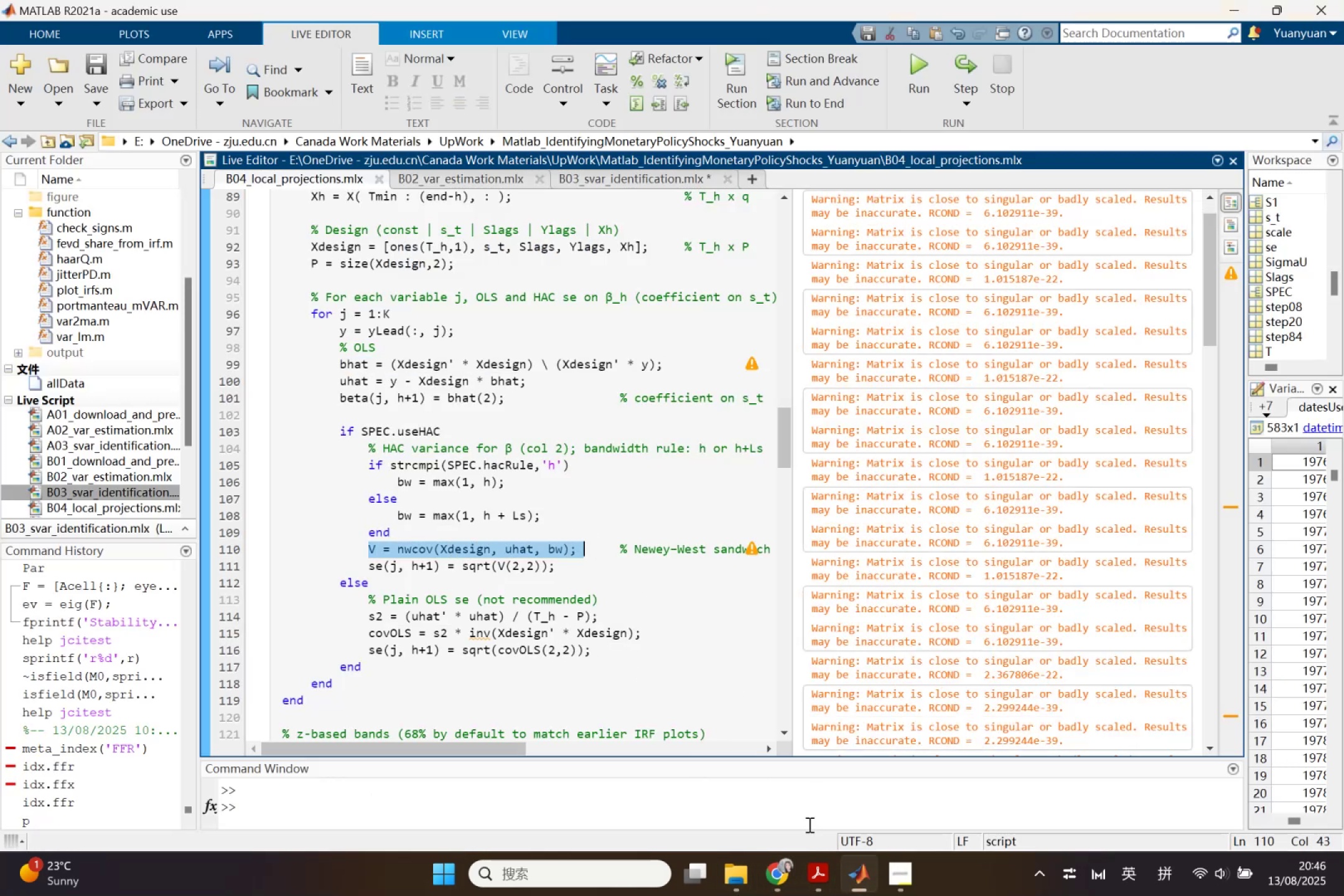 
left_click([786, 866])
 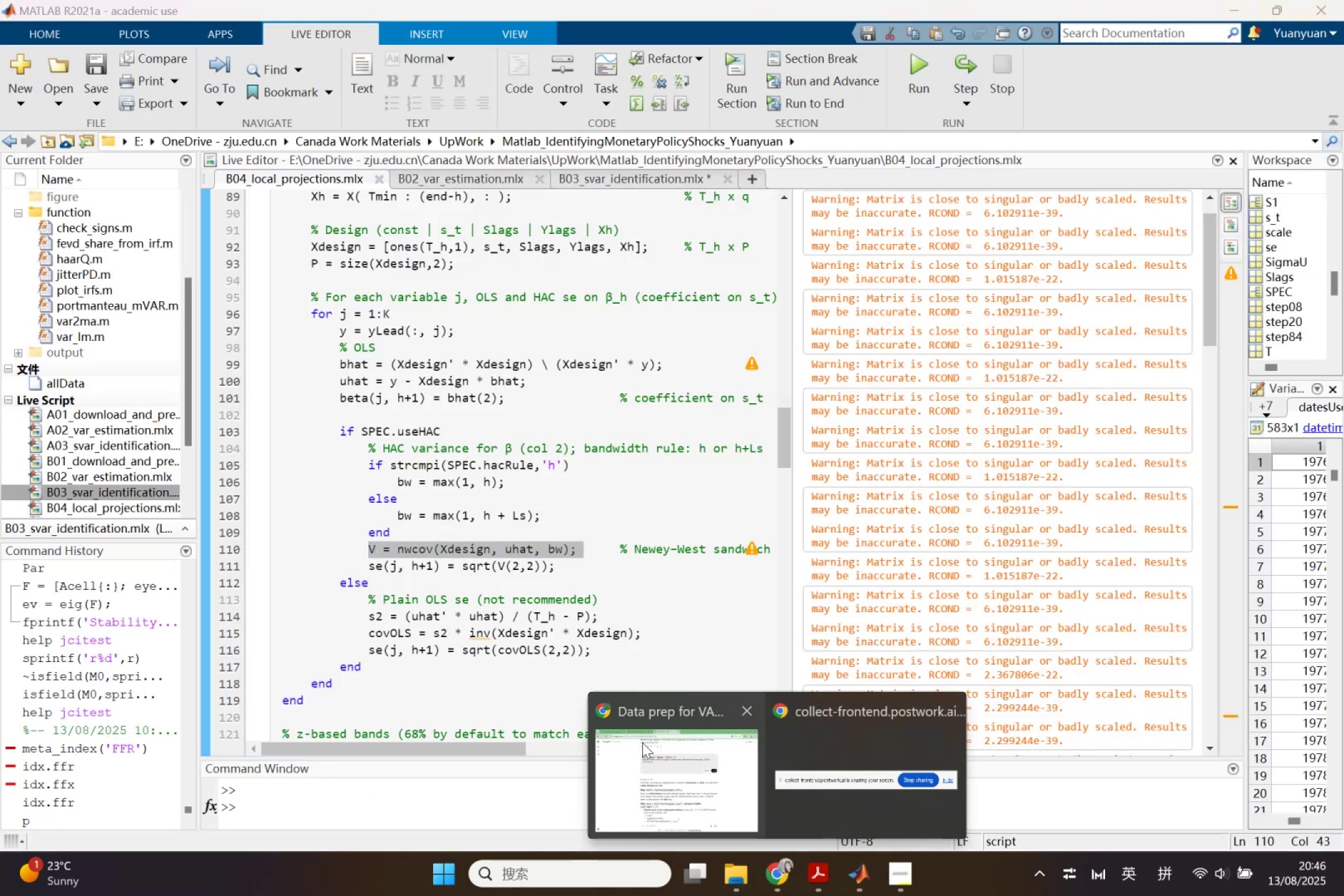 
left_click([642, 742])
 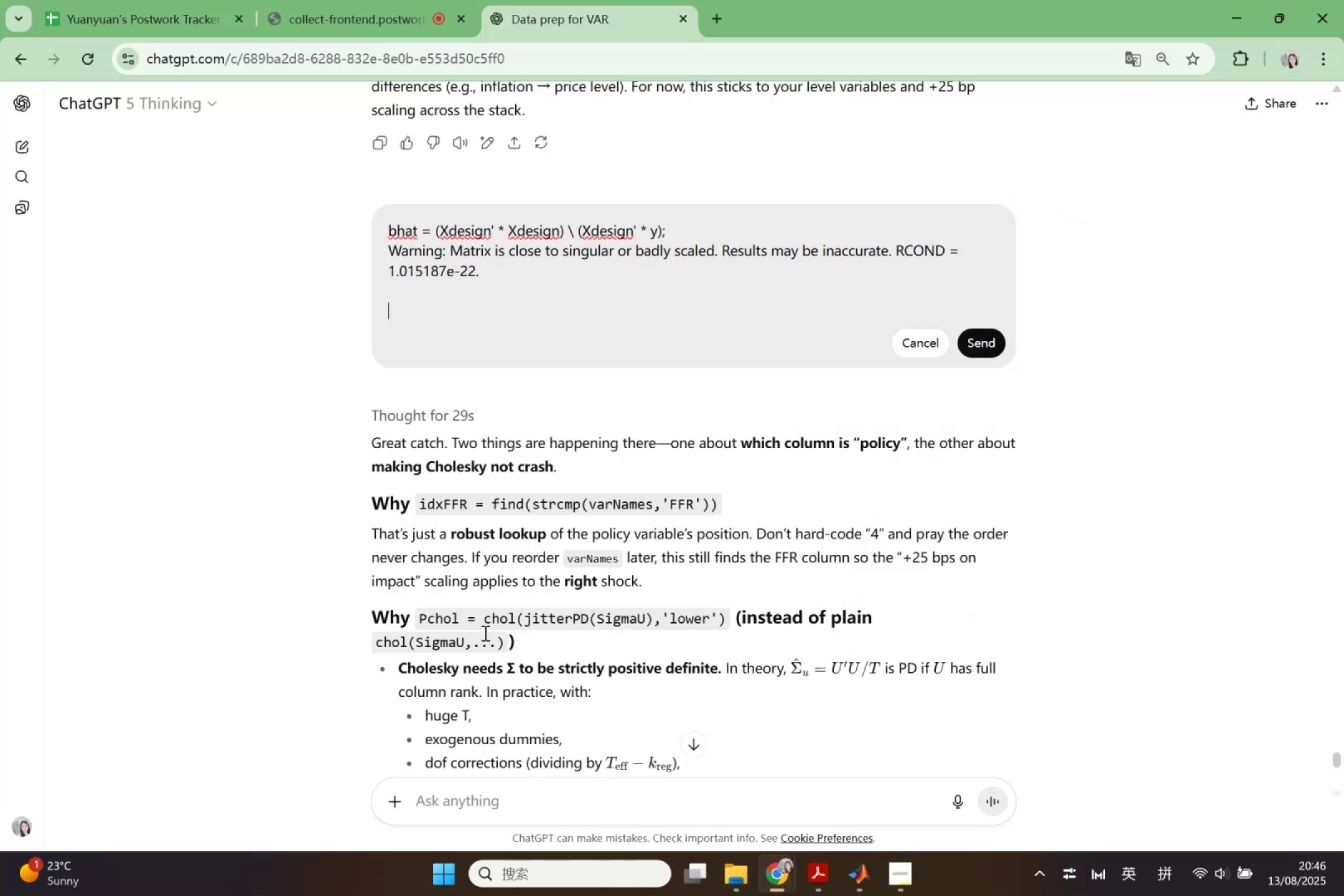 
key(Control+V)
 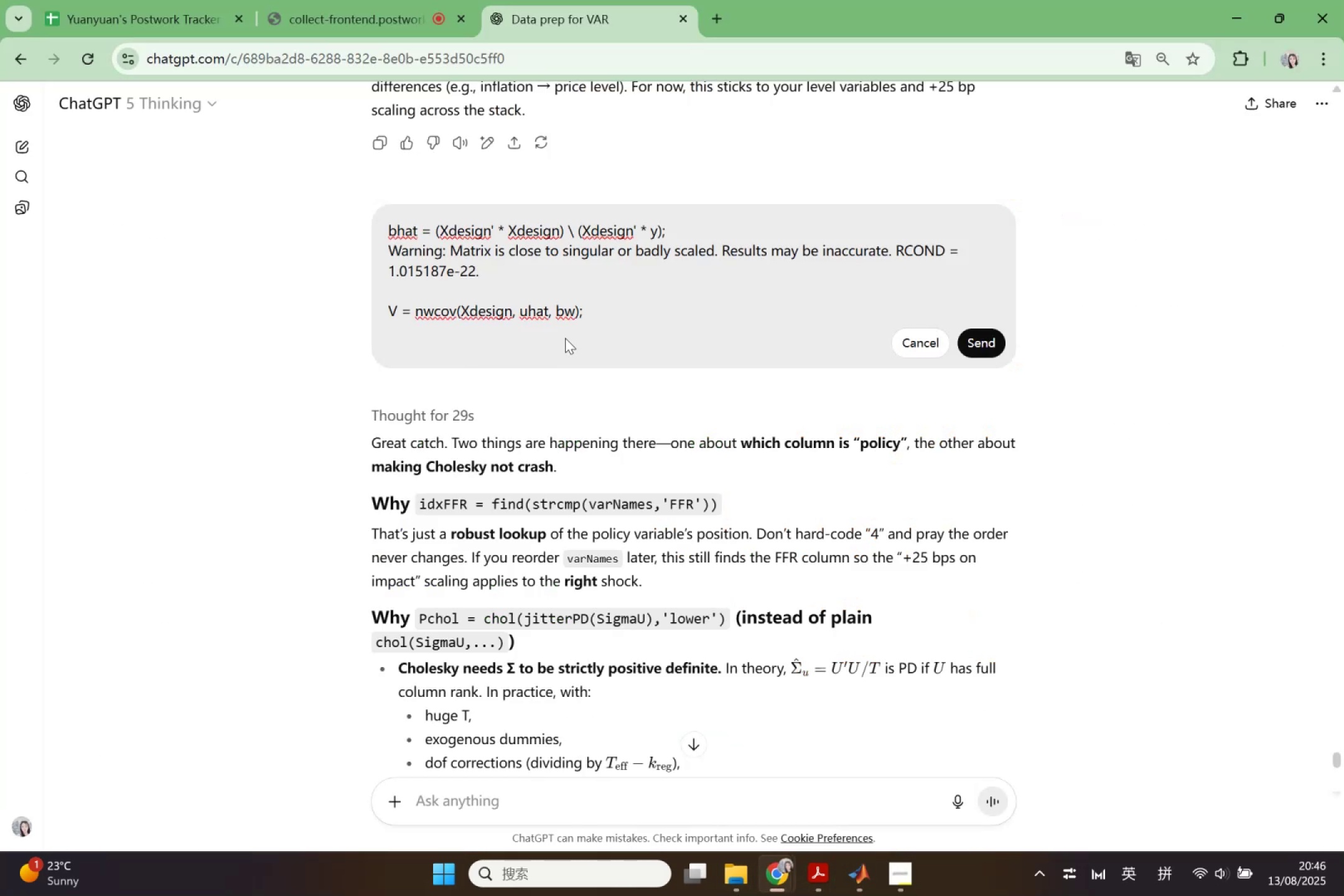 
key(Space)
 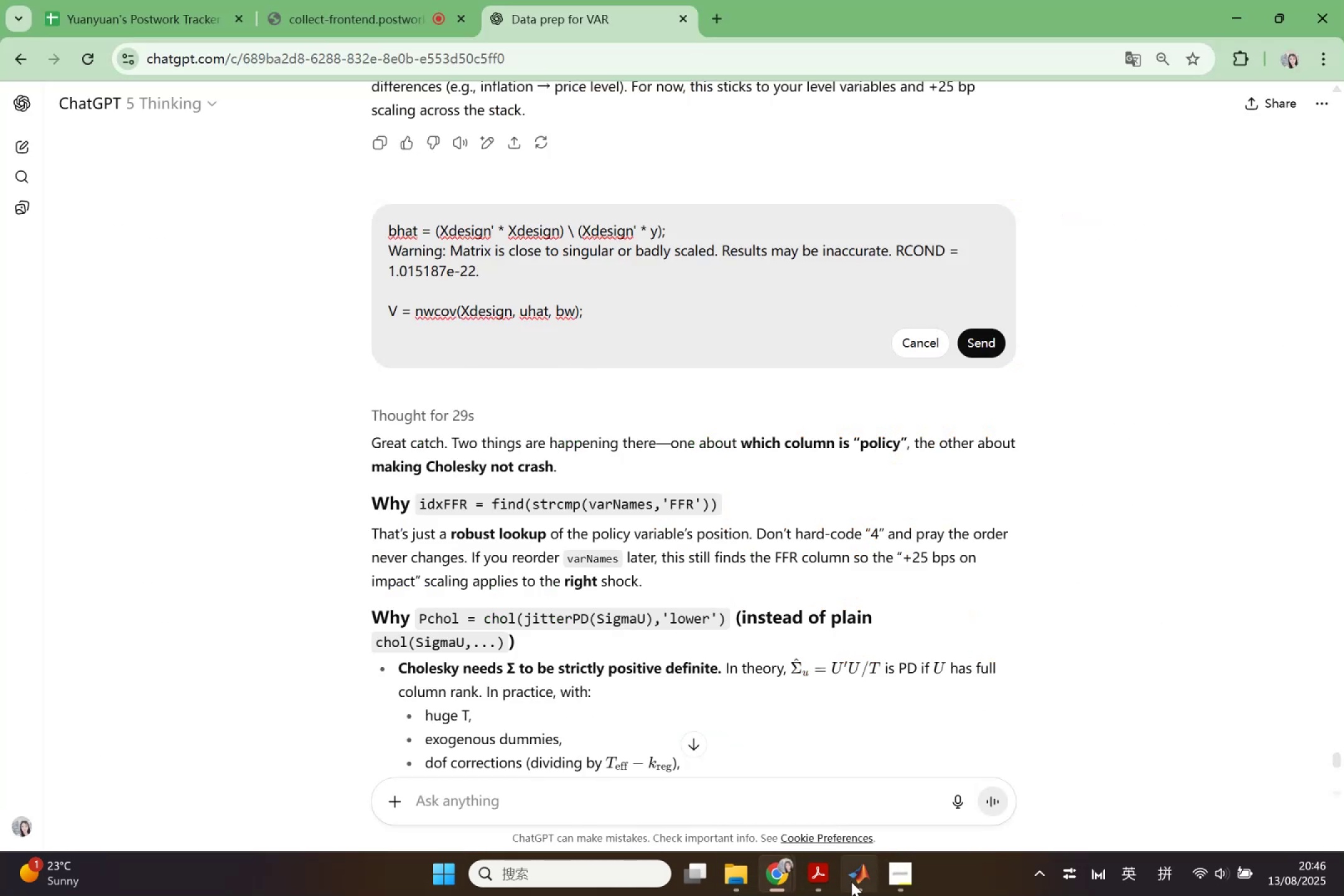 
left_click([851, 882])
 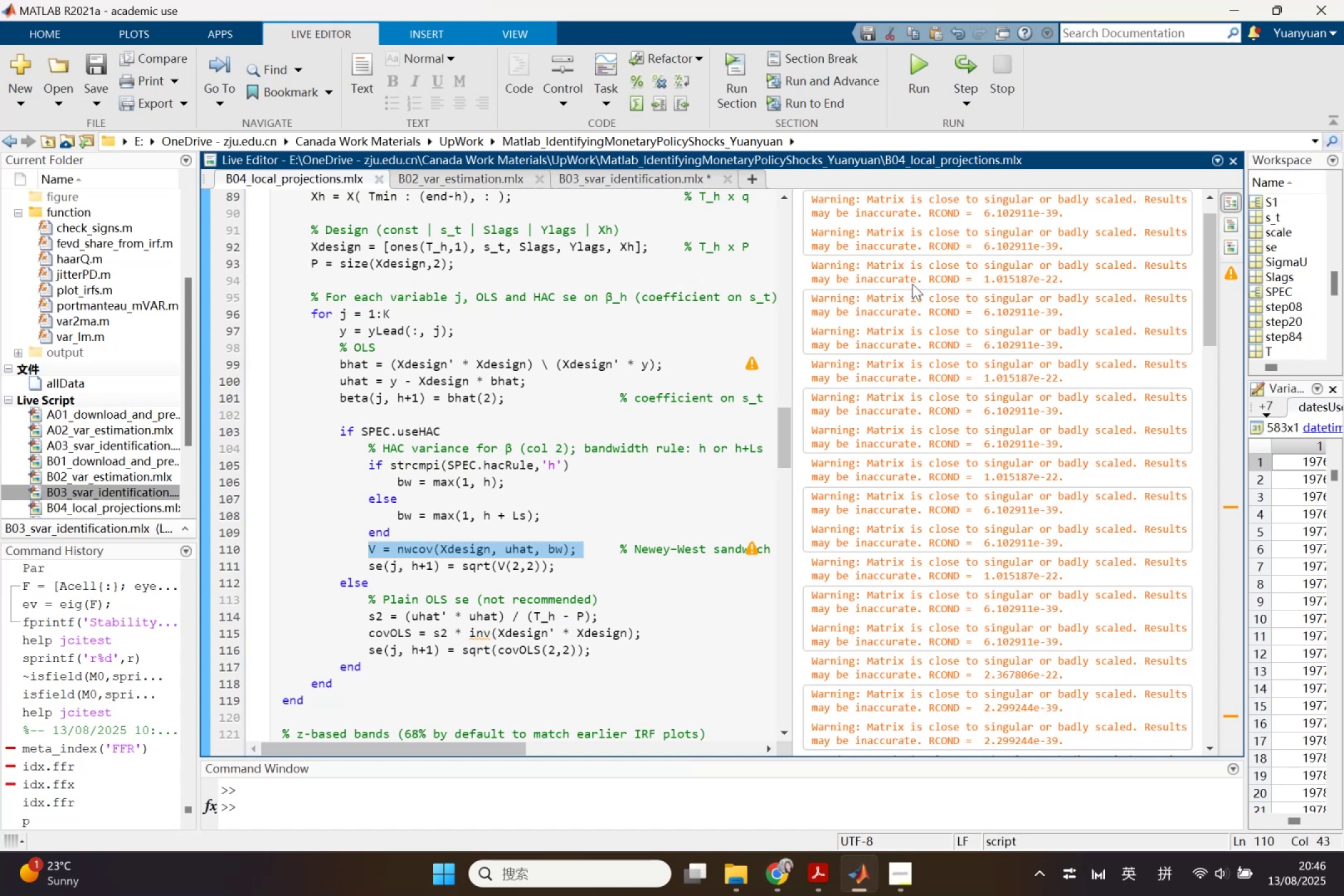 
left_click([921, 263])
 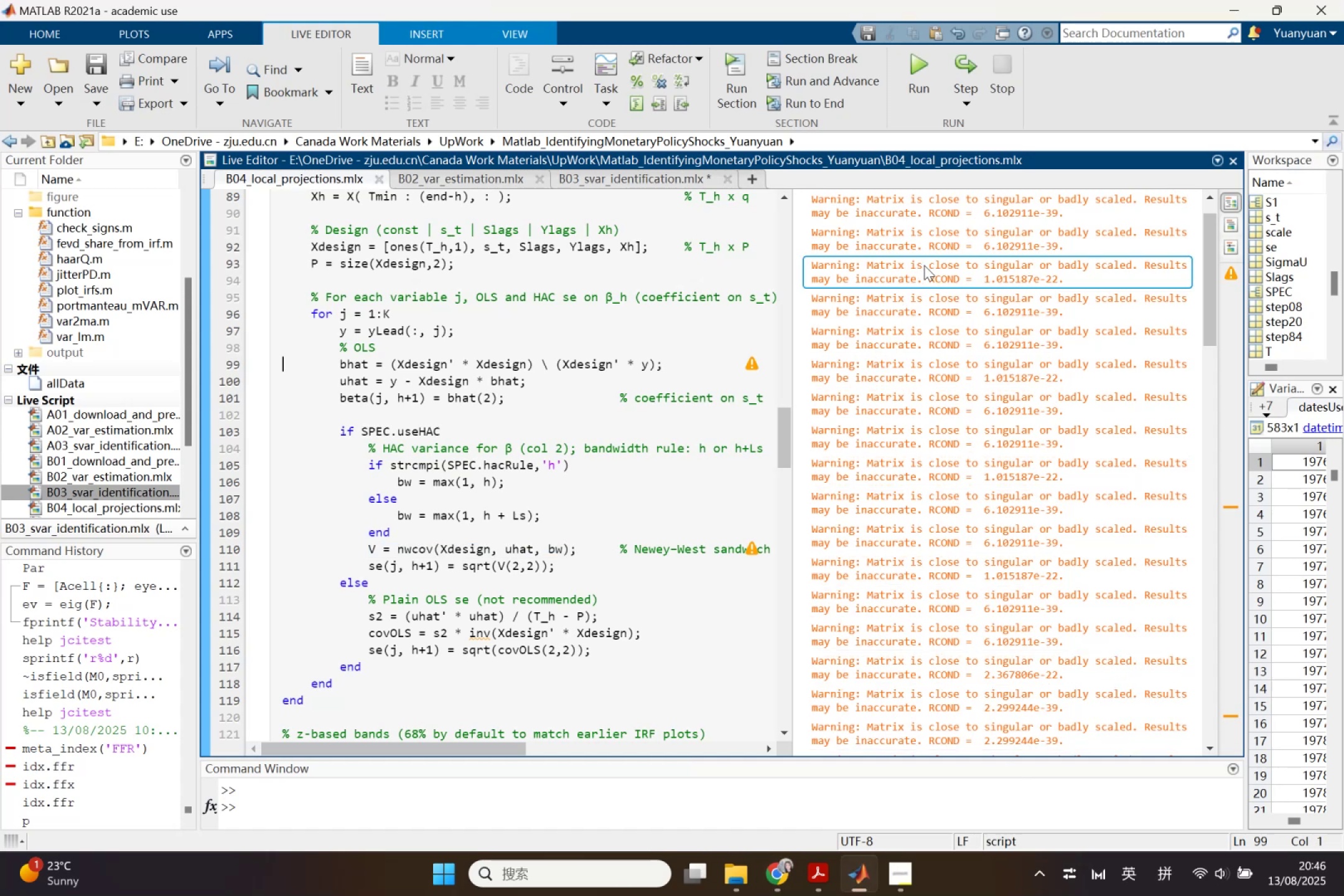 
key(Control+C)
 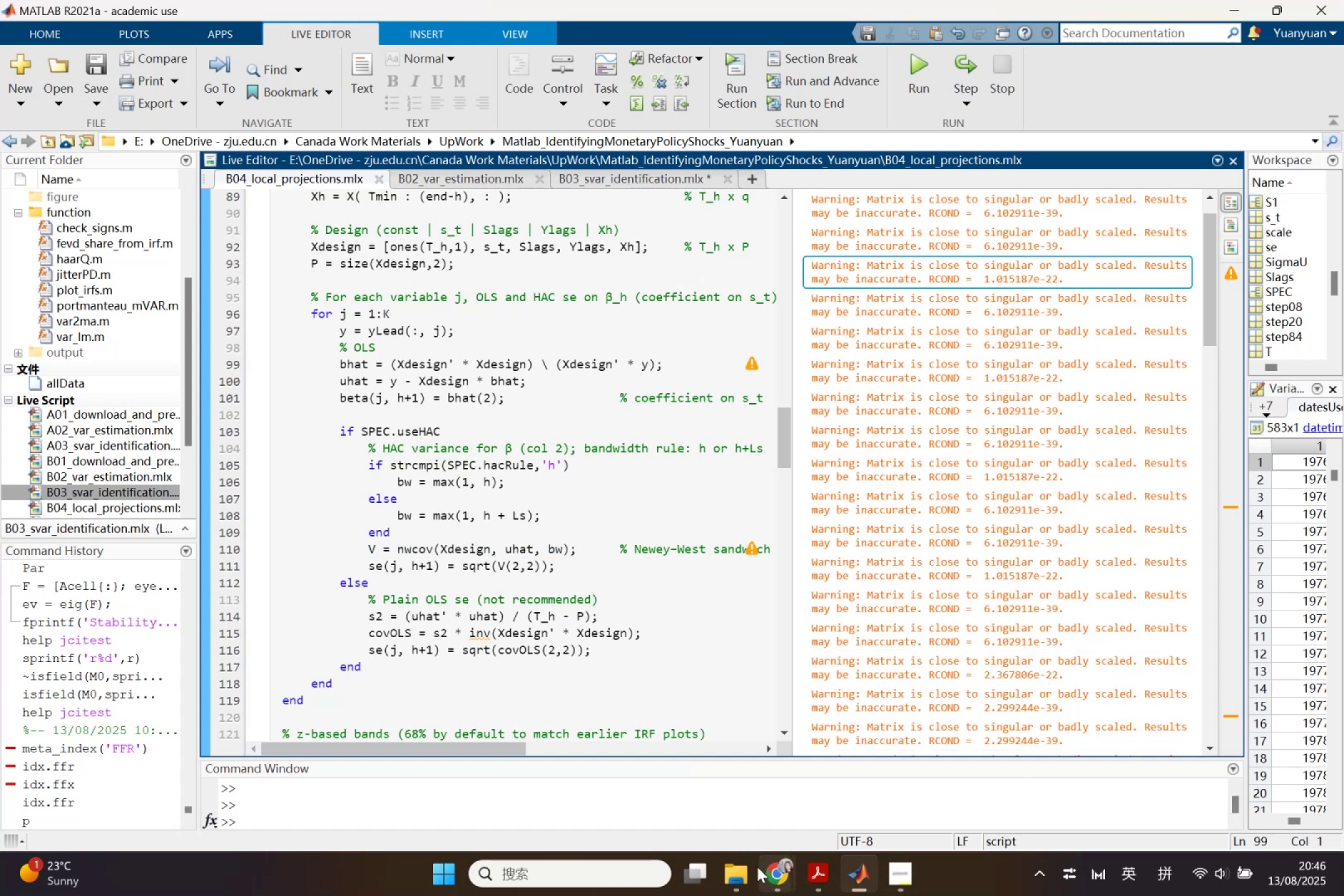 
left_click([773, 877])
 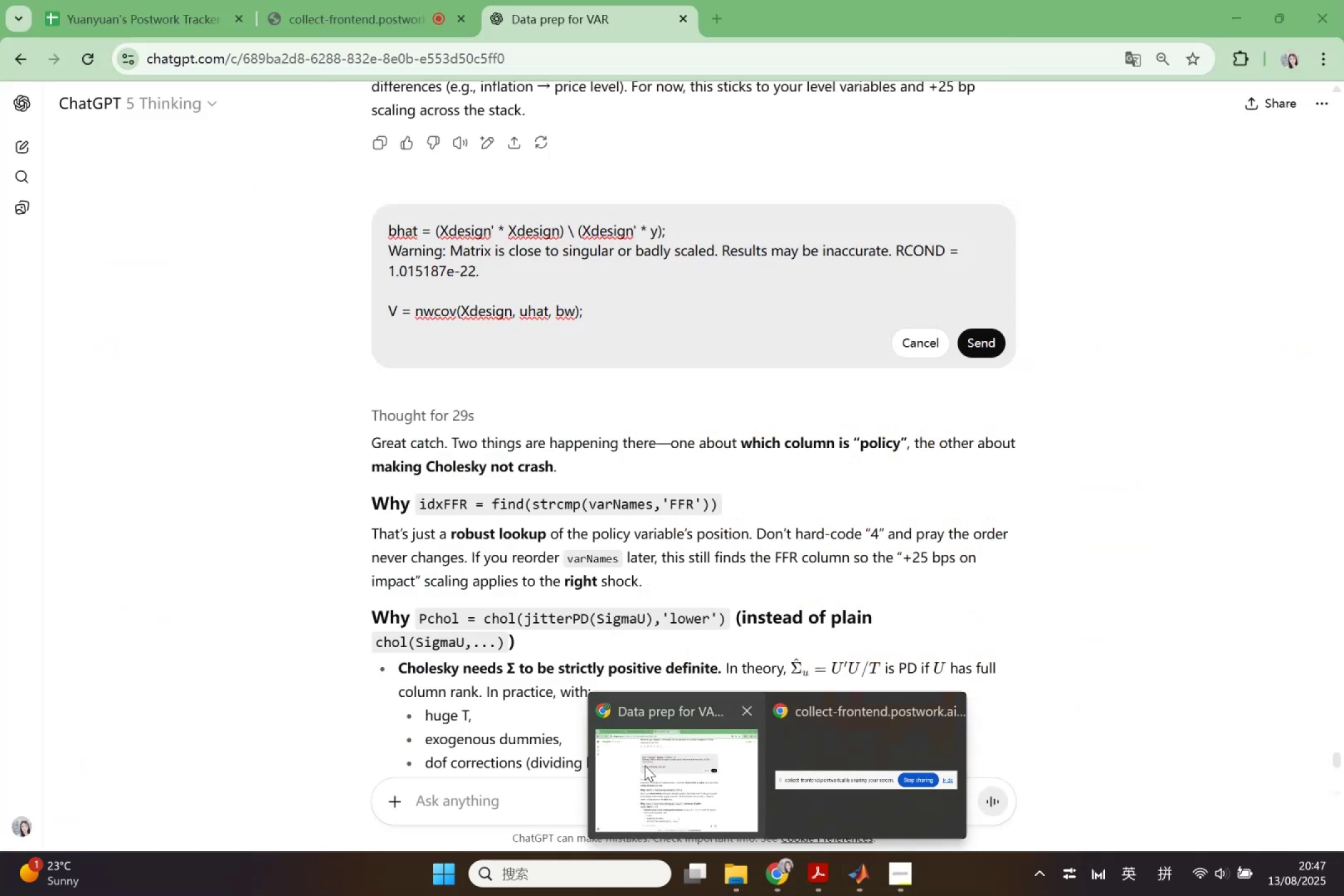 
left_click([645, 765])
 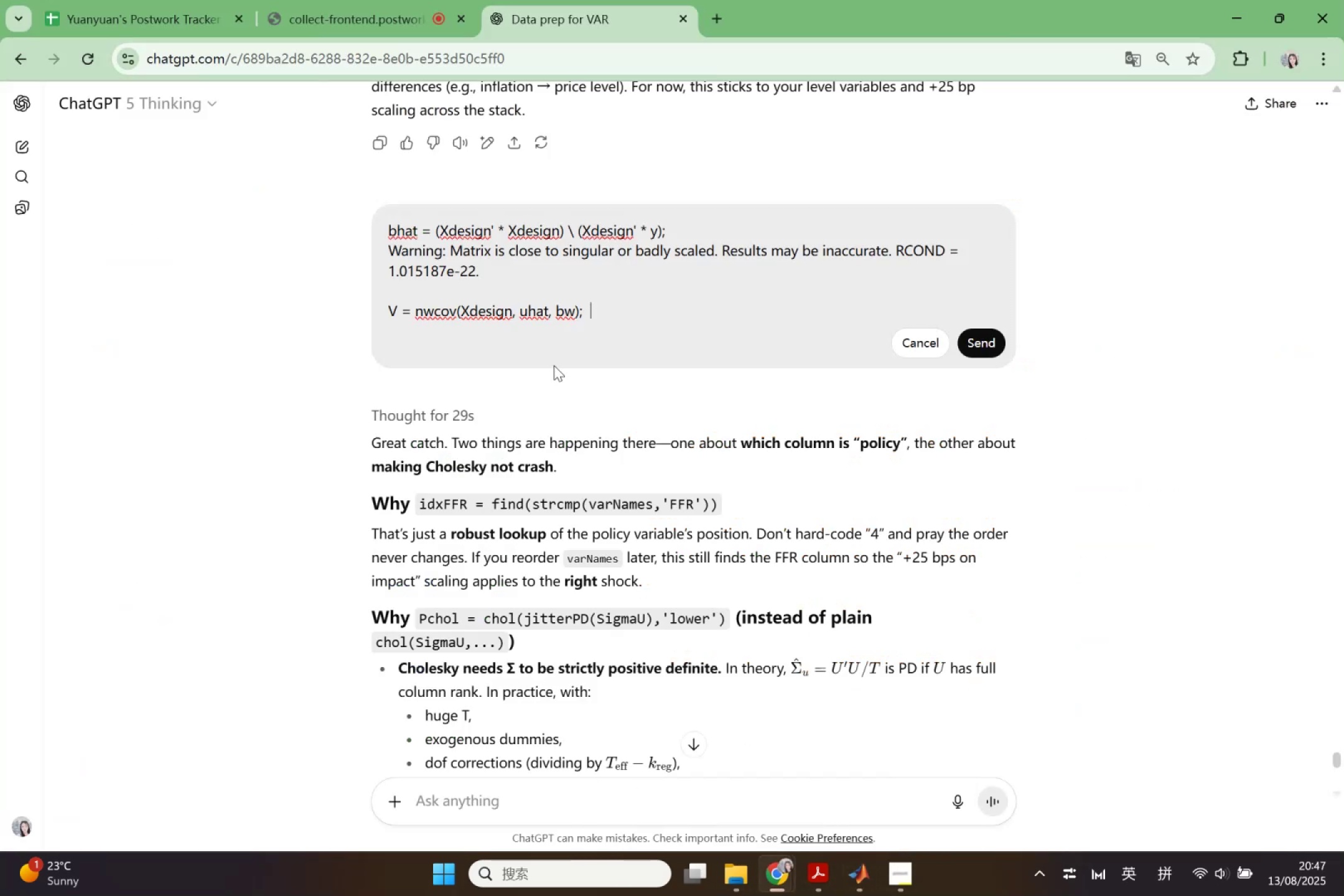 
hold_key(key=ControlLeft, duration=0.72)
 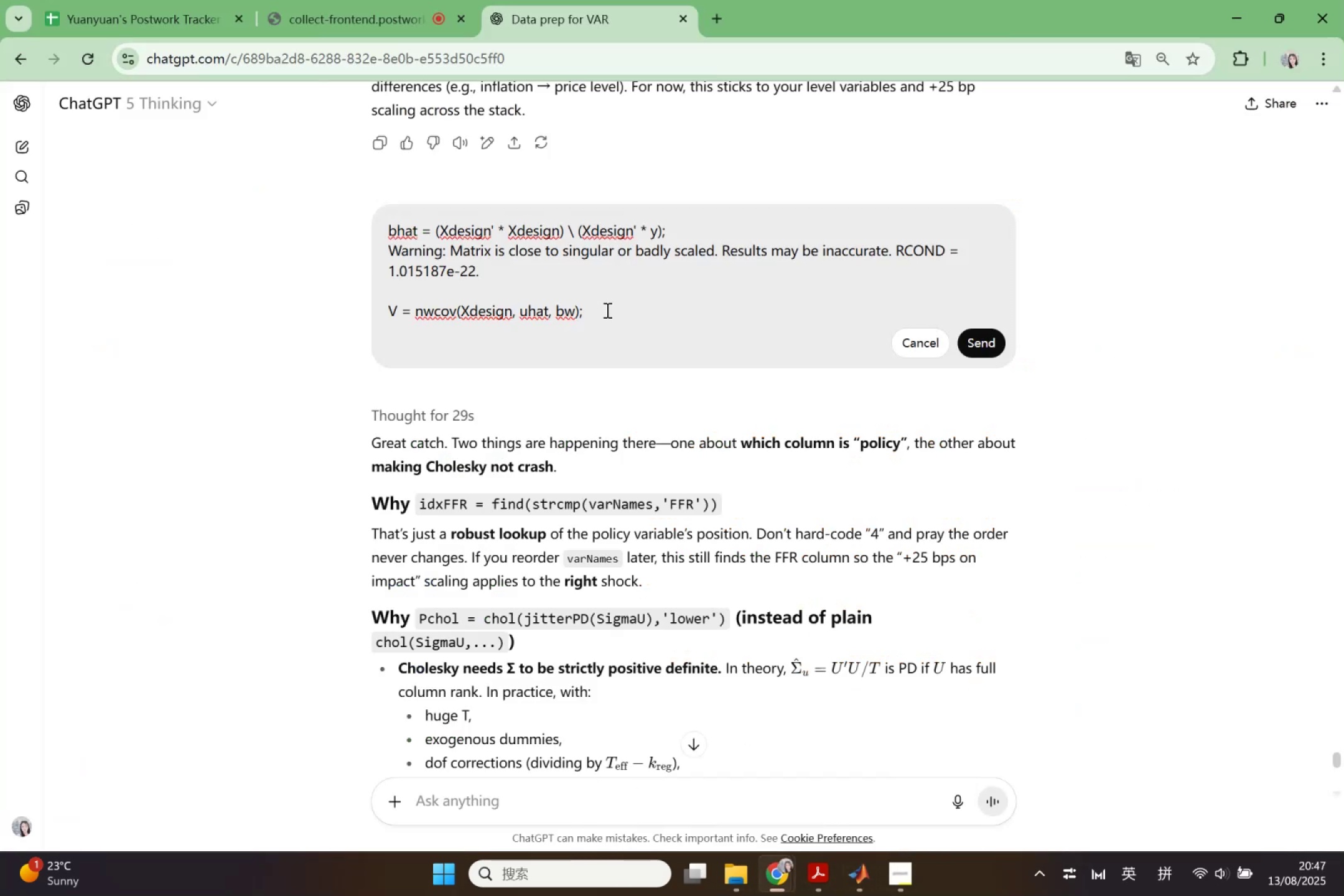 
key(Shift+Enter)
 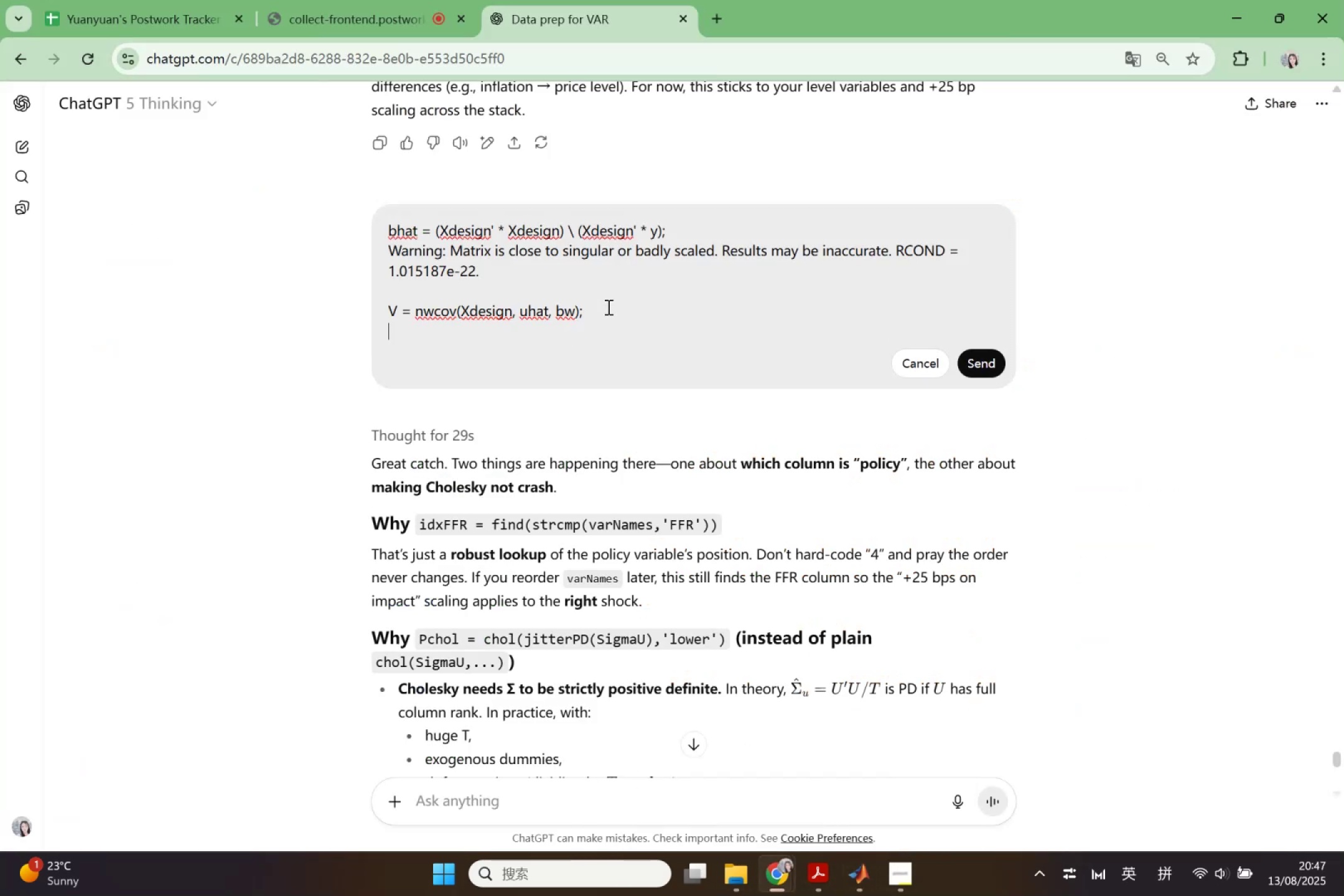 
key(Control+V)
 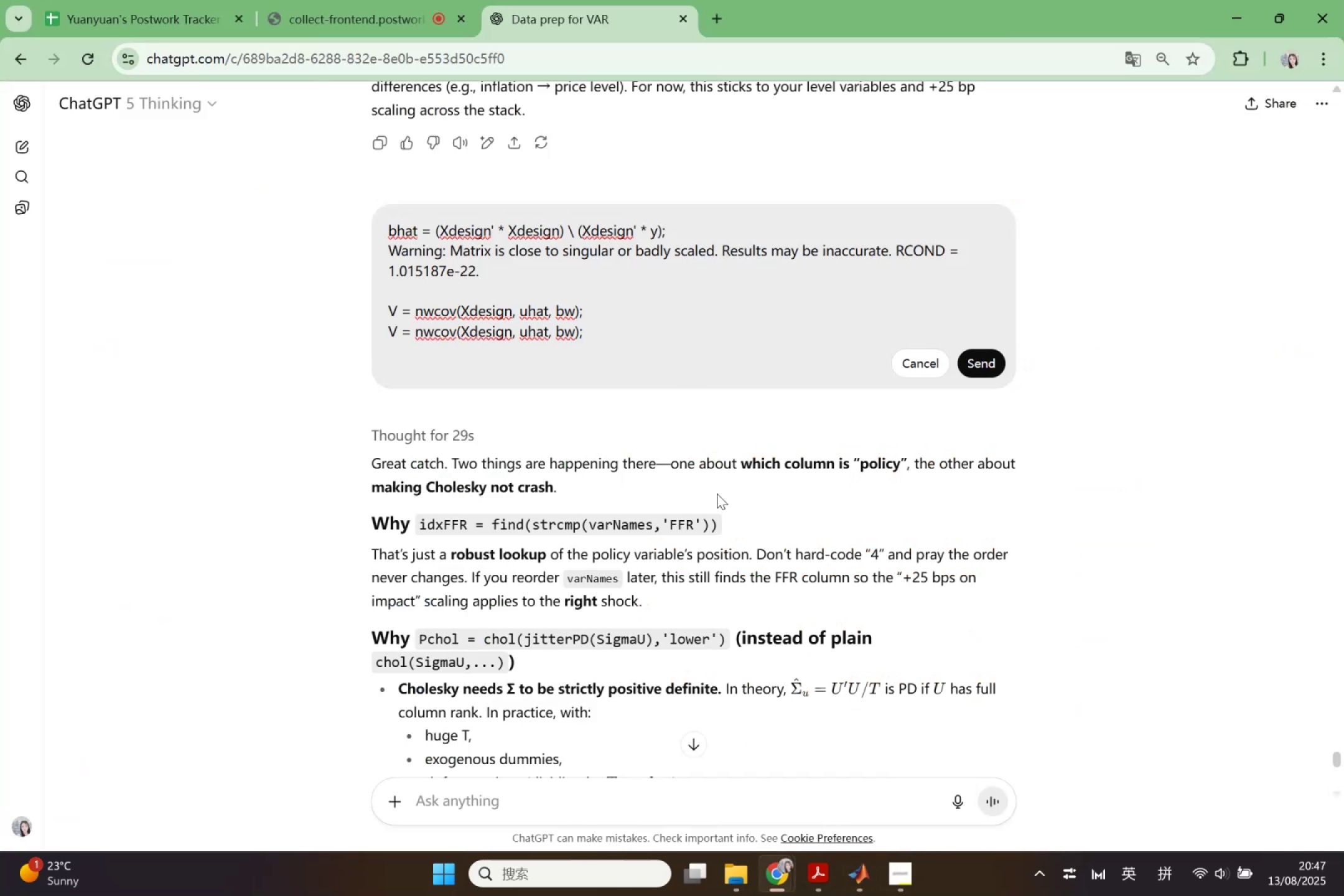 
key(Control+Z)
 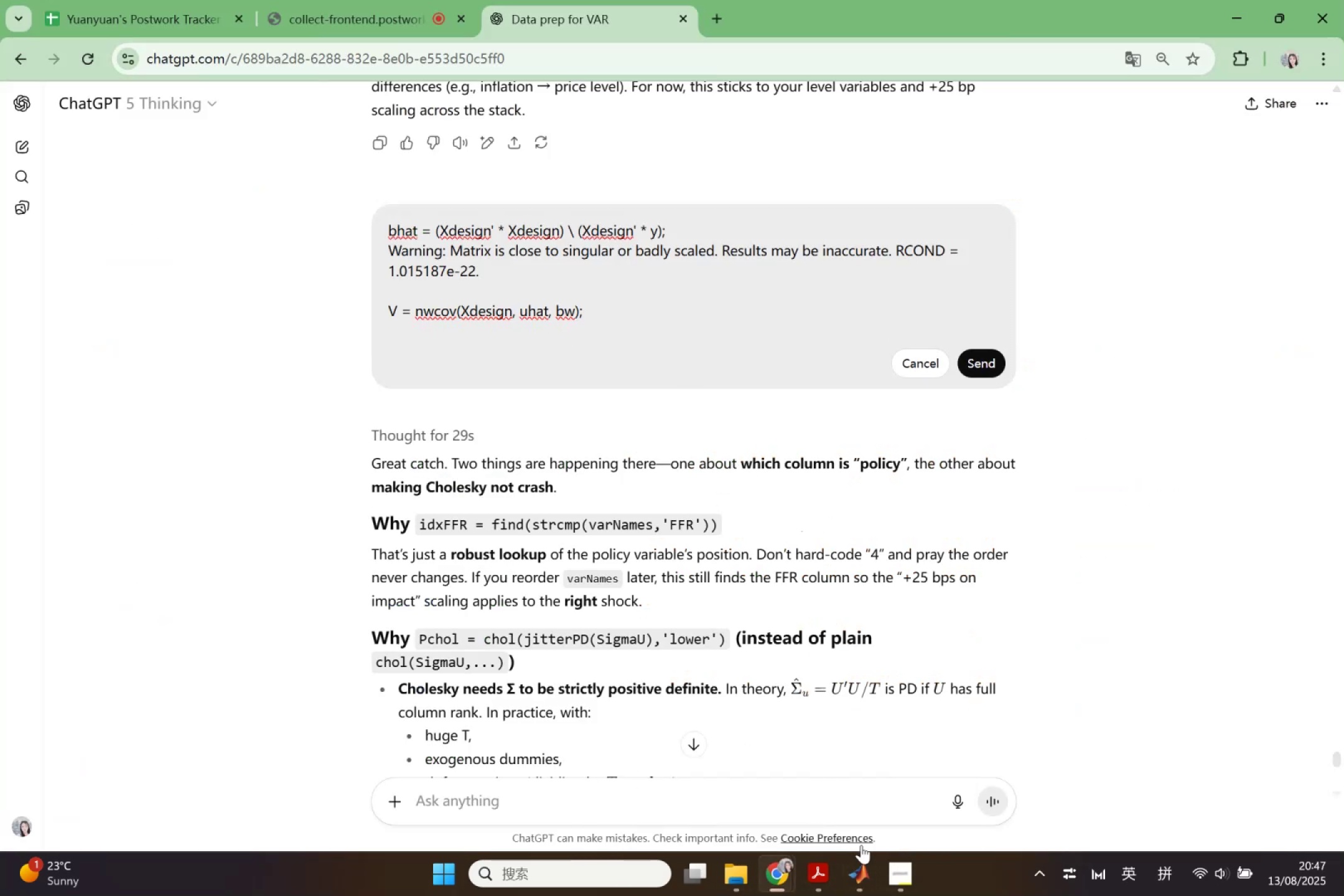 
left_click([861, 853])
 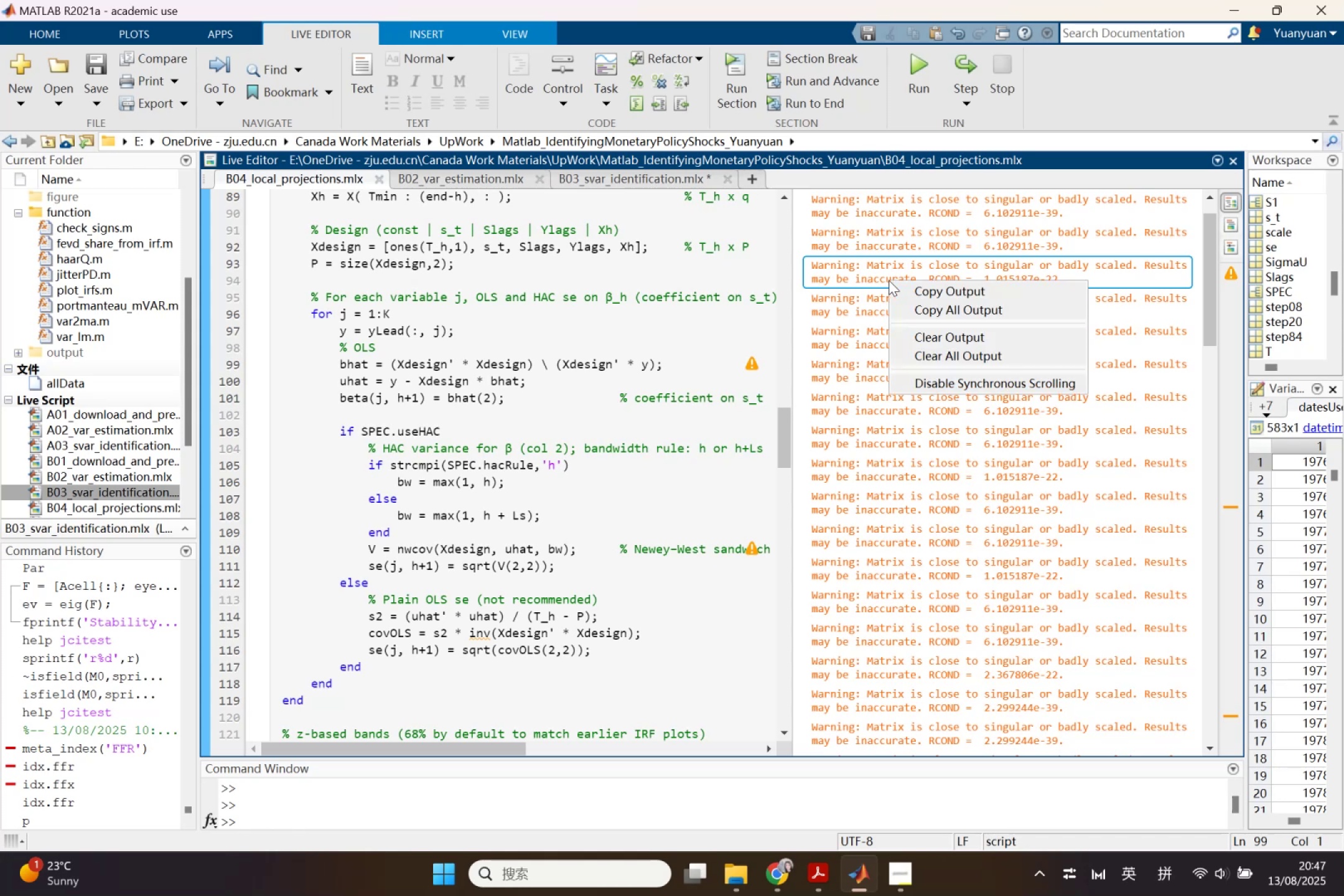 
left_click([892, 249])
 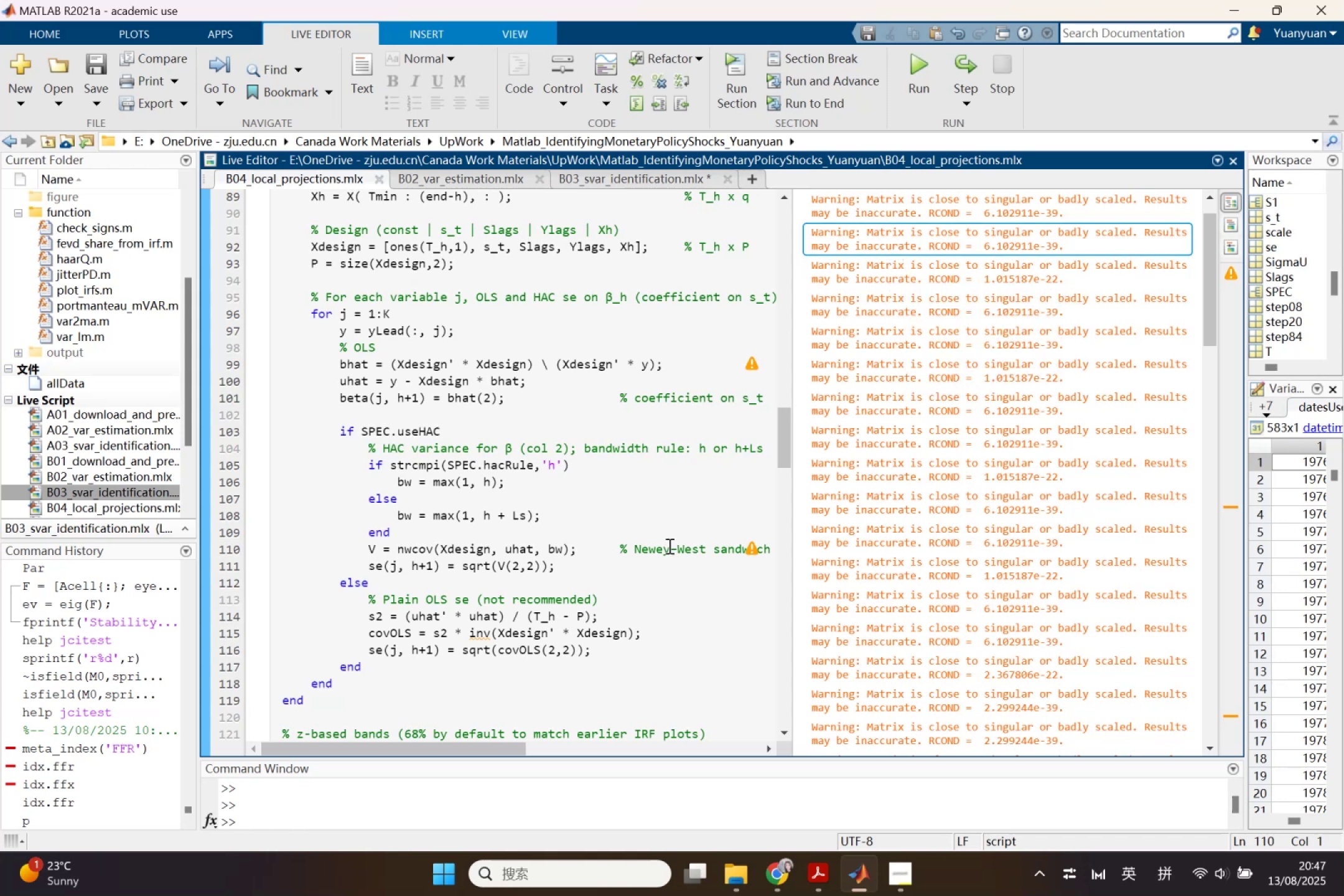 
mouse_move([752, 544])
 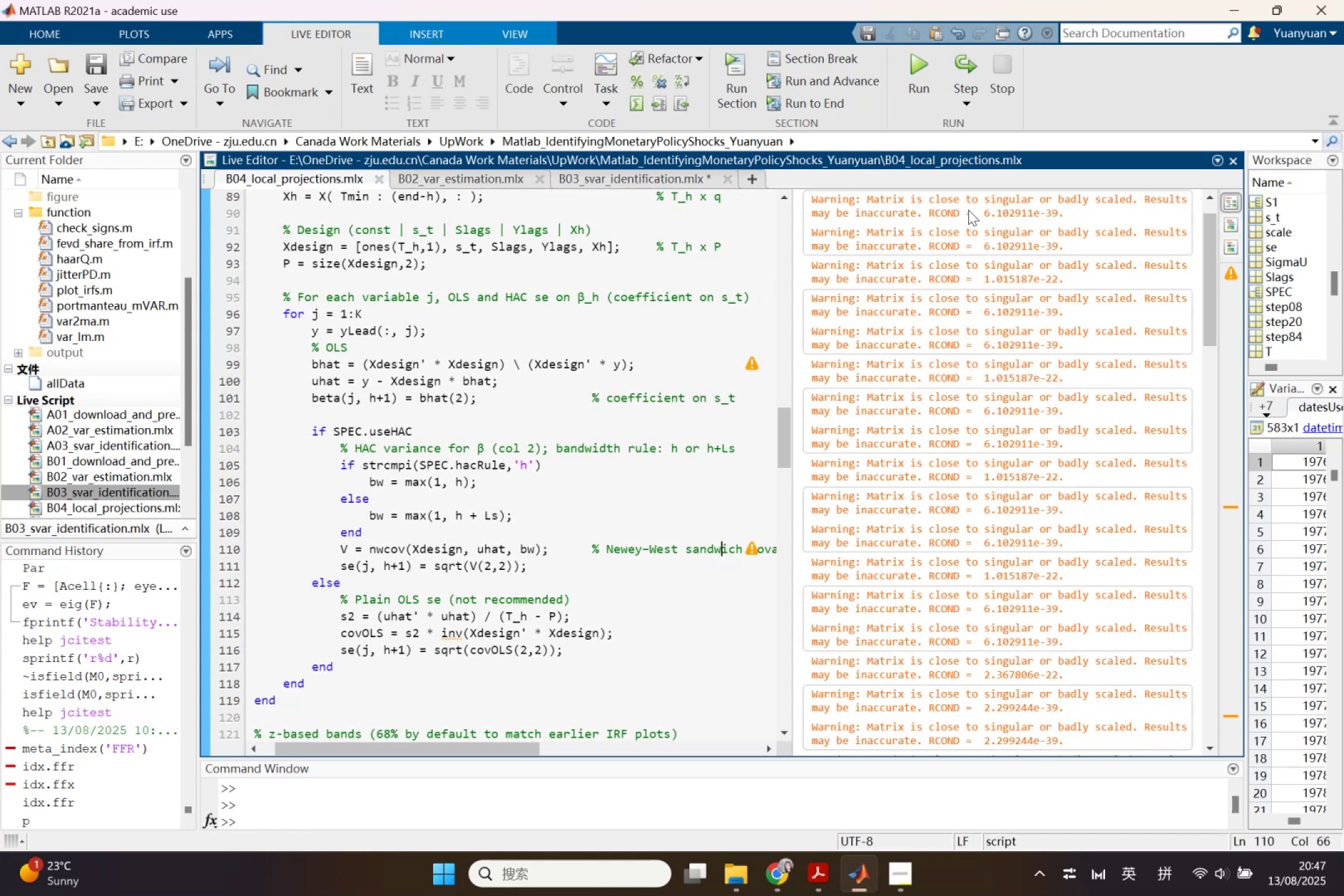 
right_click([968, 210])
 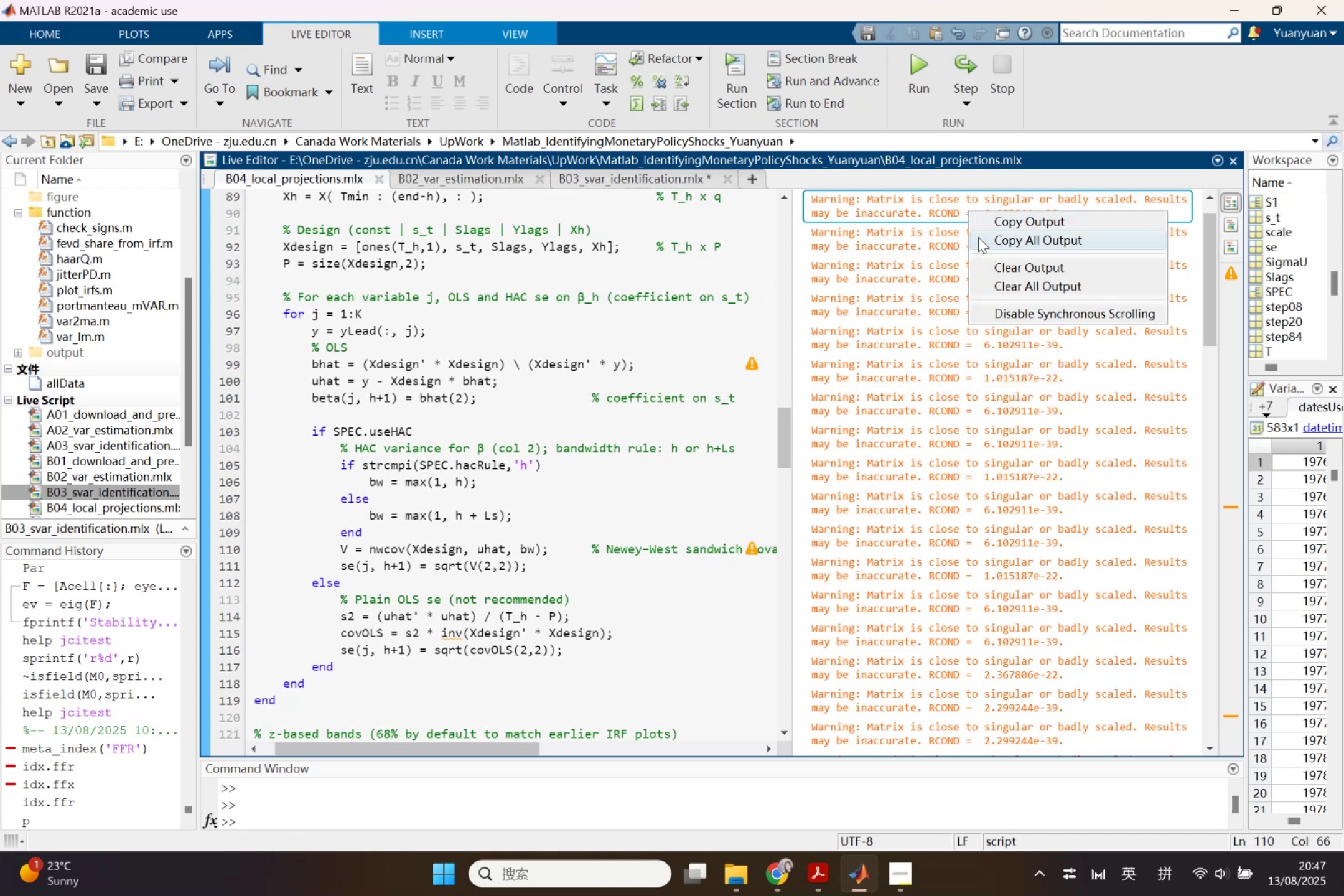 
left_click([996, 226])
 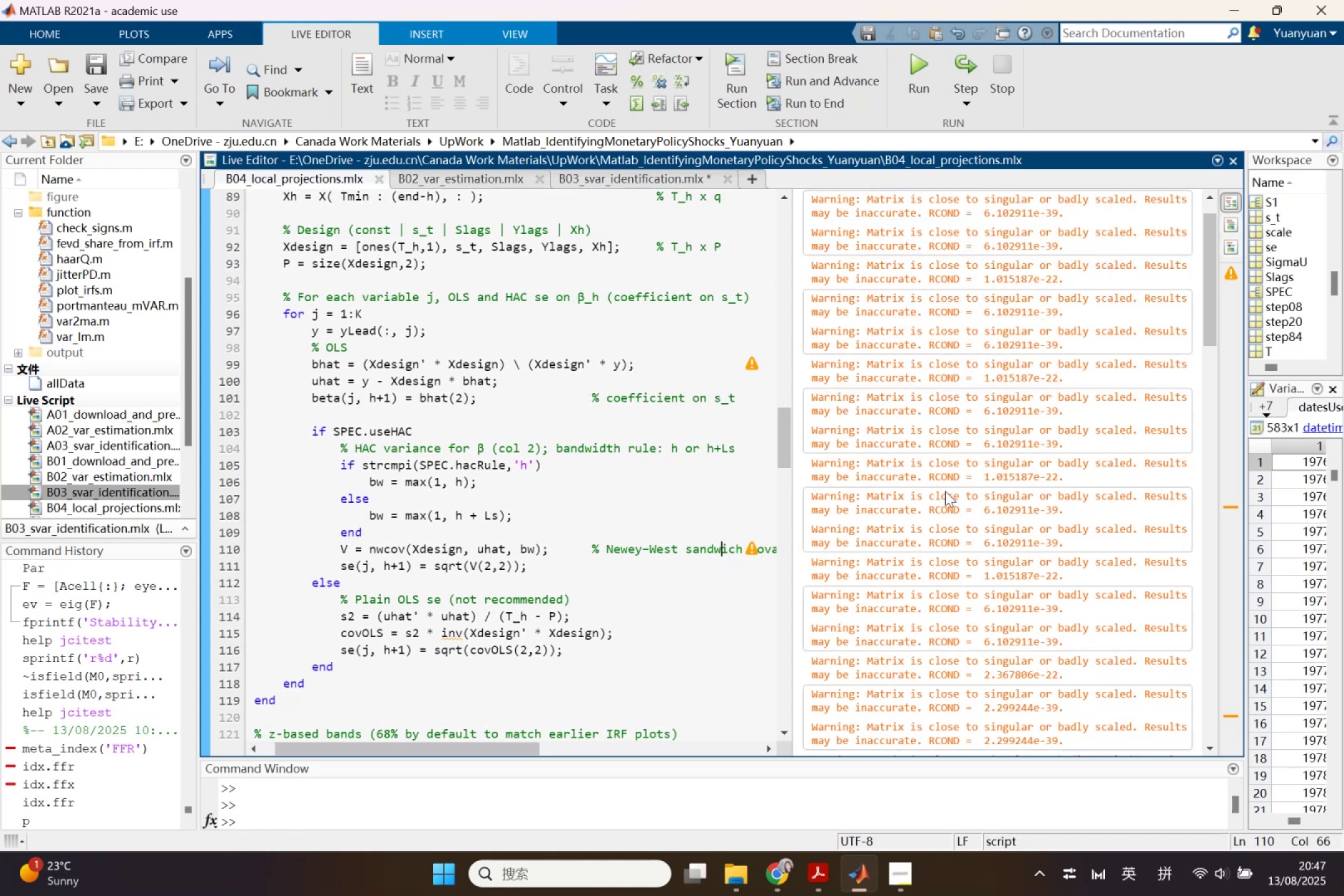 
scroll: coordinate [963, 713], scroll_direction: up, amount: 2.0
 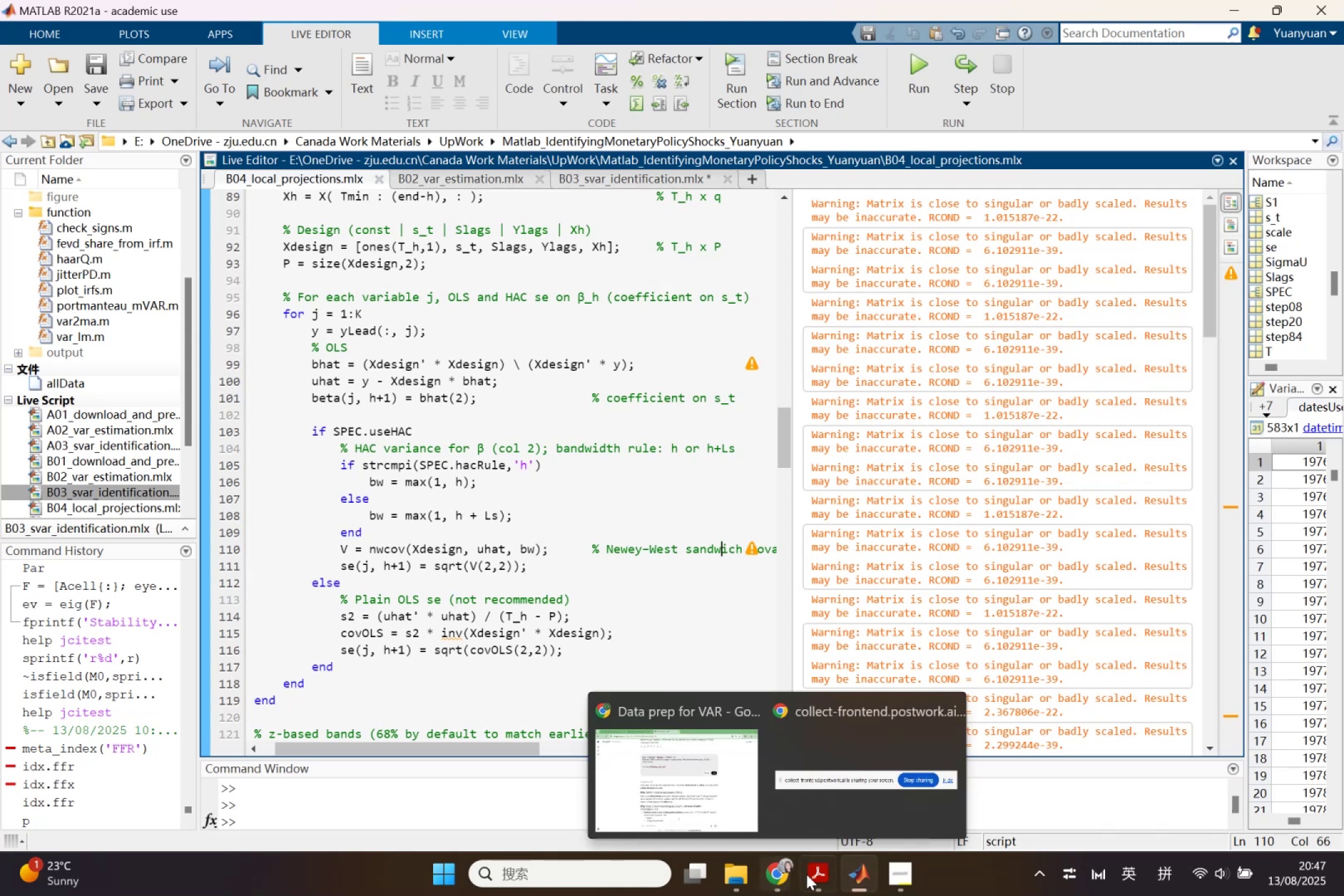 
wait(5.27)
 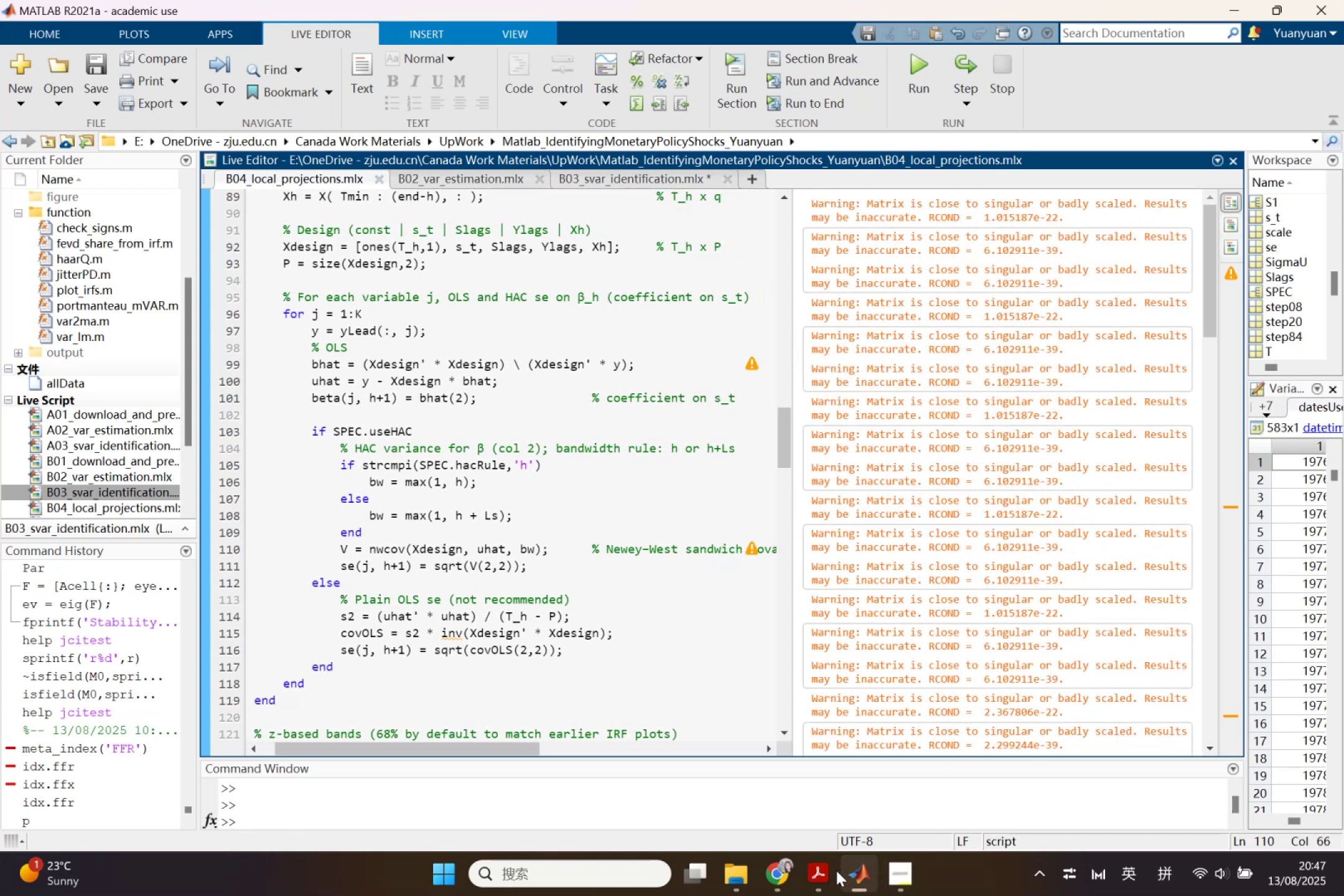 
left_click([737, 813])
 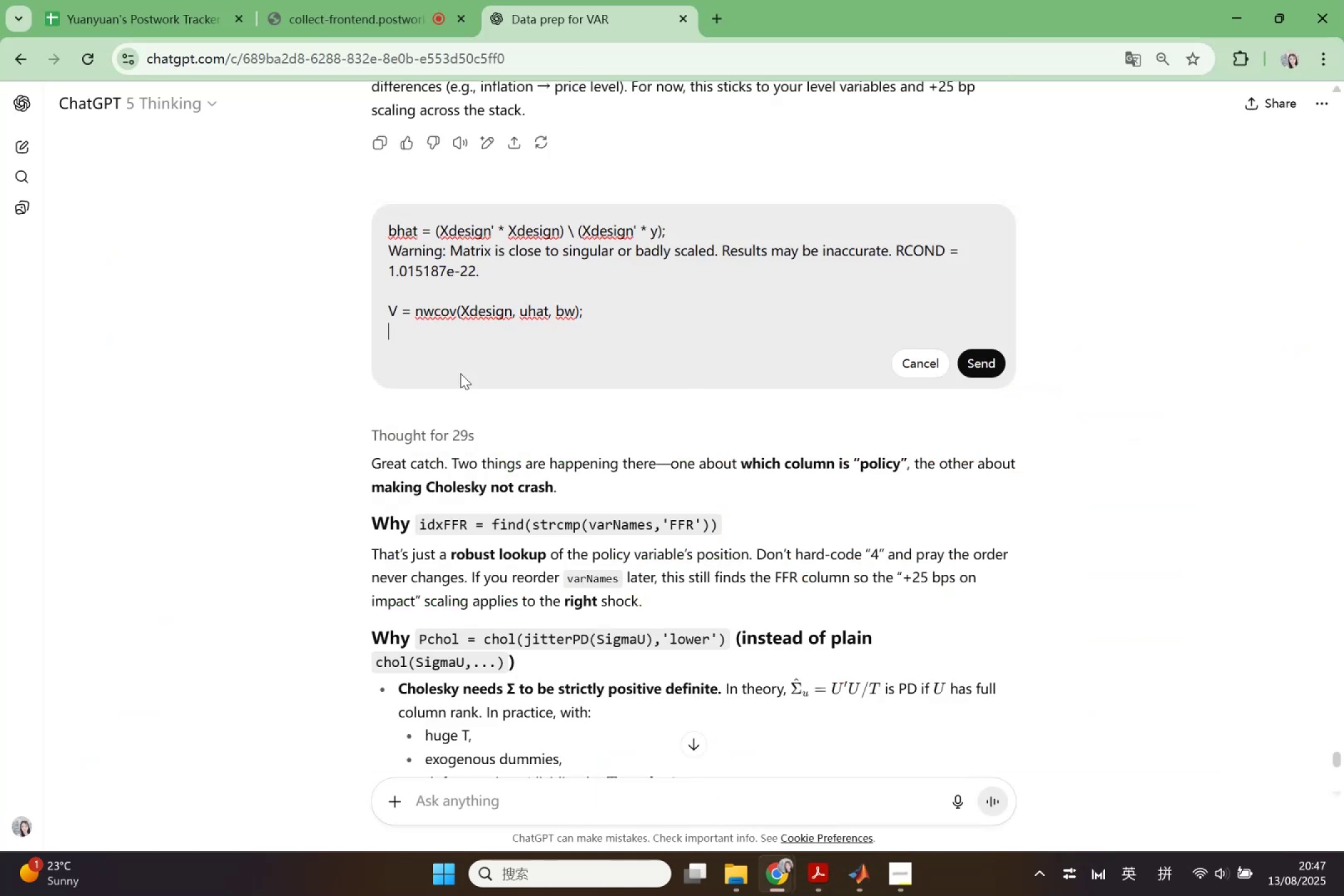 
key(Control+V)
 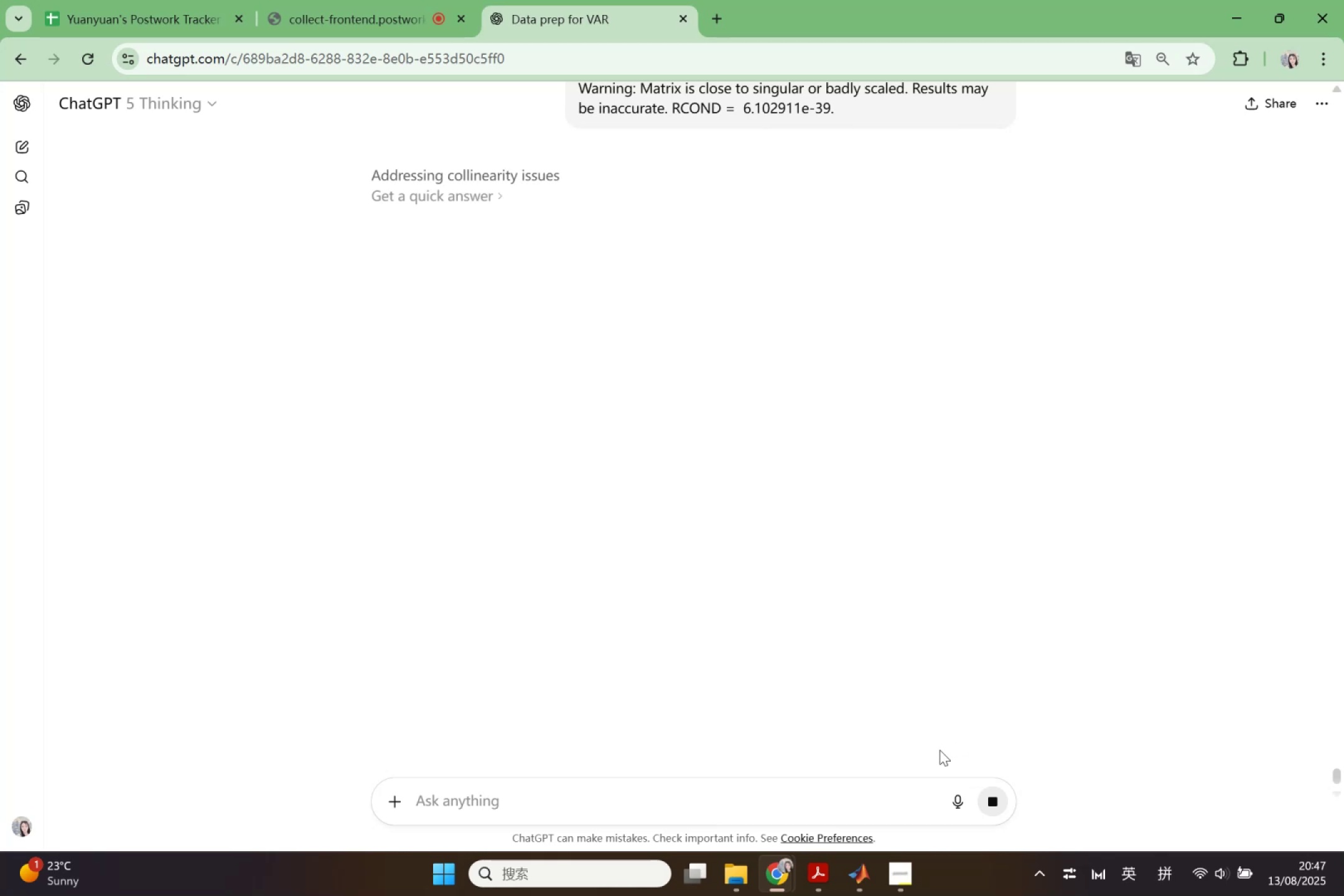 
wait(16.86)
 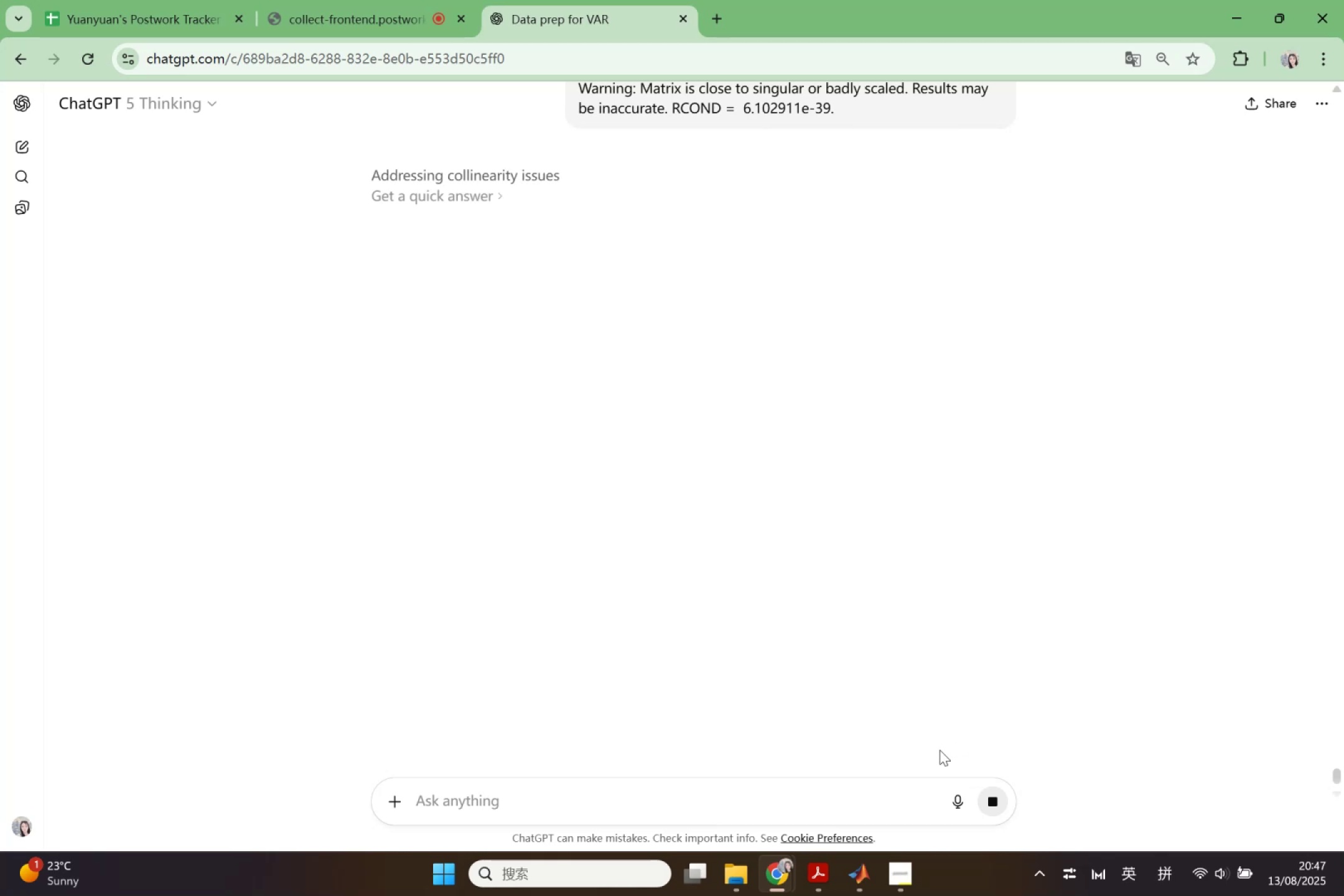 
left_click([856, 881])
 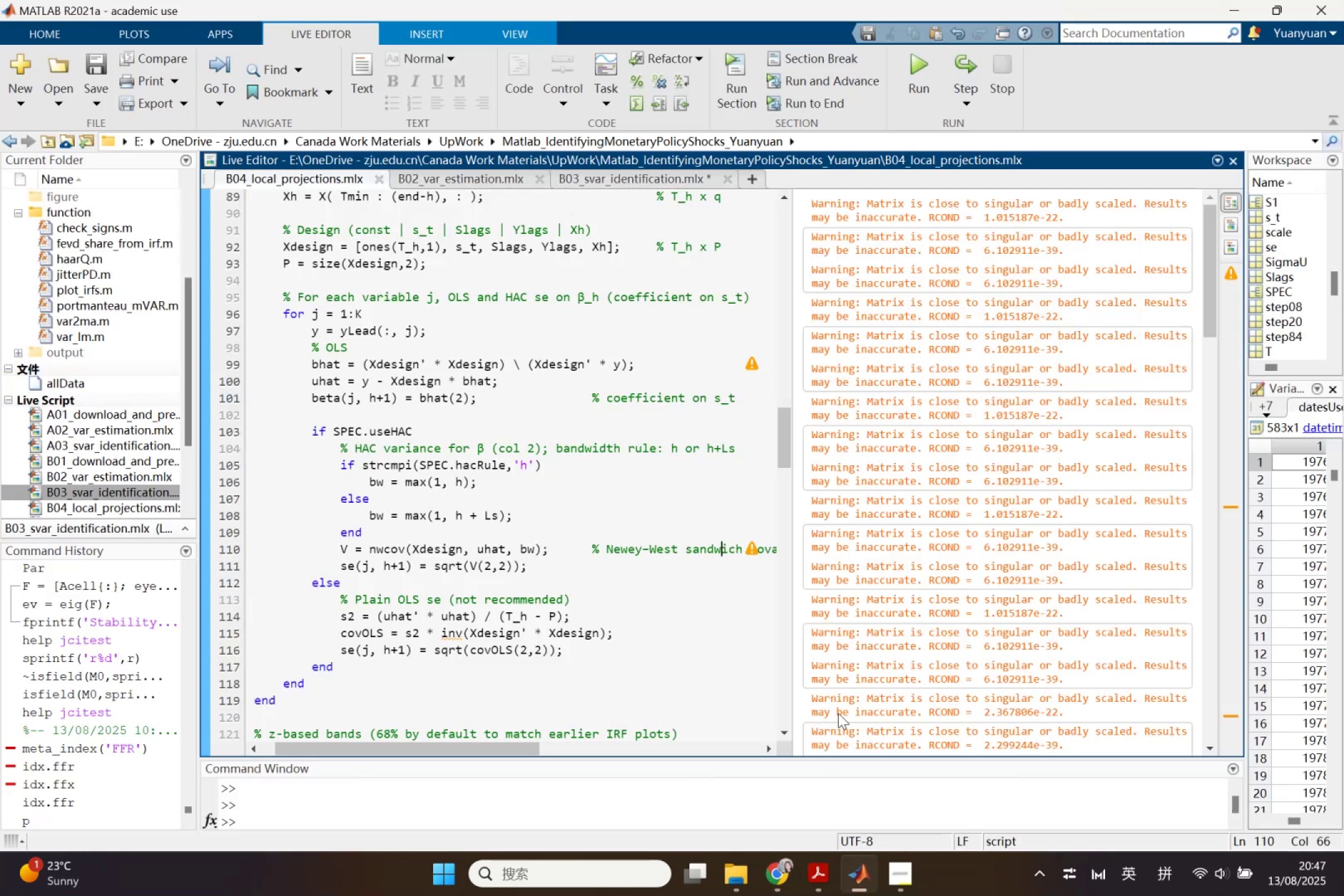 
scroll: coordinate [652, 623], scroll_direction: down, amount: 14.0
 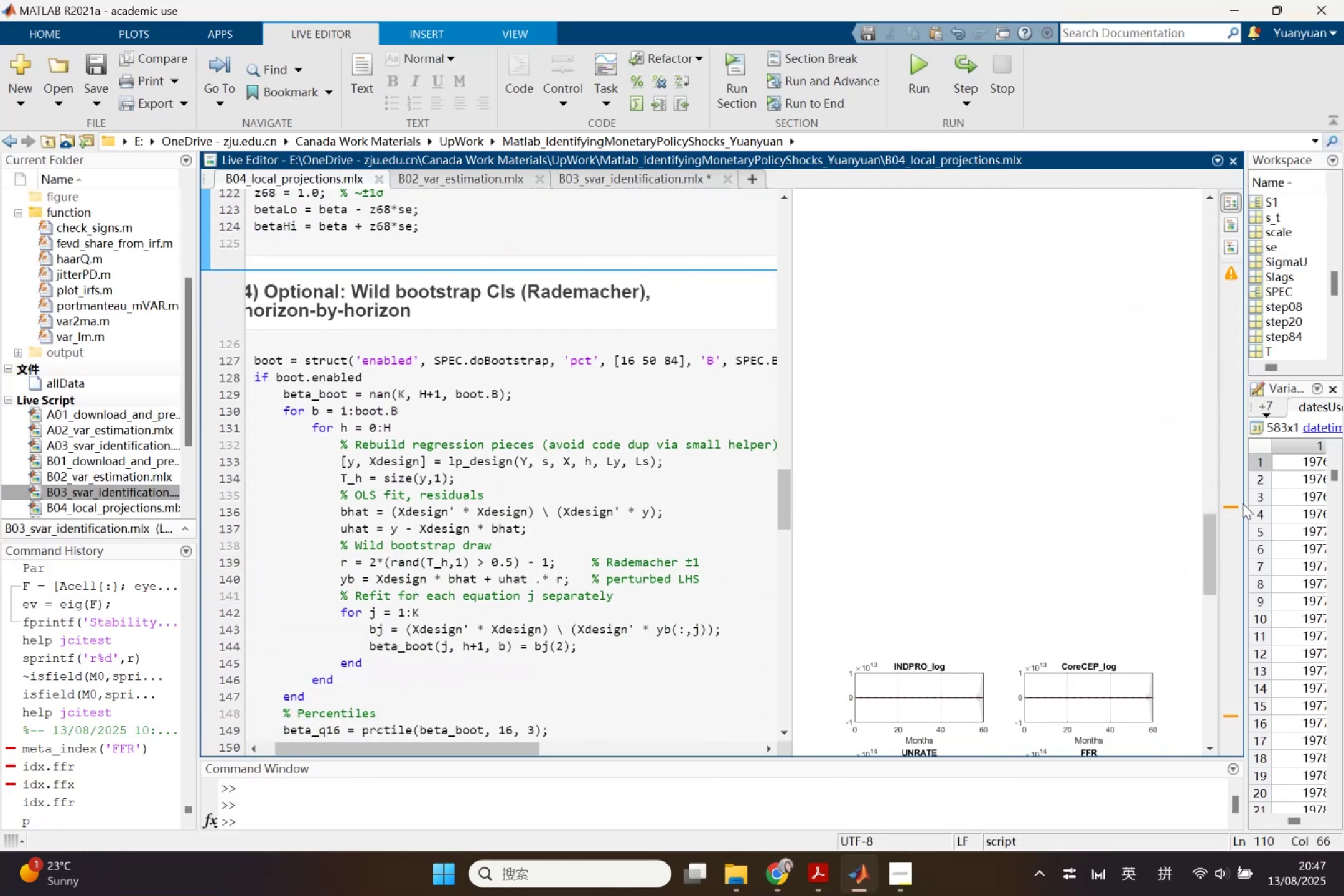 
left_click([1231, 507])
 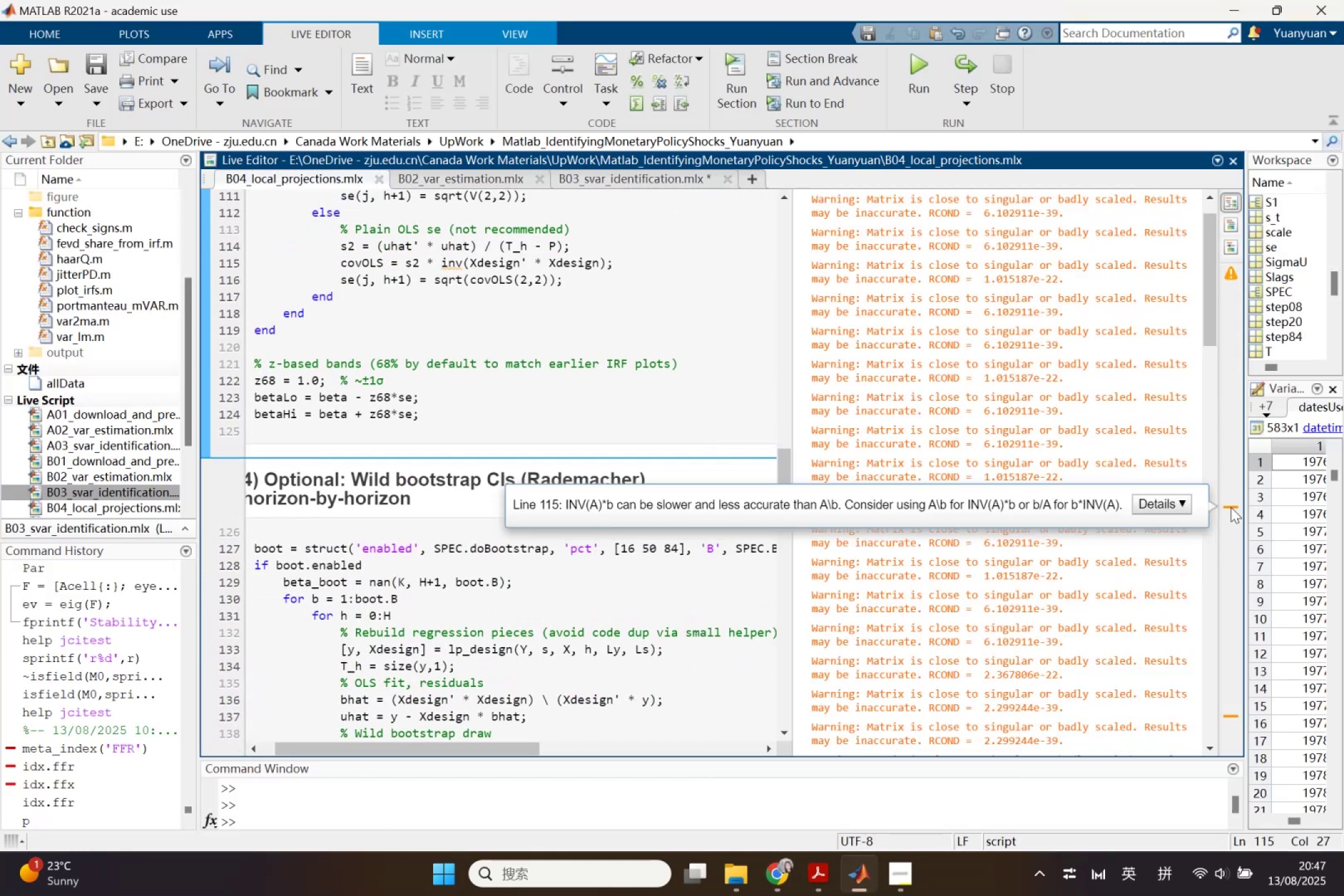 
left_click([1146, 506])
 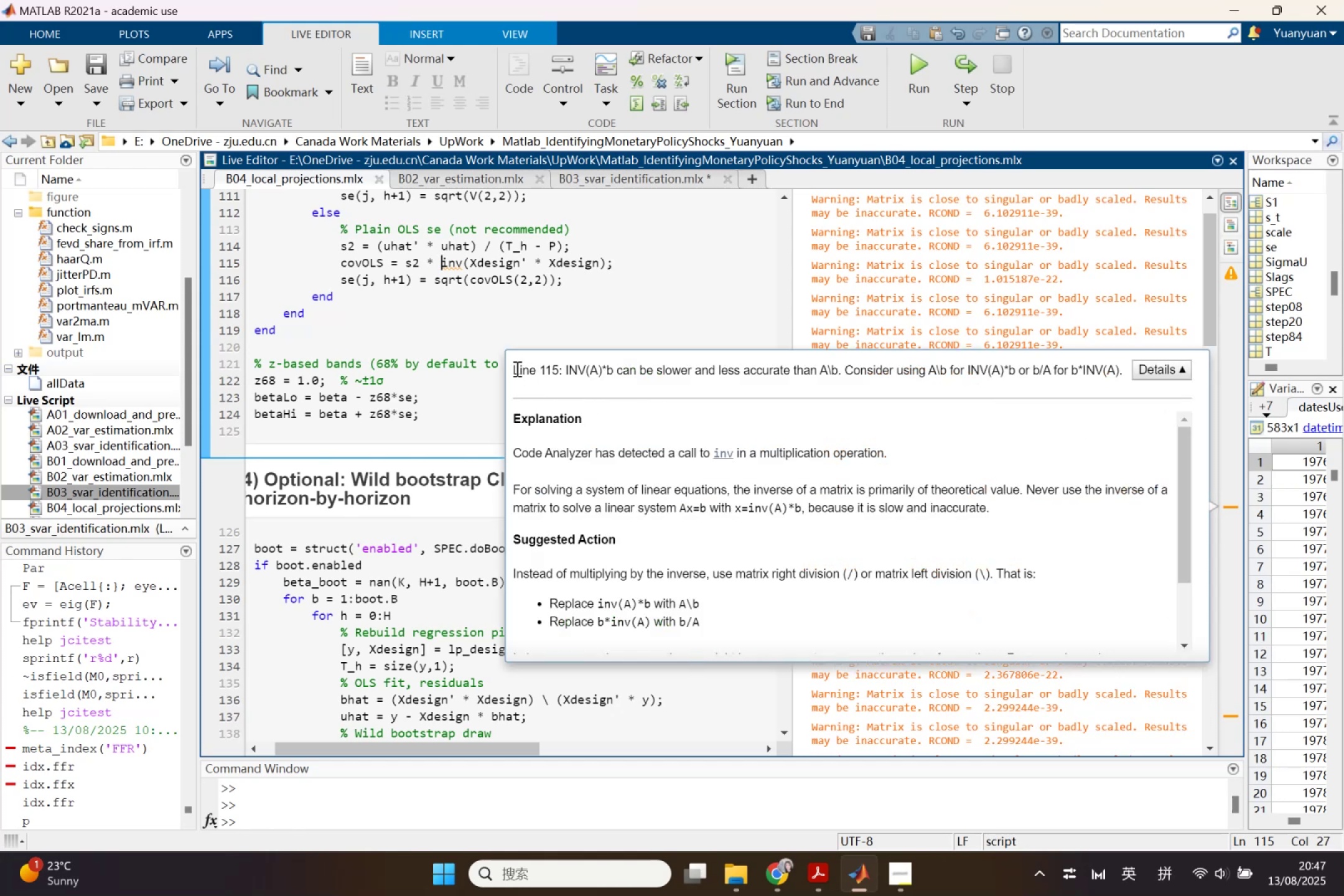 
left_click_drag(start_coordinate=[515, 368], to_coordinate=[768, 385])
 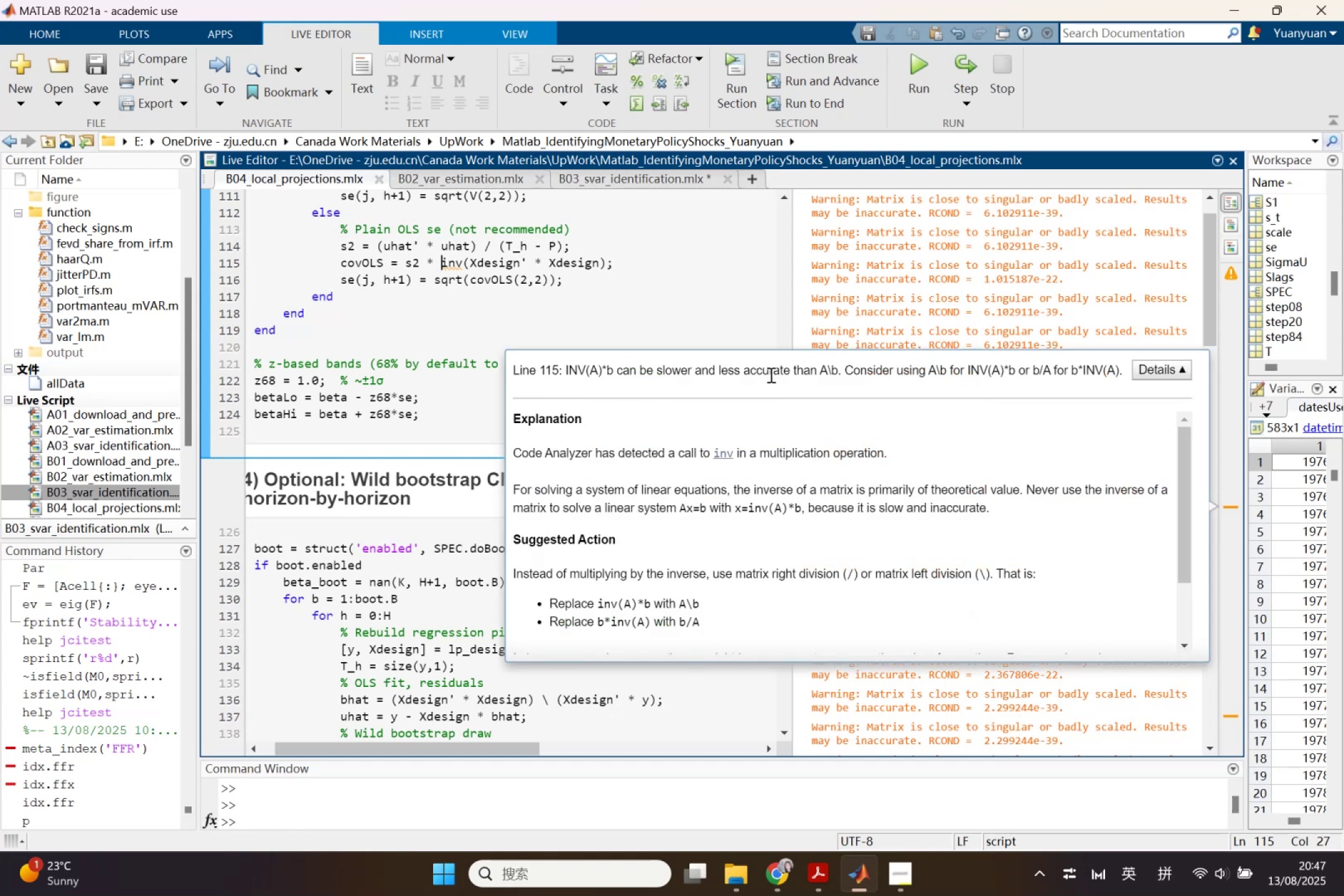 
right_click([770, 375])
 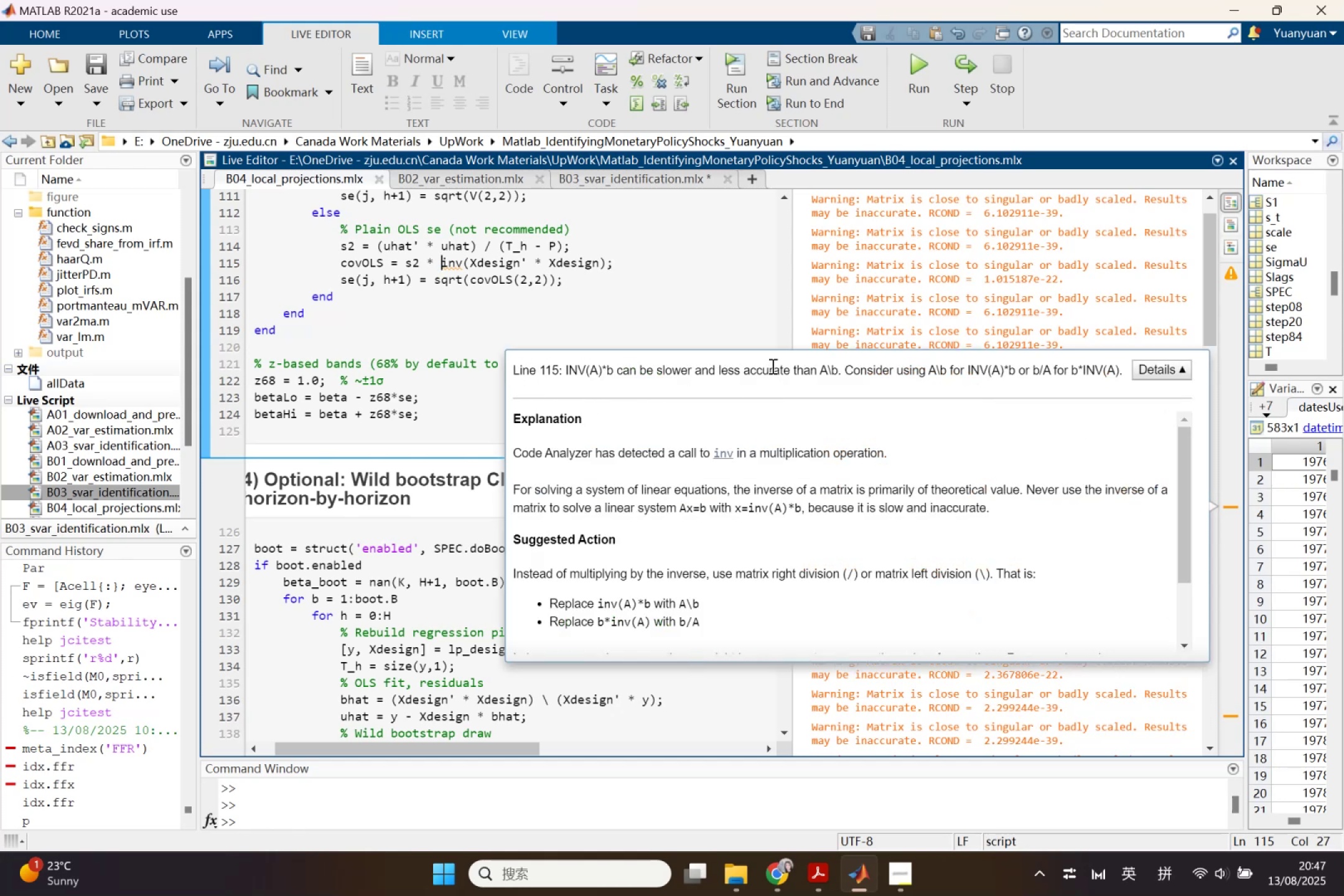 
double_click([772, 366])
 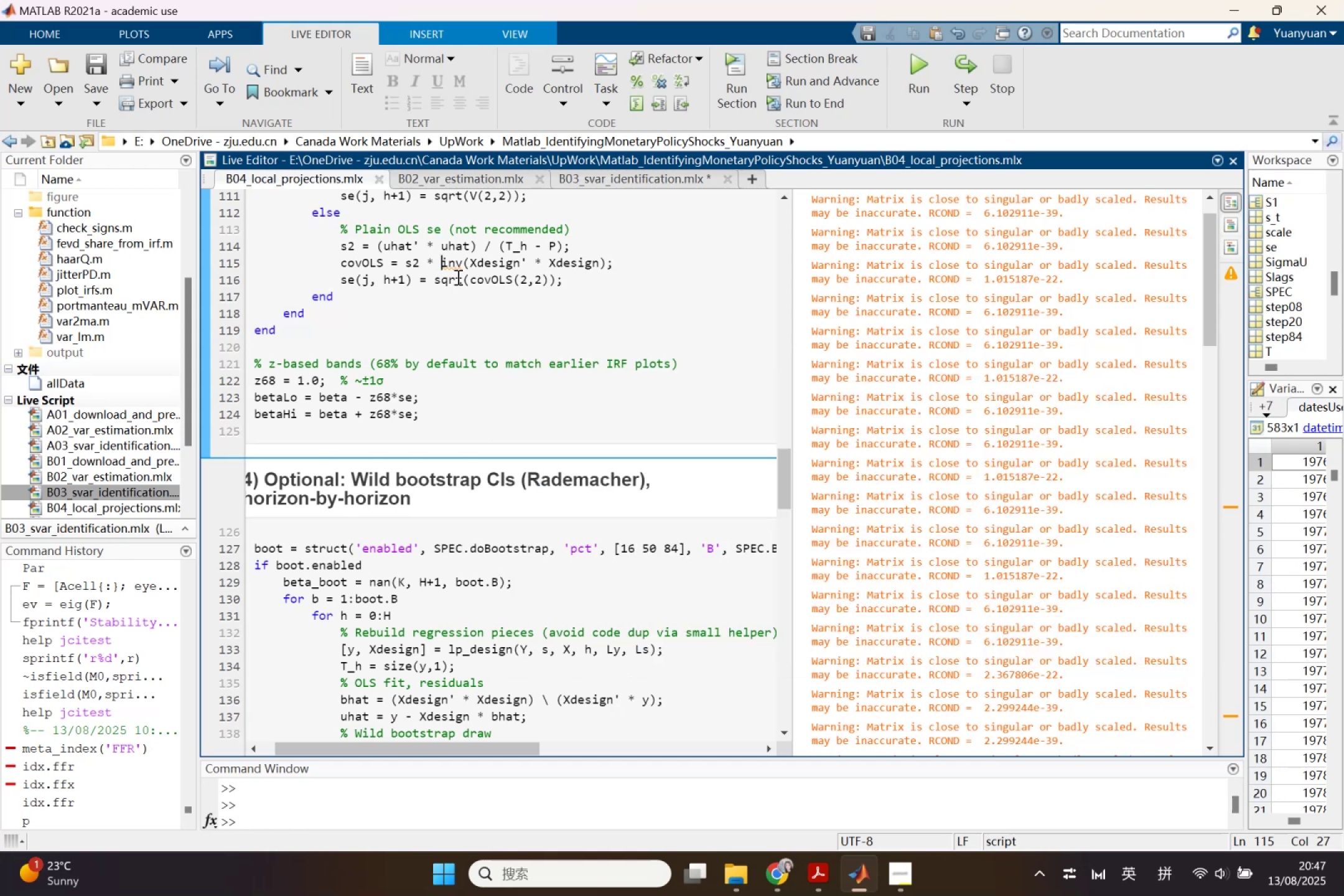 
left_click([454, 268])
 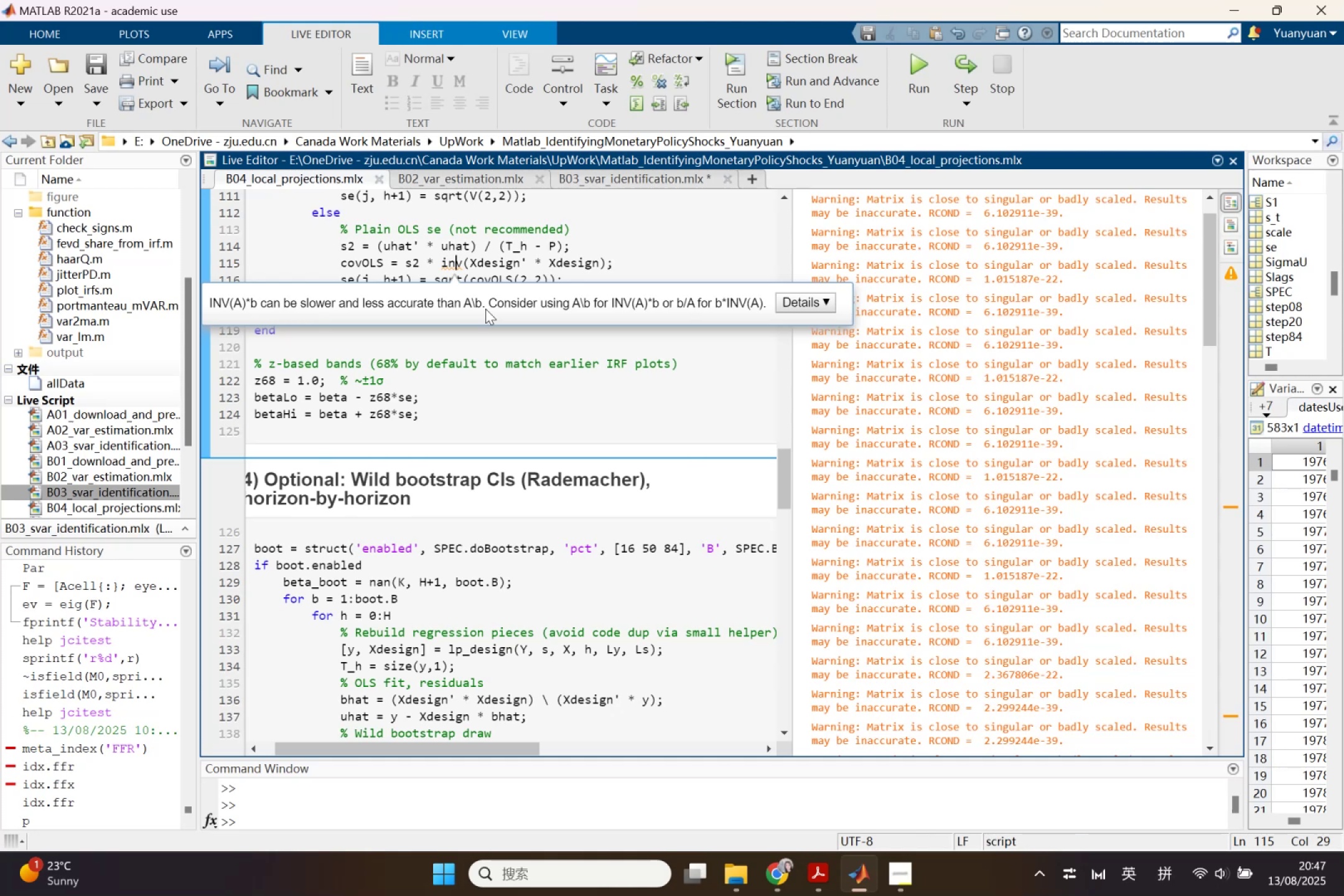 
wait(8.97)
 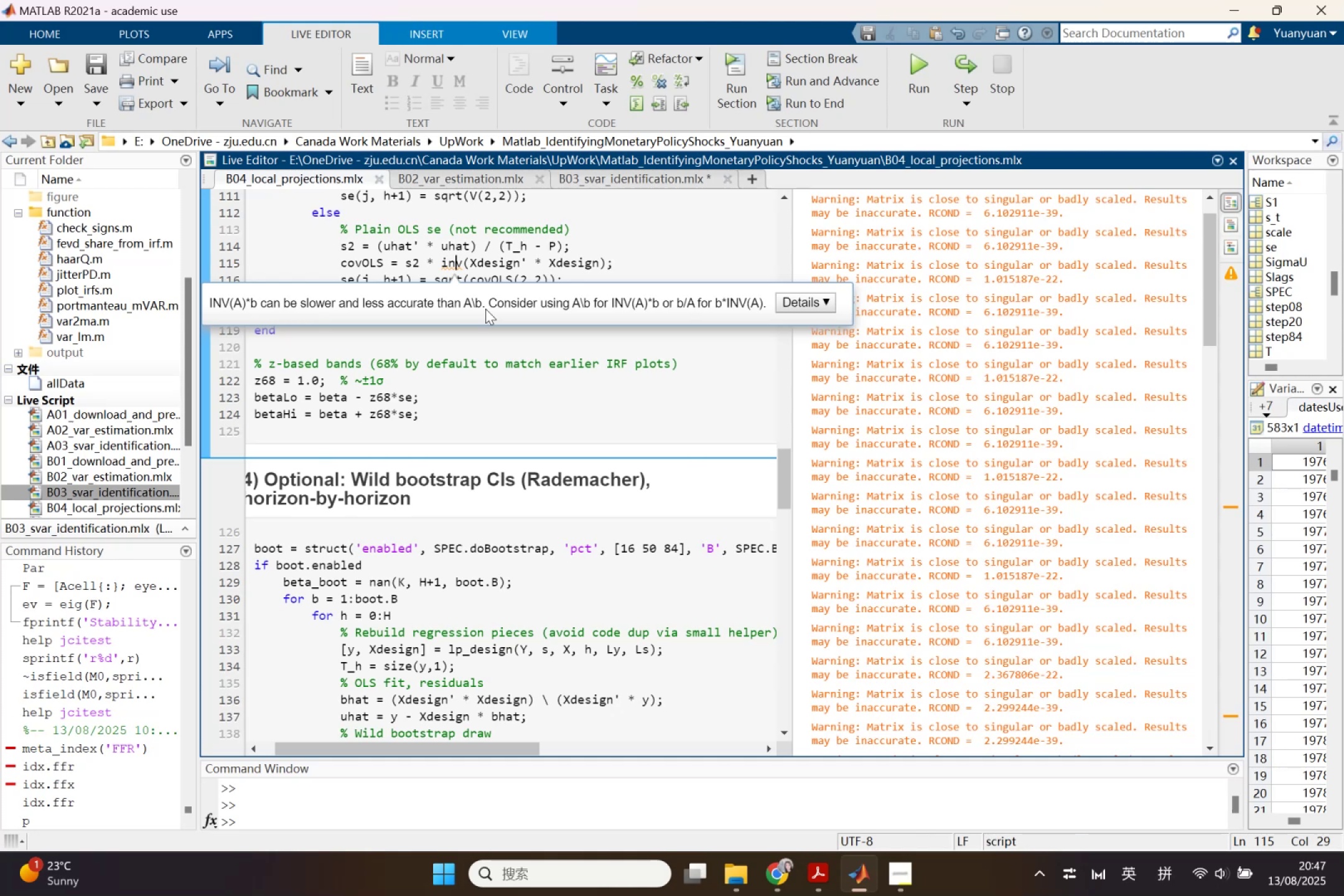 
right_click([485, 309])
 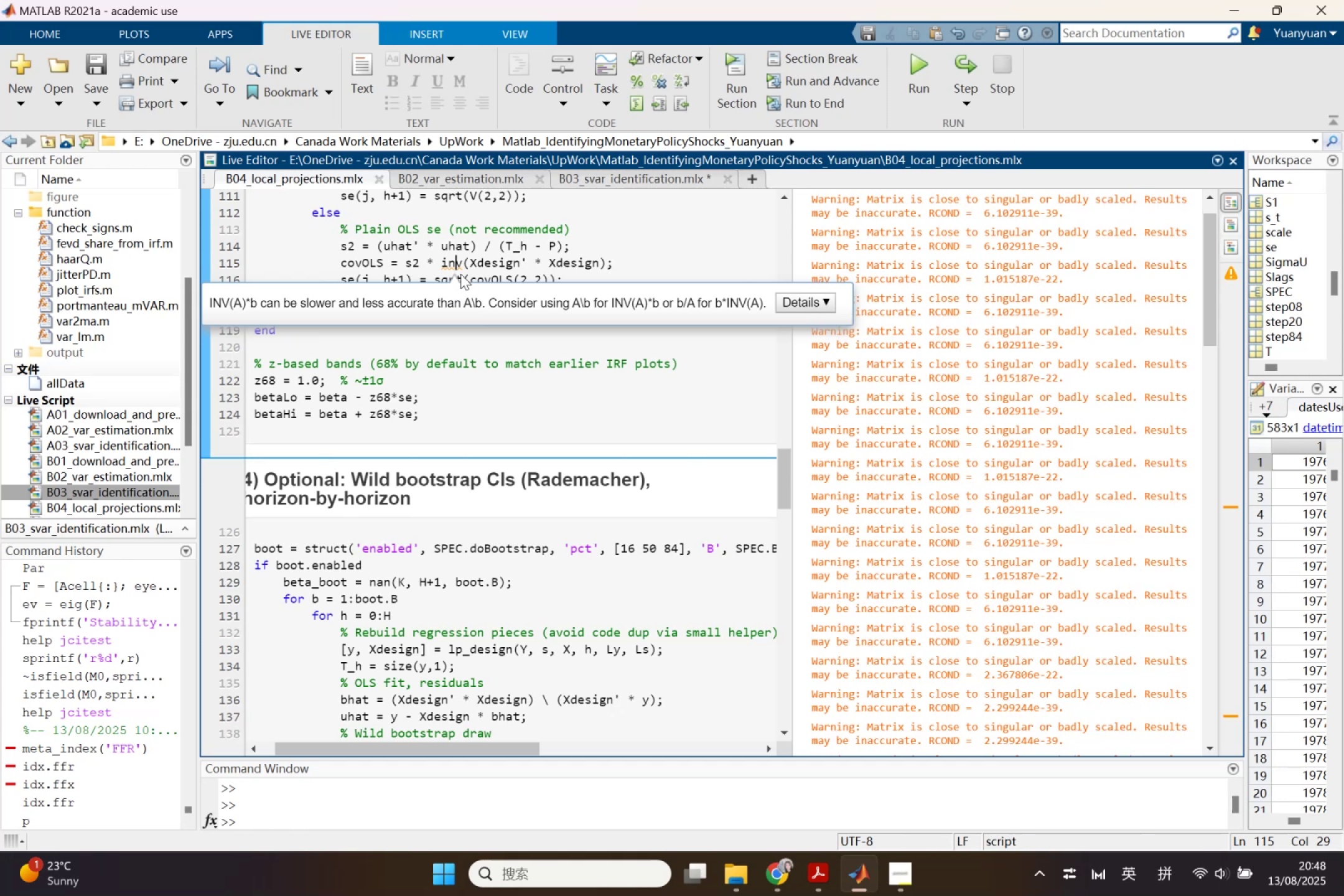 
wait(5.38)
 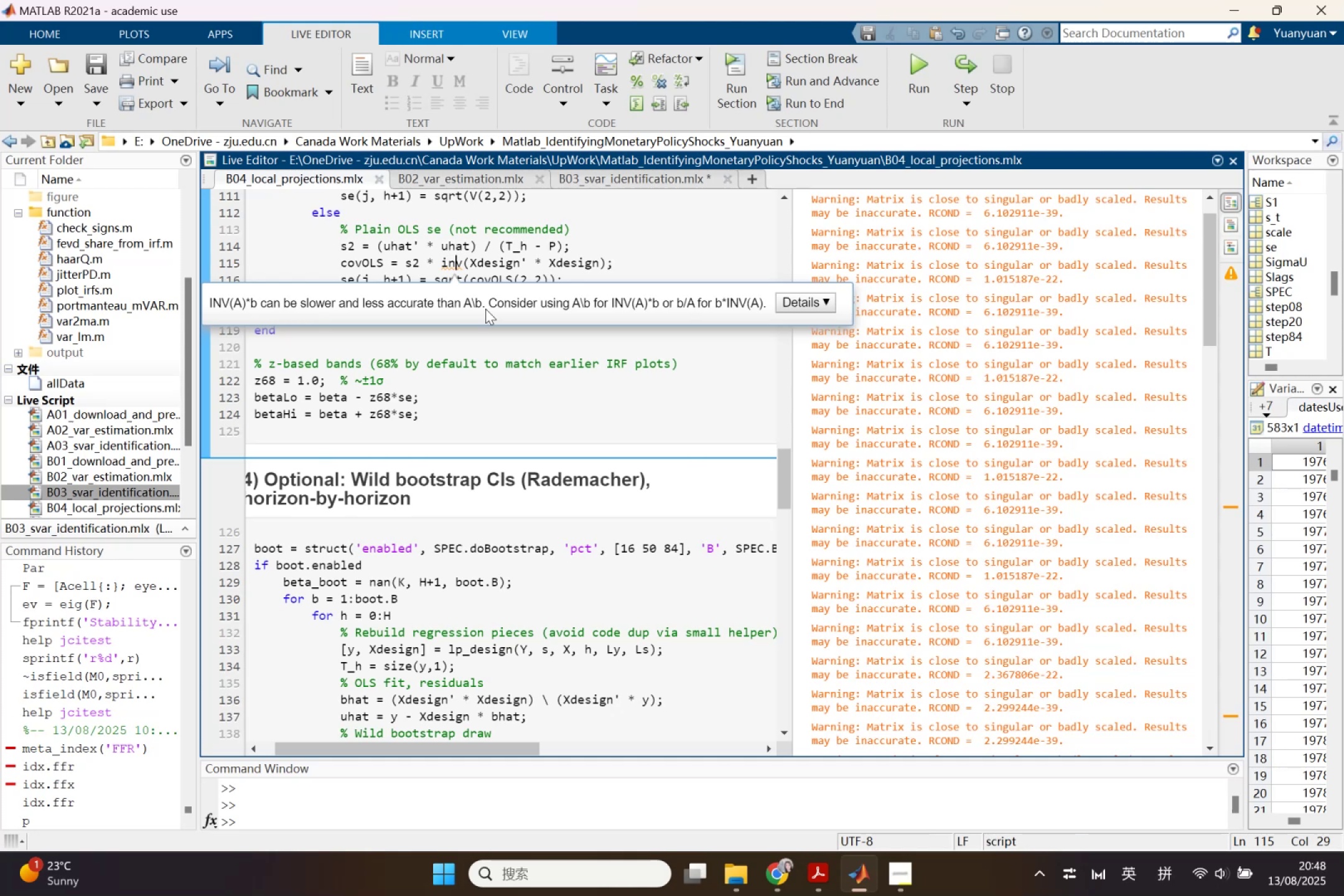 
left_click([441, 259])
 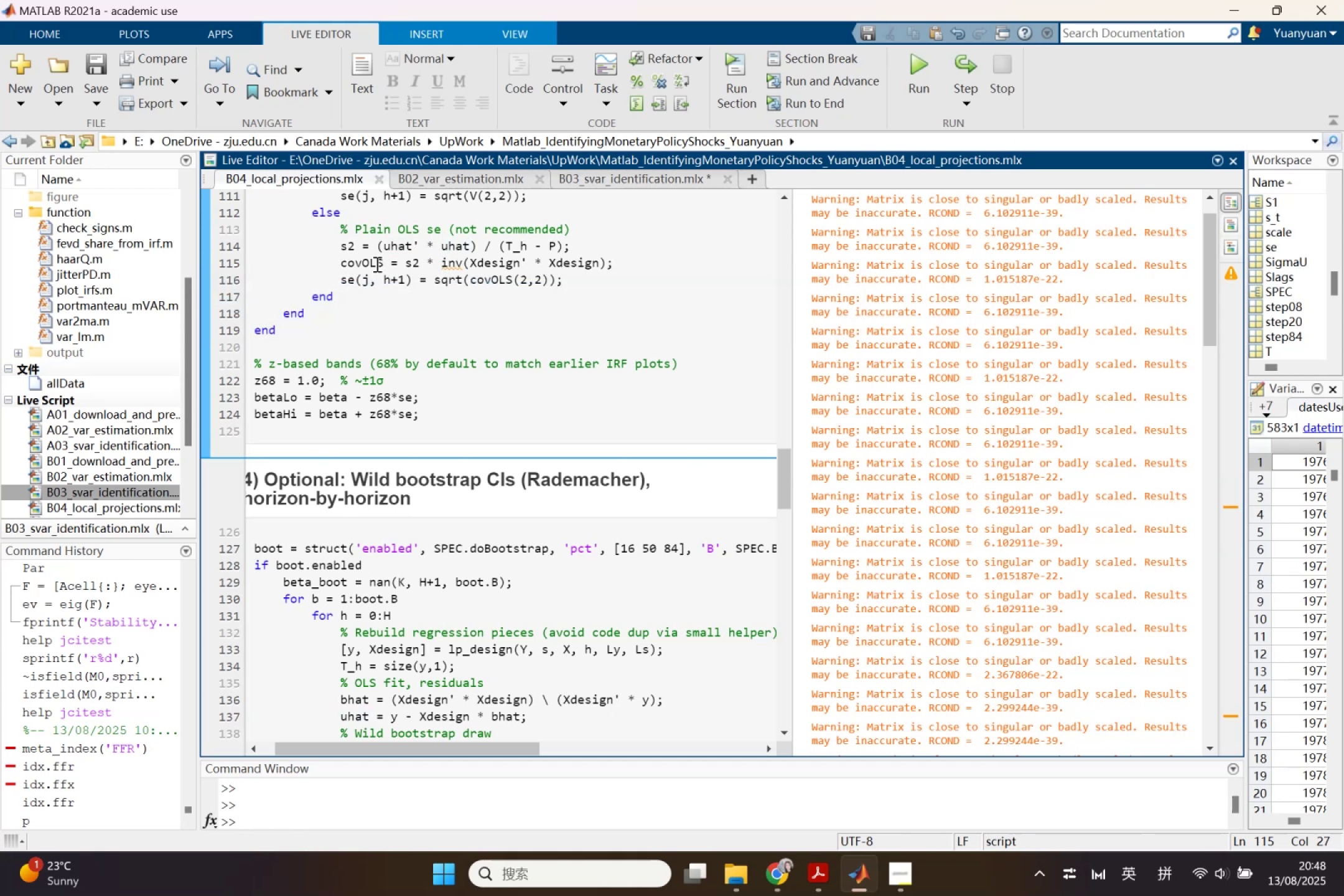 
left_click([447, 266])
 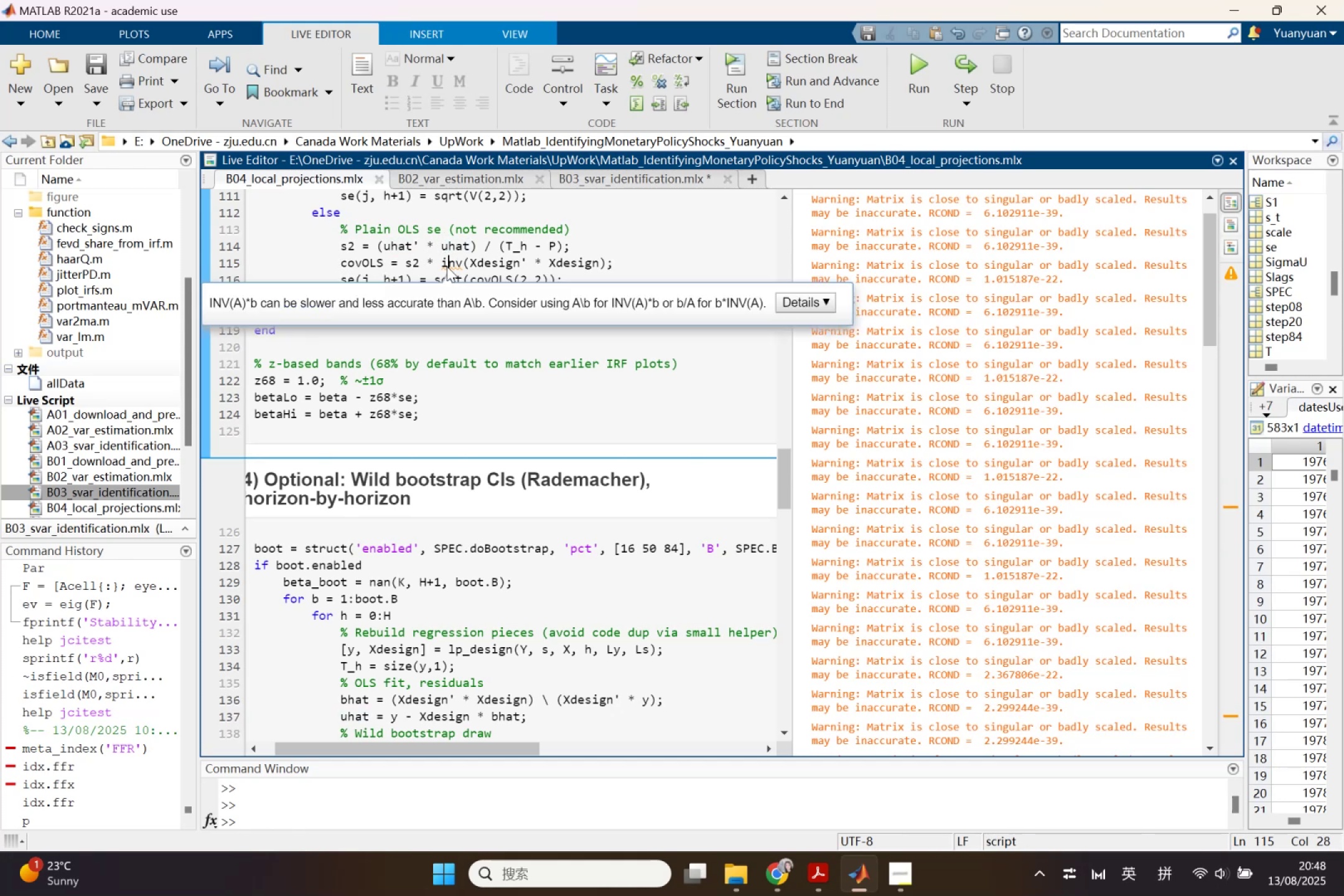 
right_click([447, 266])
 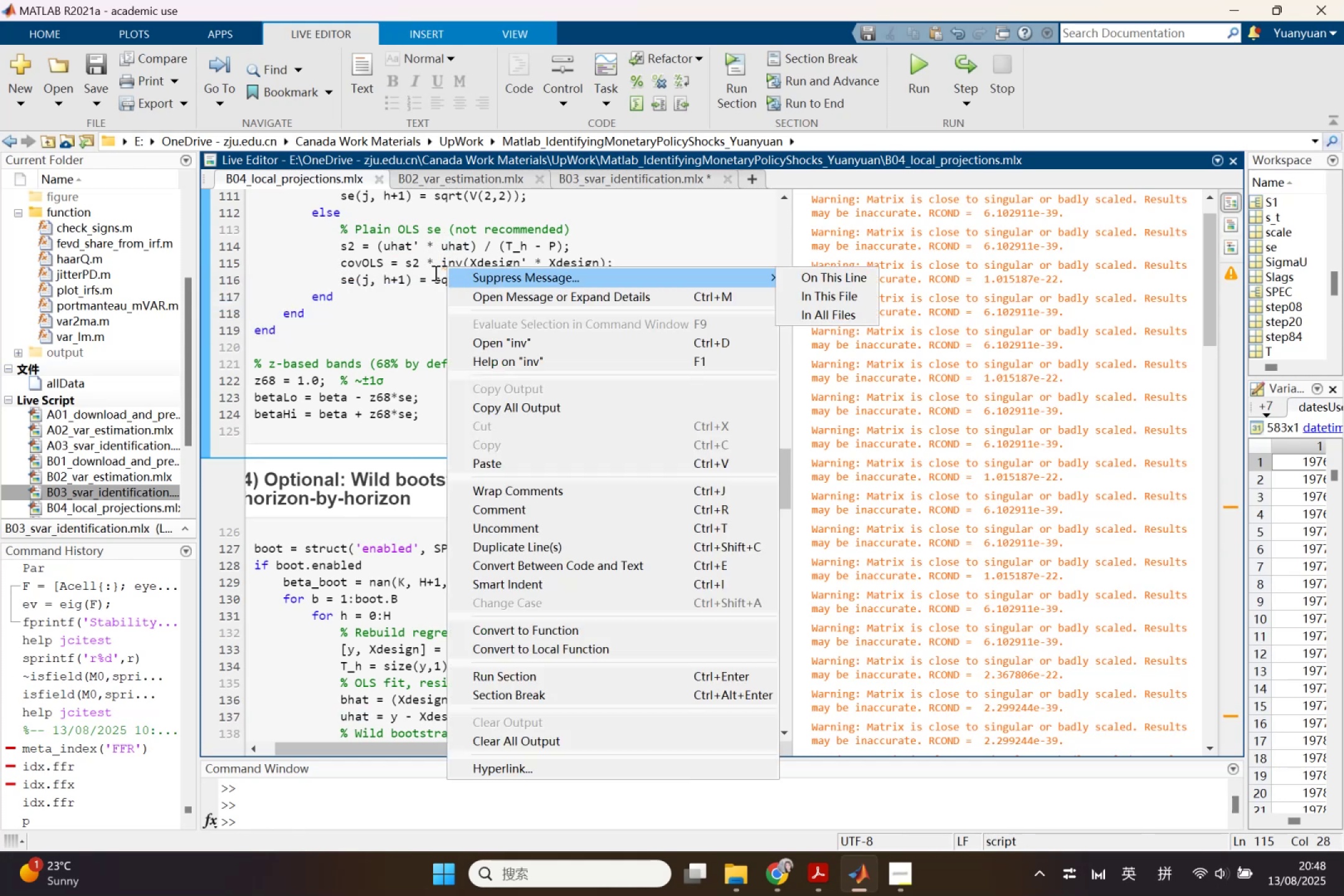 
left_click([435, 267])
 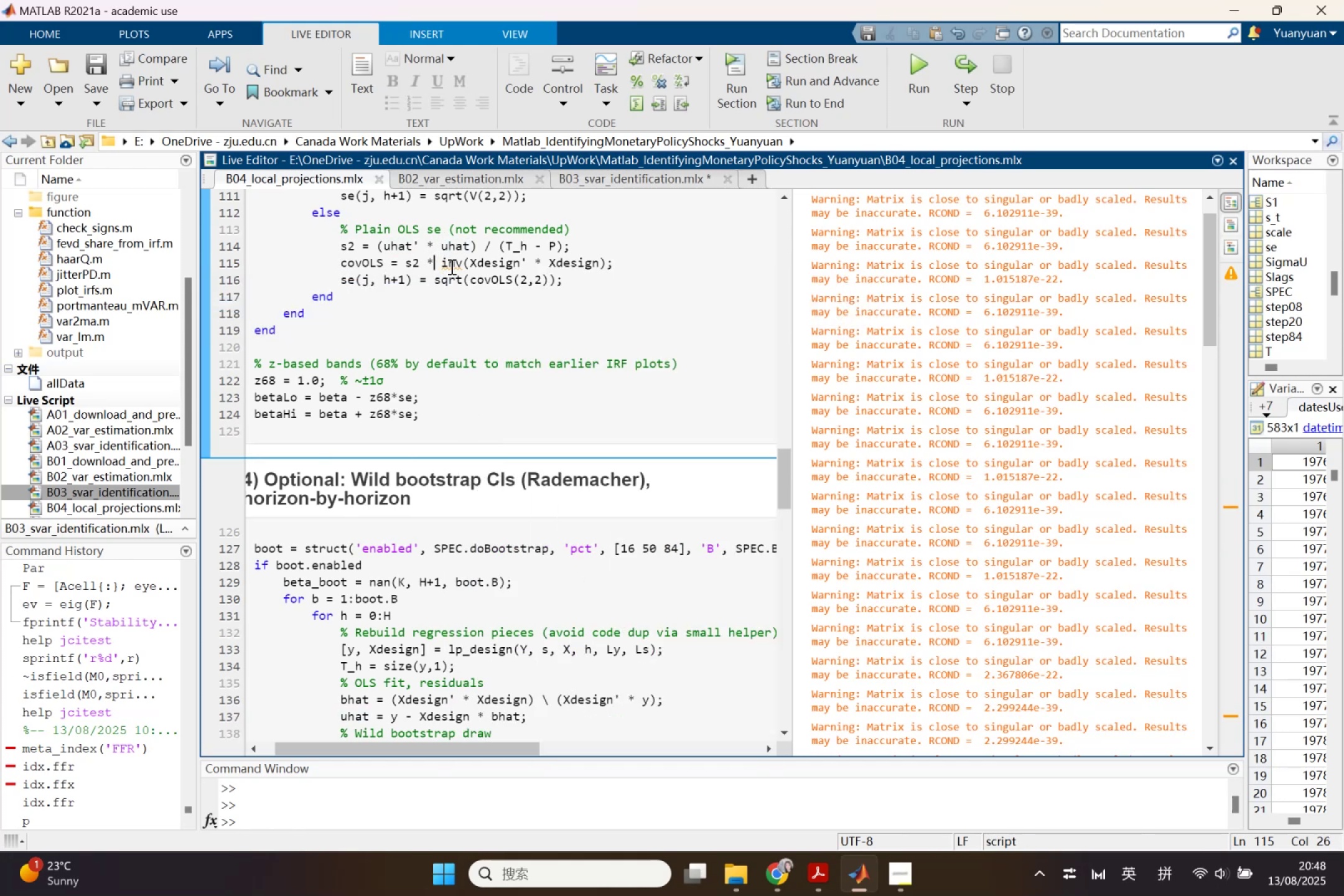 
left_click([450, 266])
 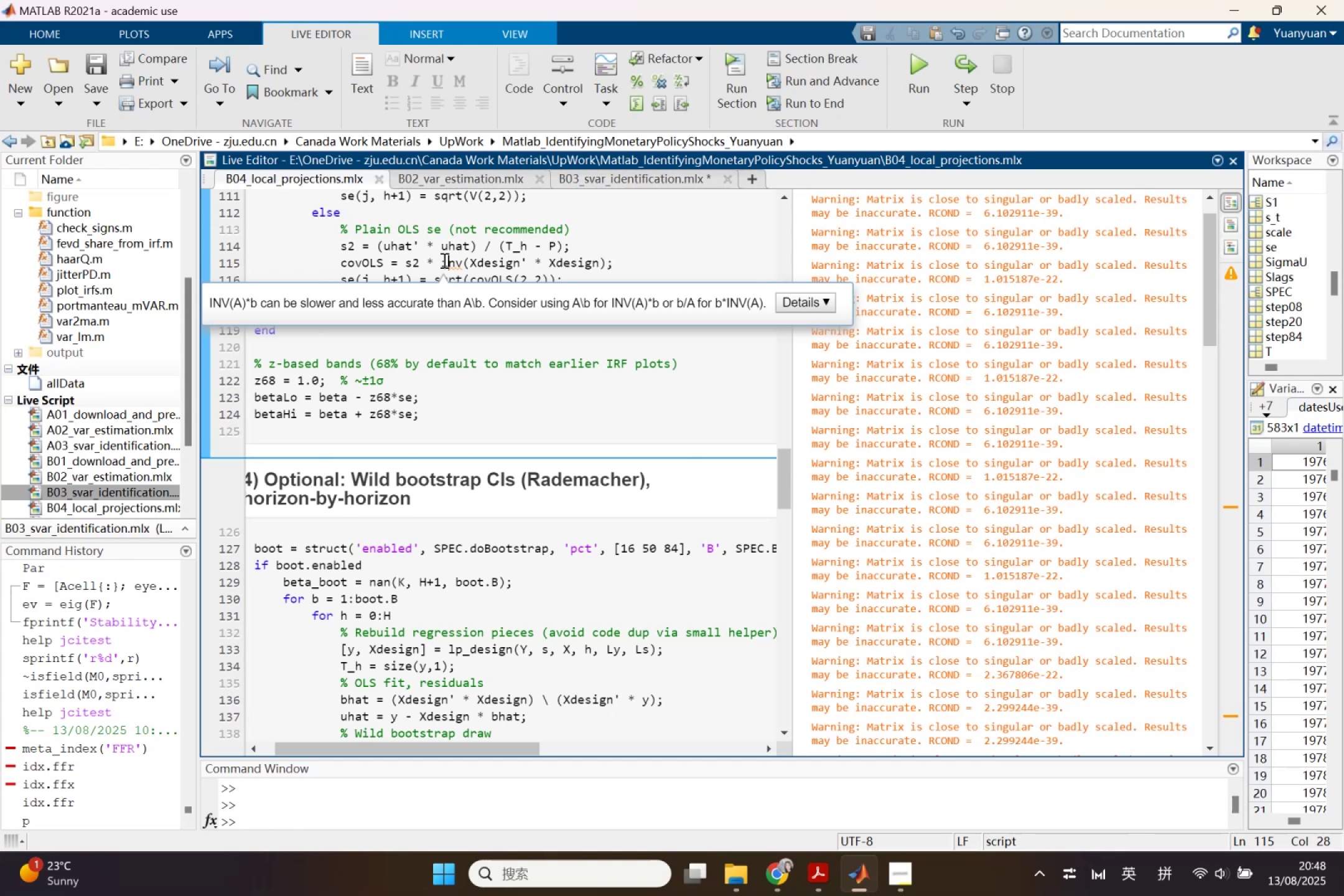 
wait(10.33)
 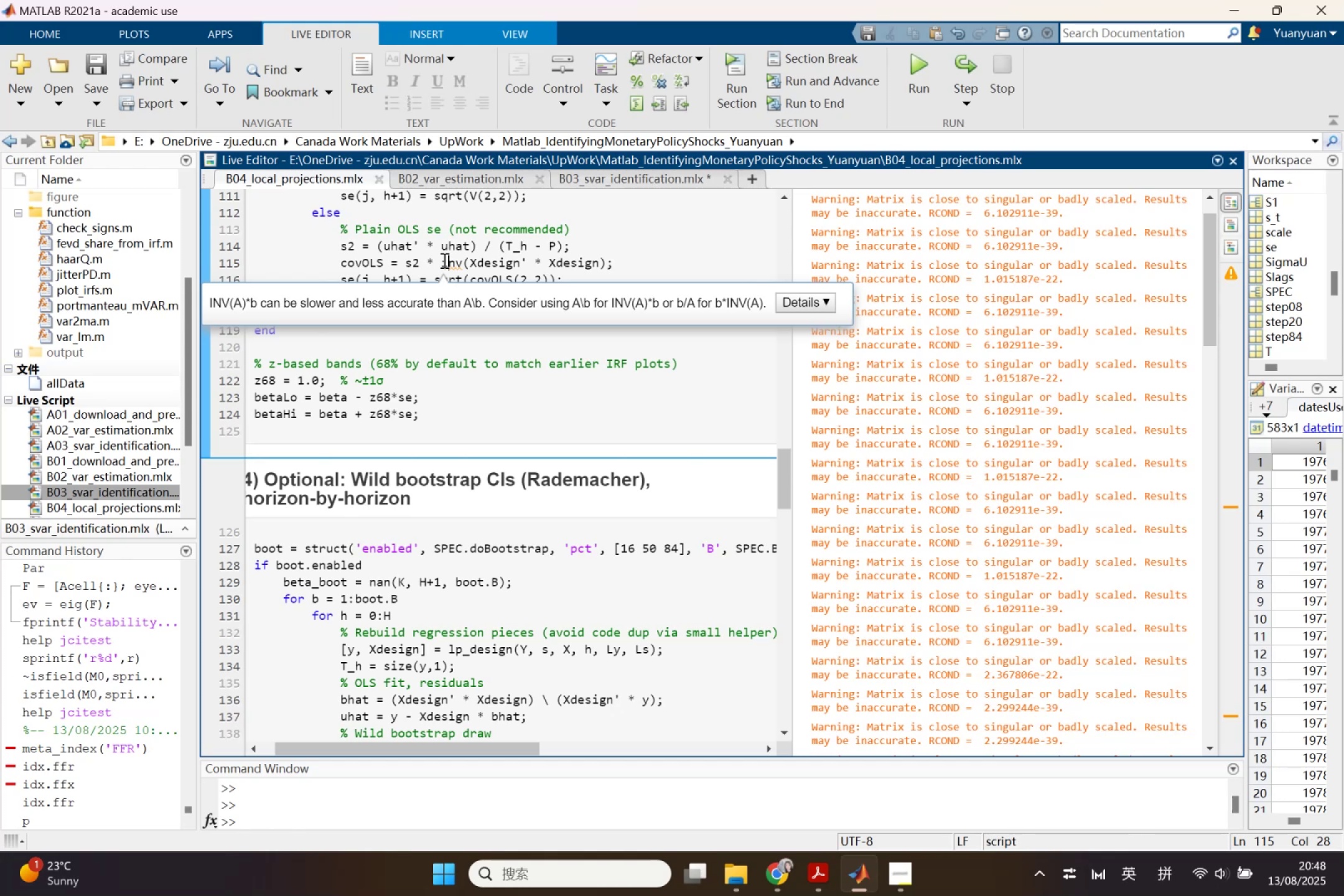 
left_click([563, 459])
 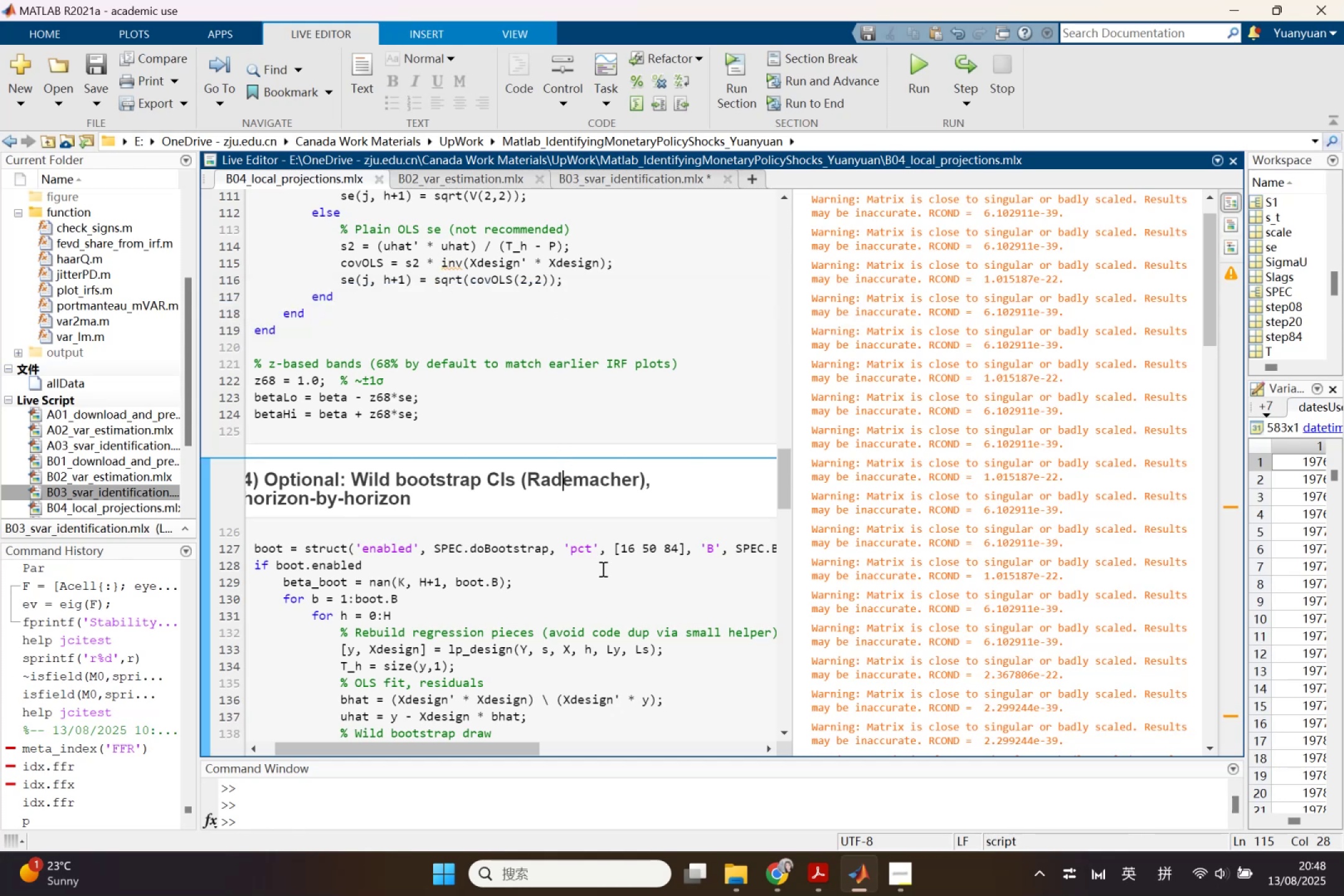 
scroll: coordinate [940, 595], scroll_direction: down, amount: 4.0
 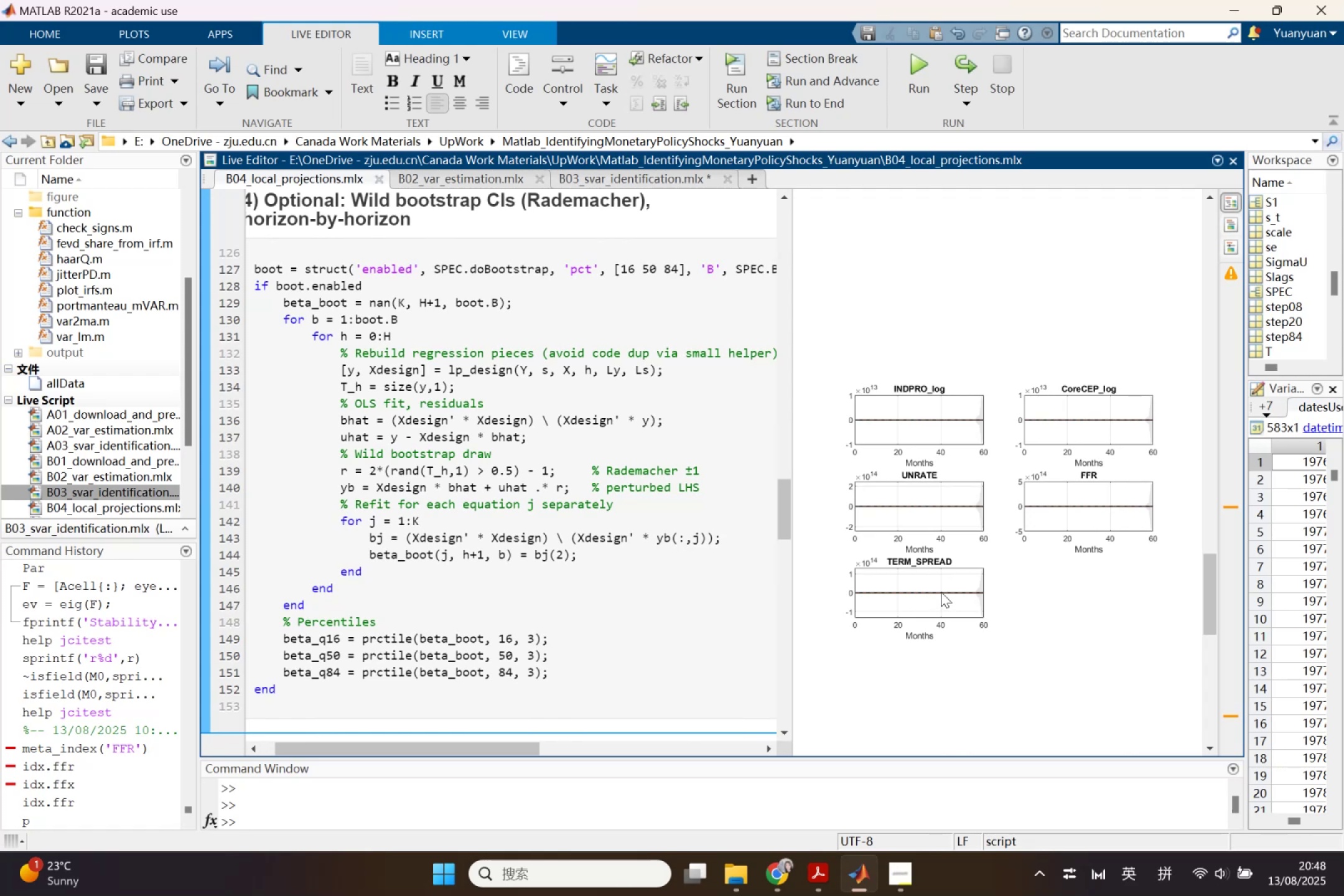 
left_click([941, 591])
 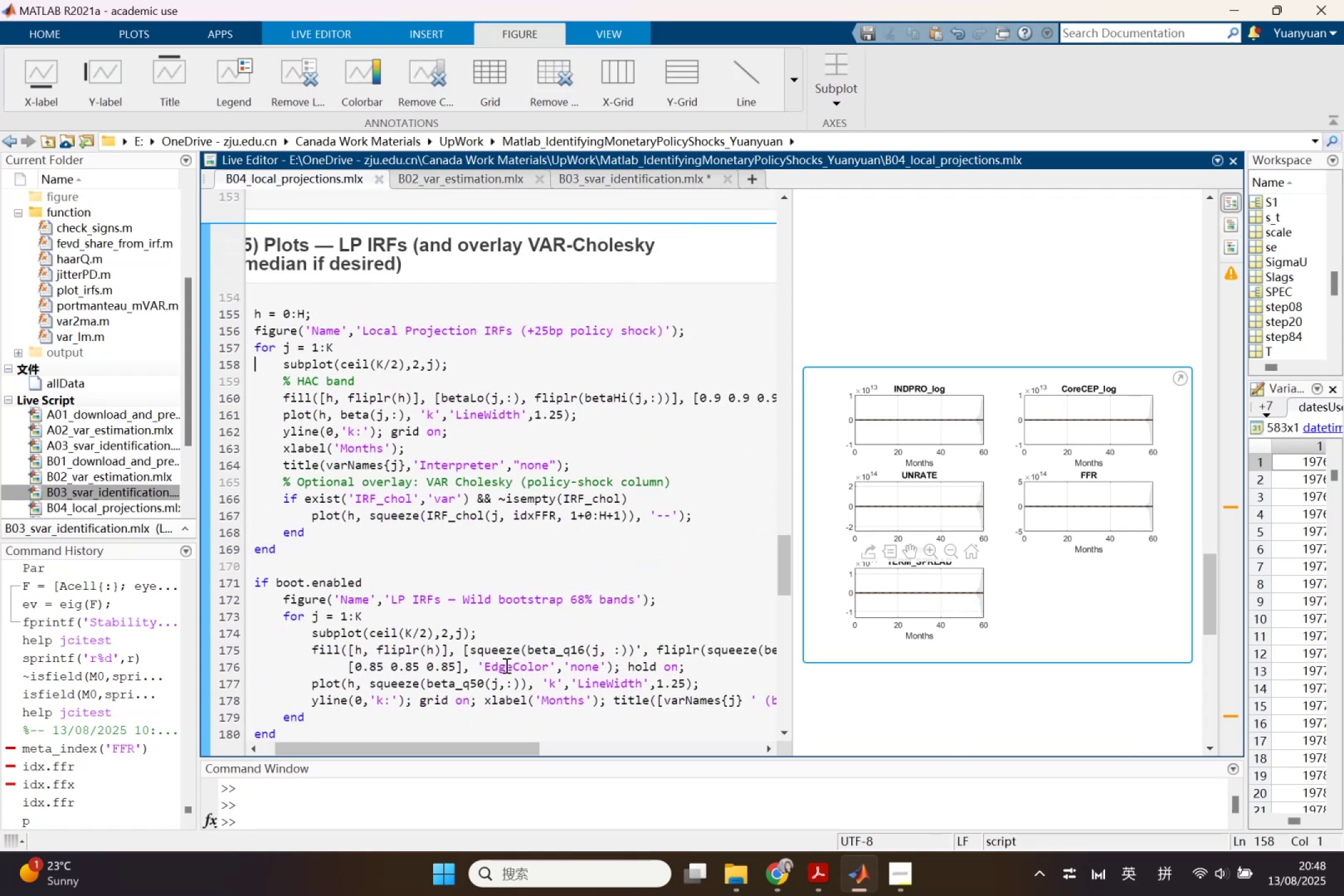 
left_click_drag(start_coordinate=[492, 749], to_coordinate=[378, 750])
 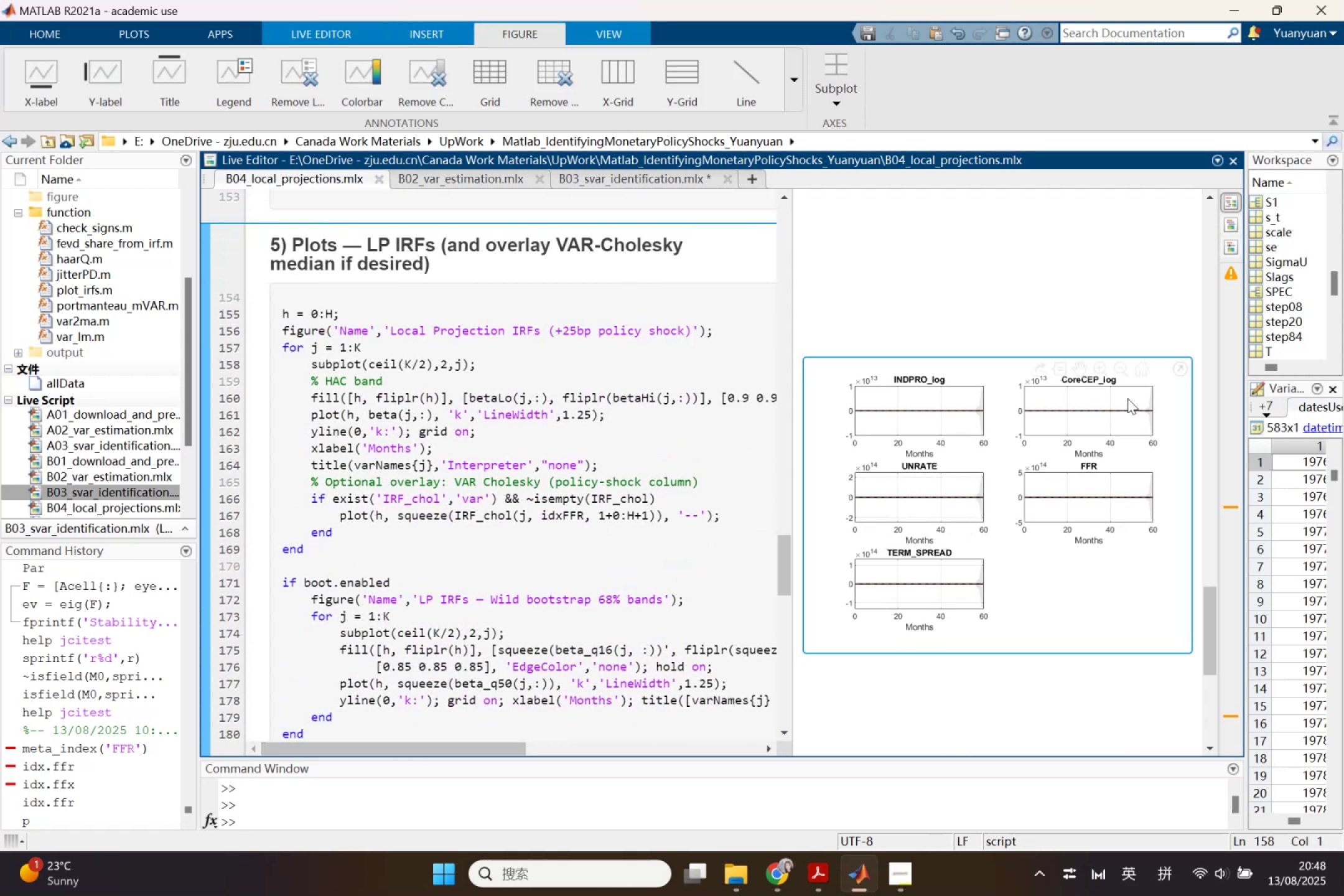 
left_click([1127, 398])
 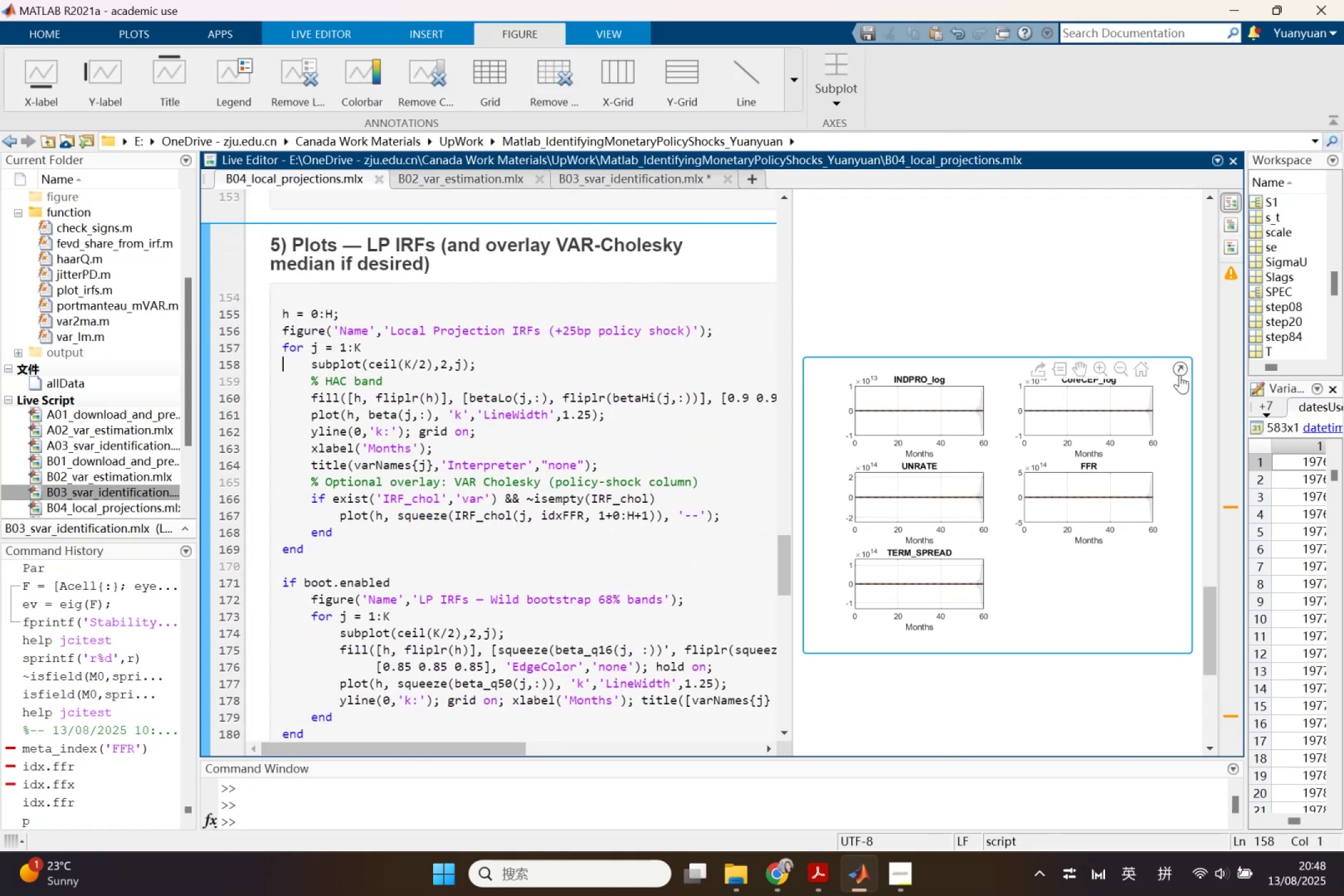 
left_click([1180, 375])
 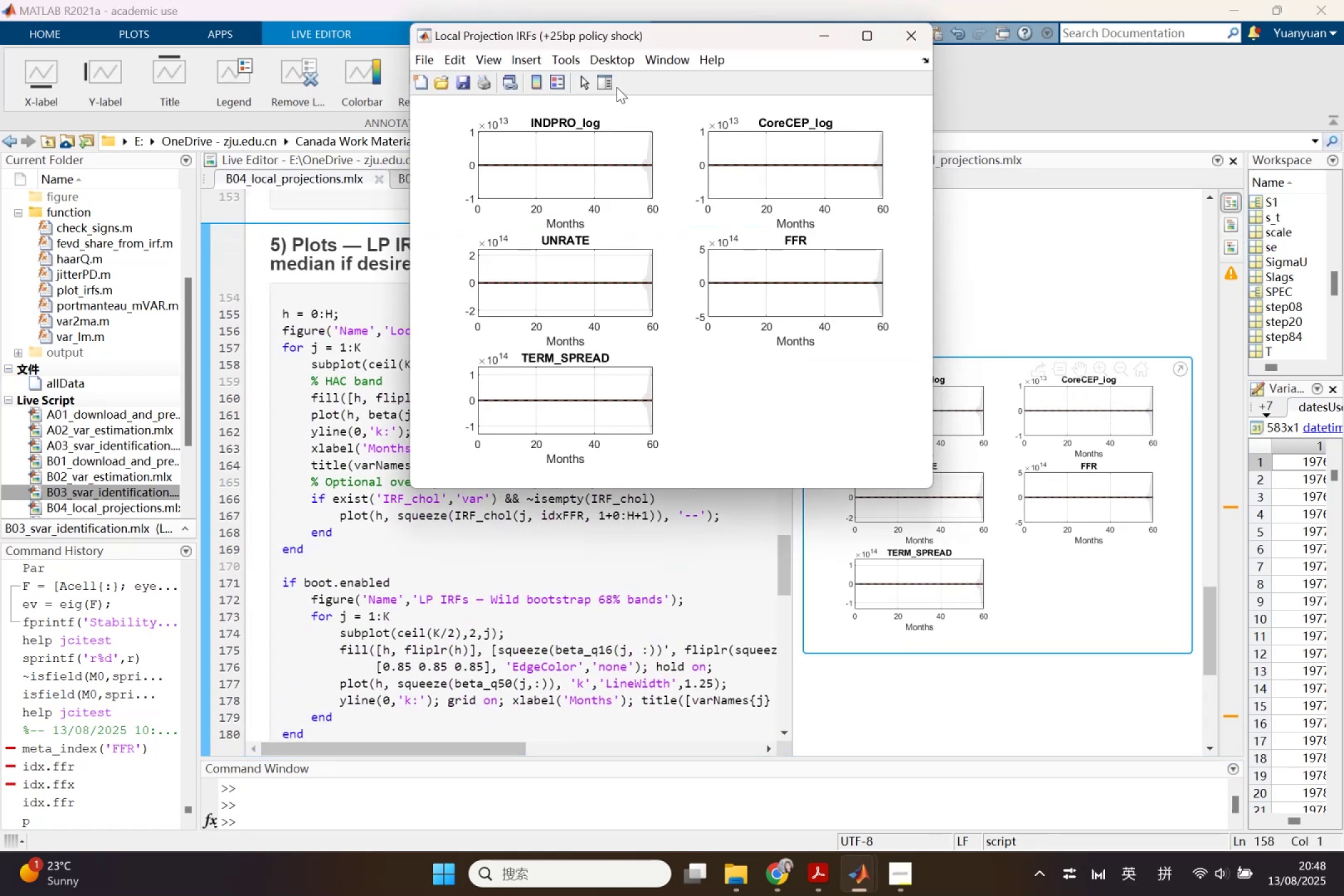 
double_click([666, 33])
 